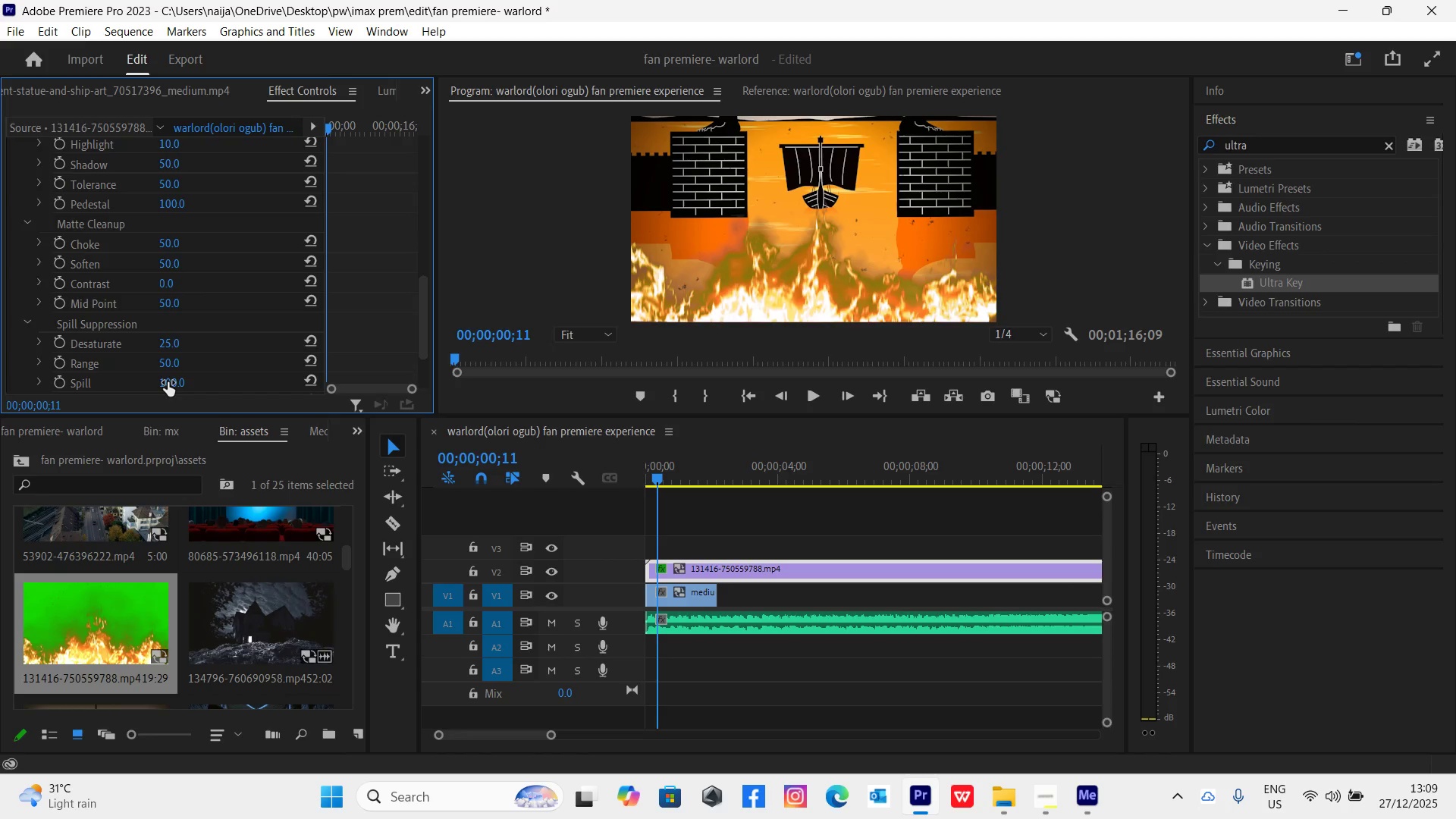 
key(Control+Z)
 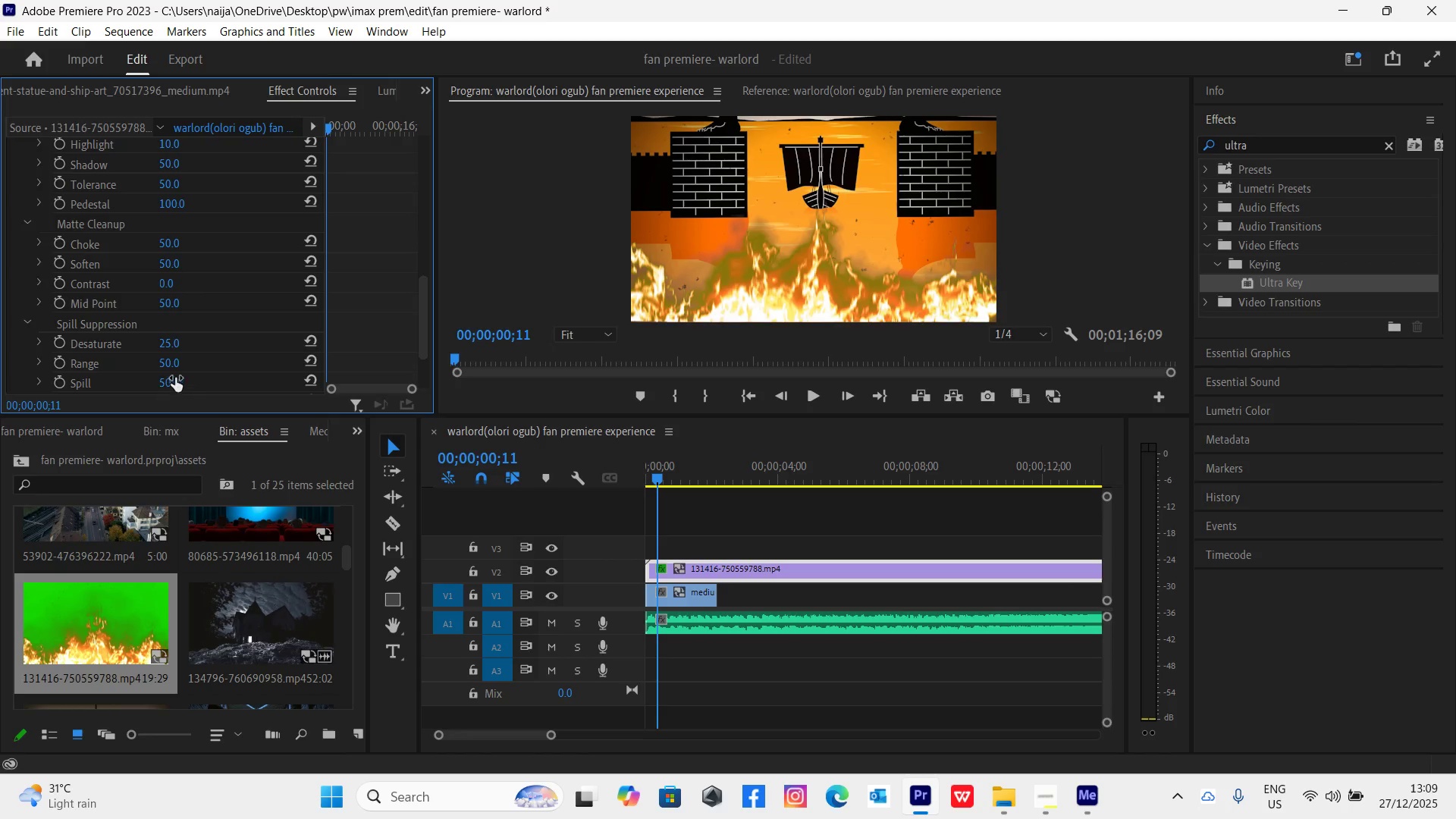 
left_click_drag(start_coordinate=[174, 378], to_coordinate=[132, 401])
 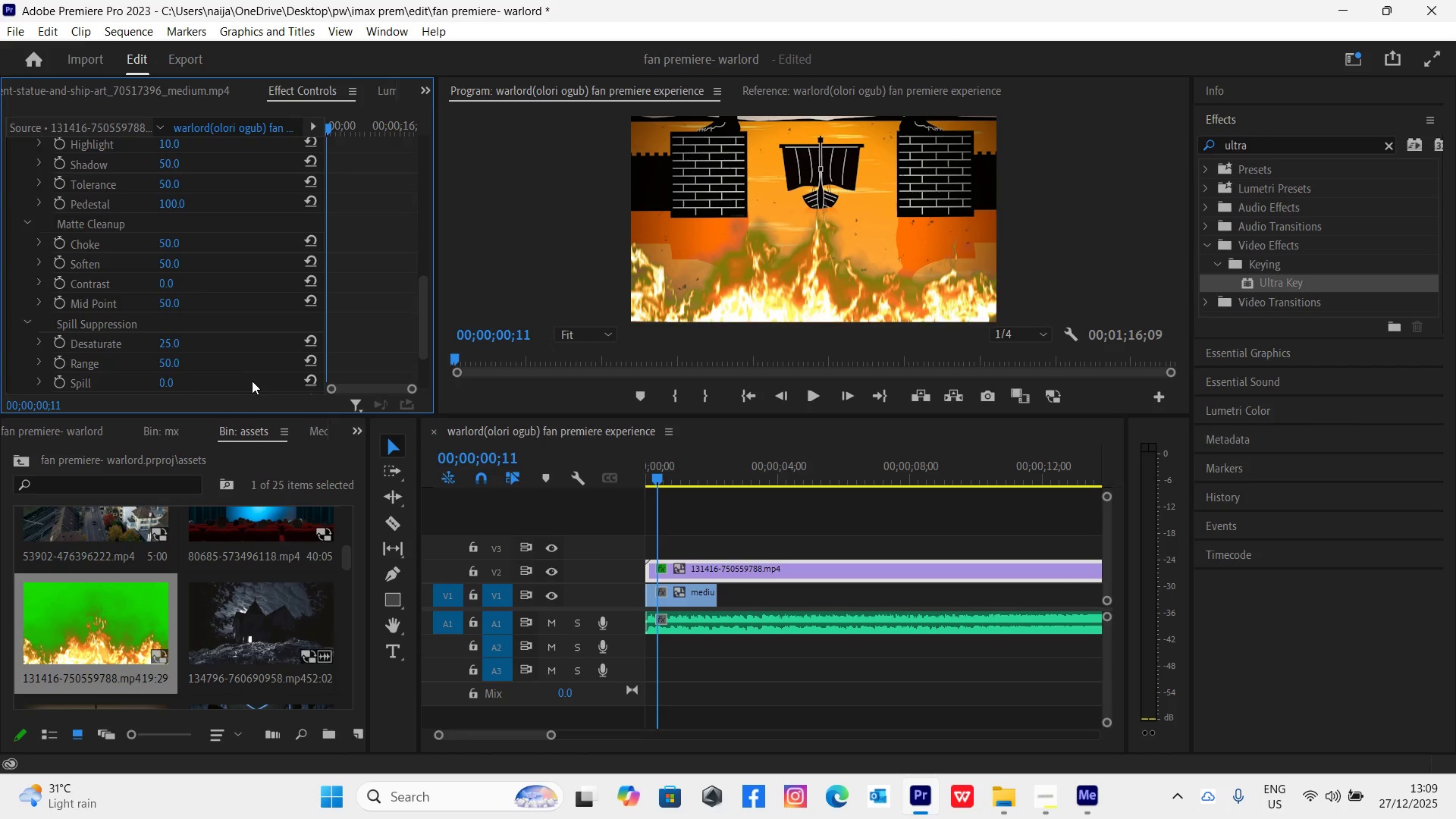 
key(Control+Z)
 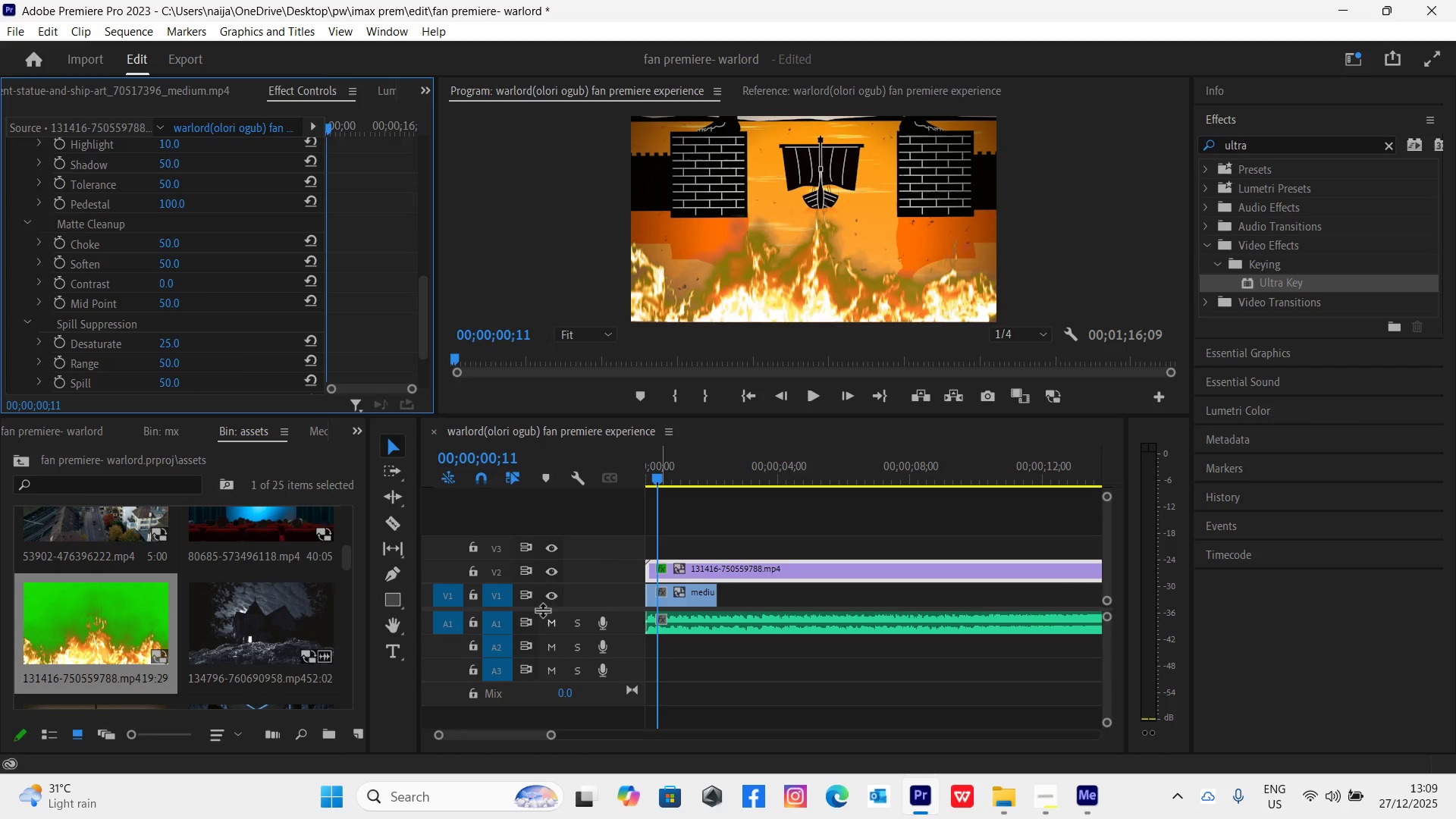 
left_click([549, 596])
 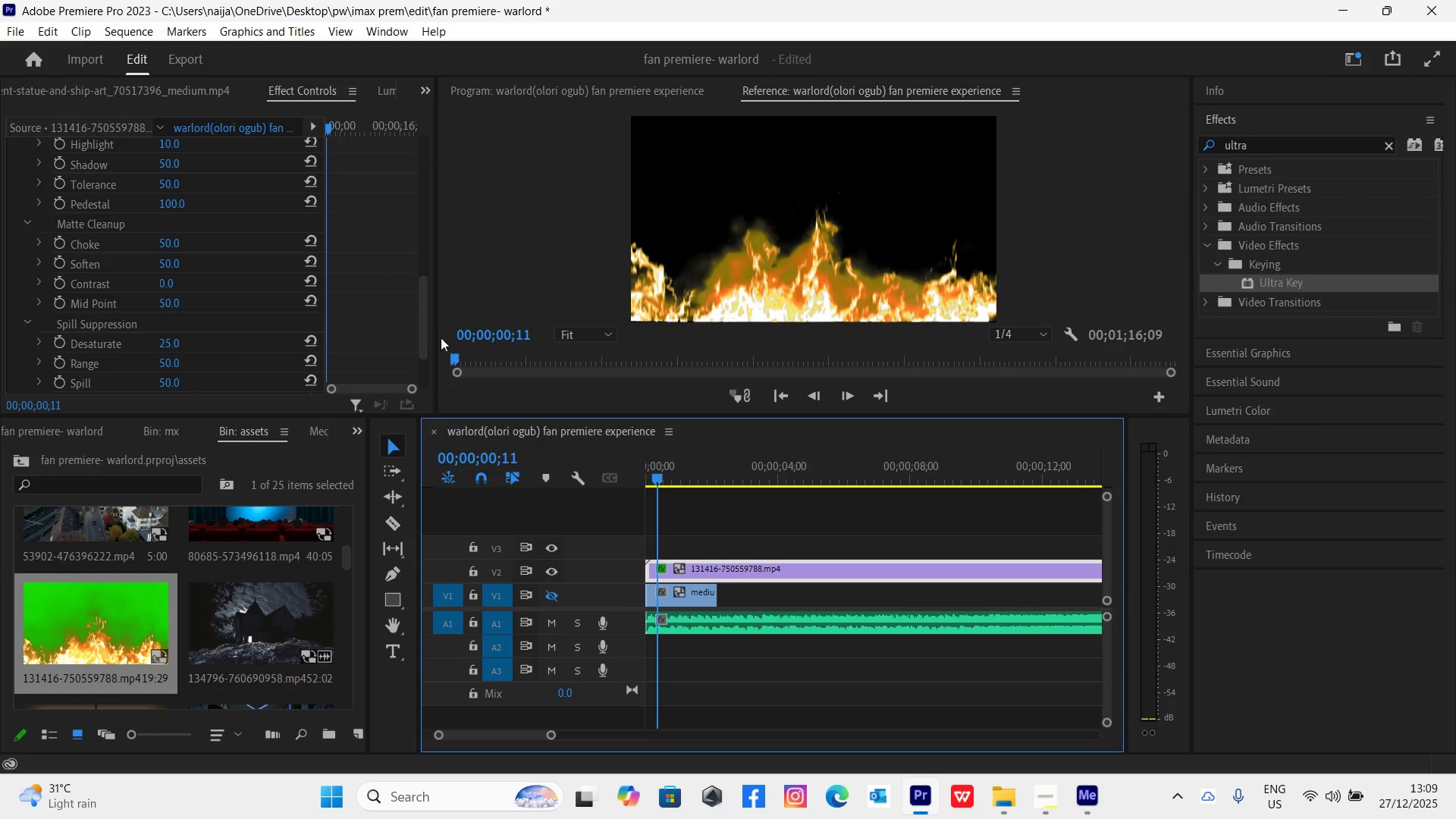 
left_click_drag(start_coordinate=[424, 323], to_coordinate=[434, 344])
 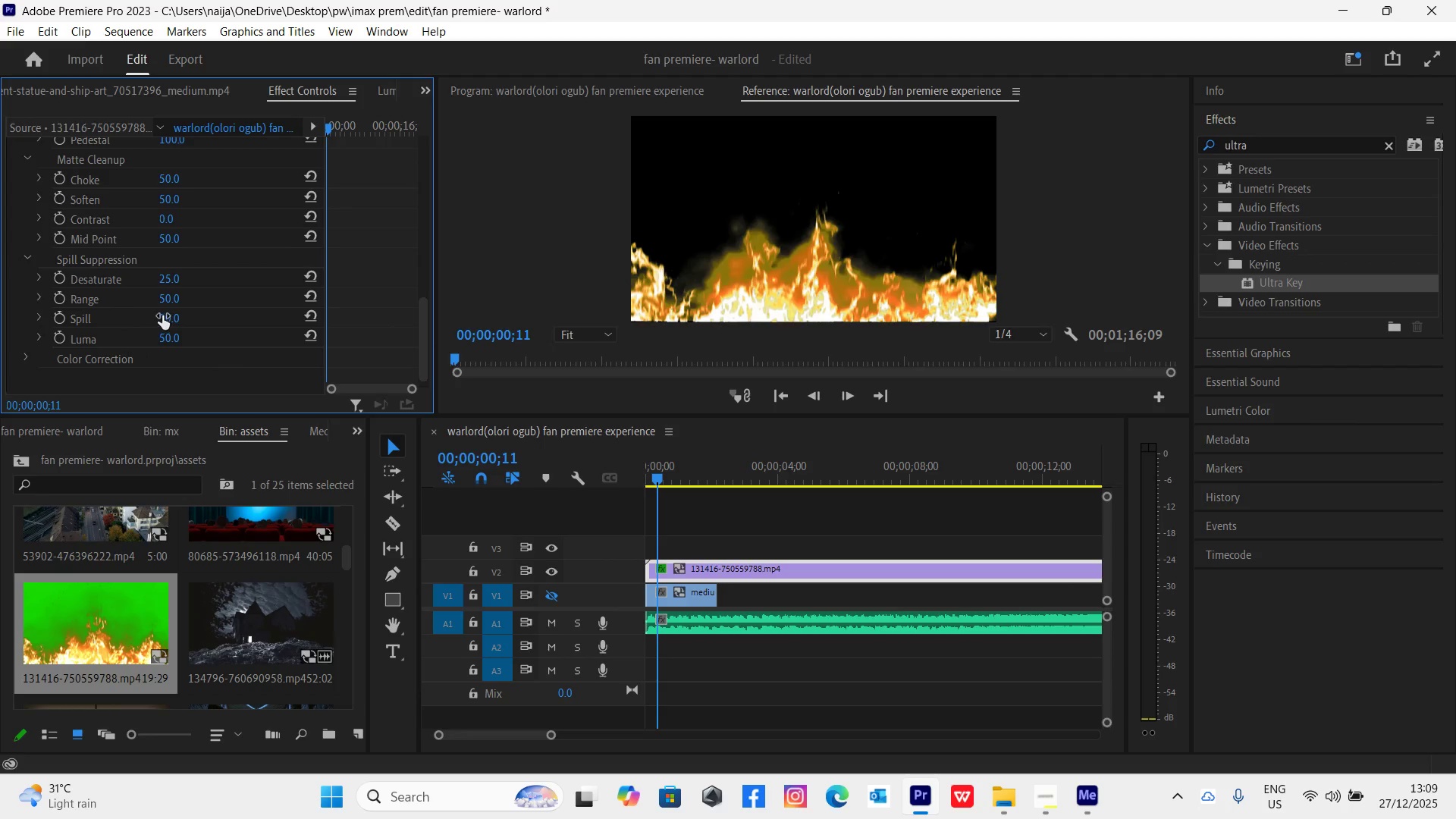 
left_click_drag(start_coordinate=[162, 315], to_coordinate=[476, 312])
 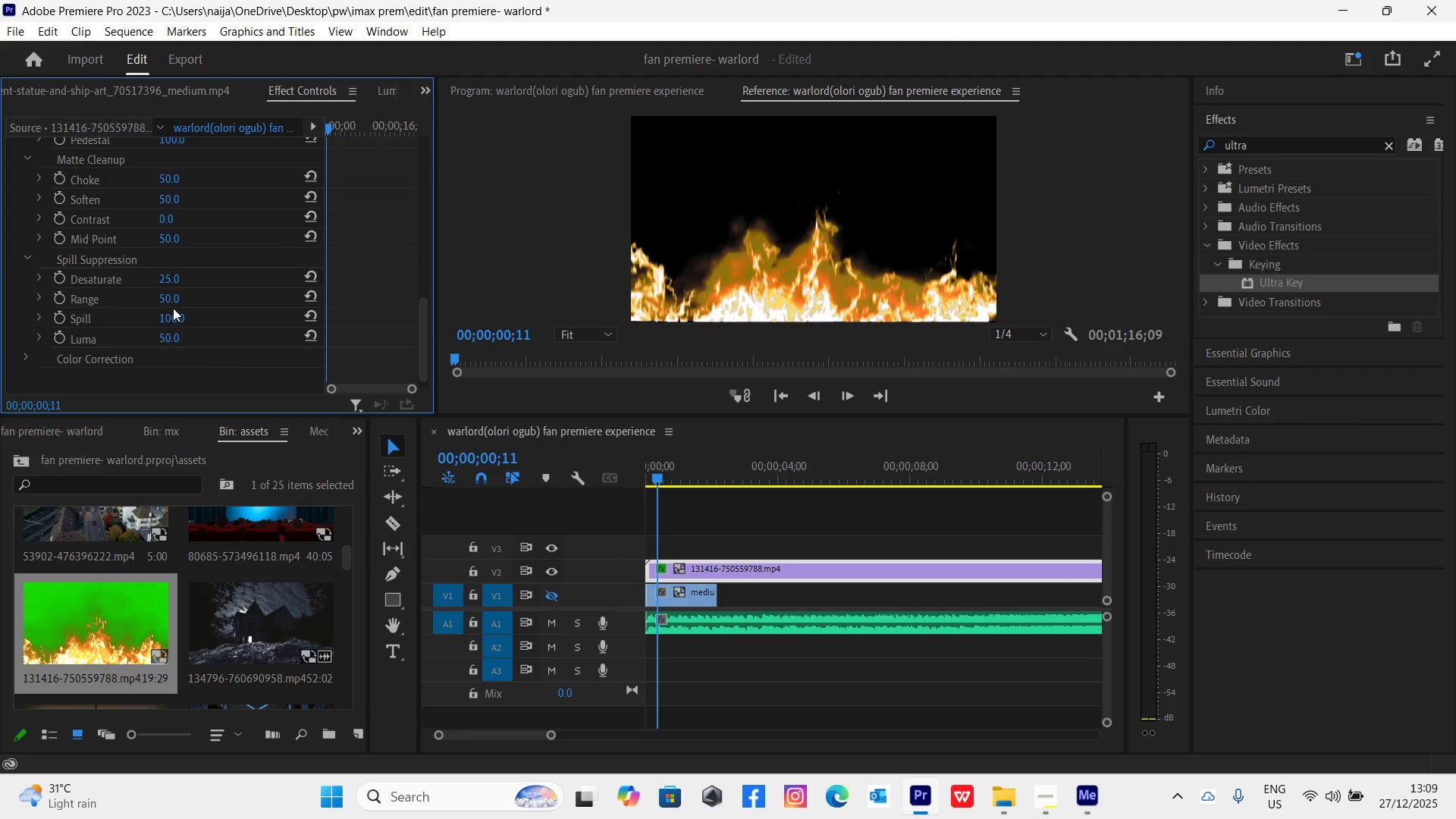 
key(Control+Z)
 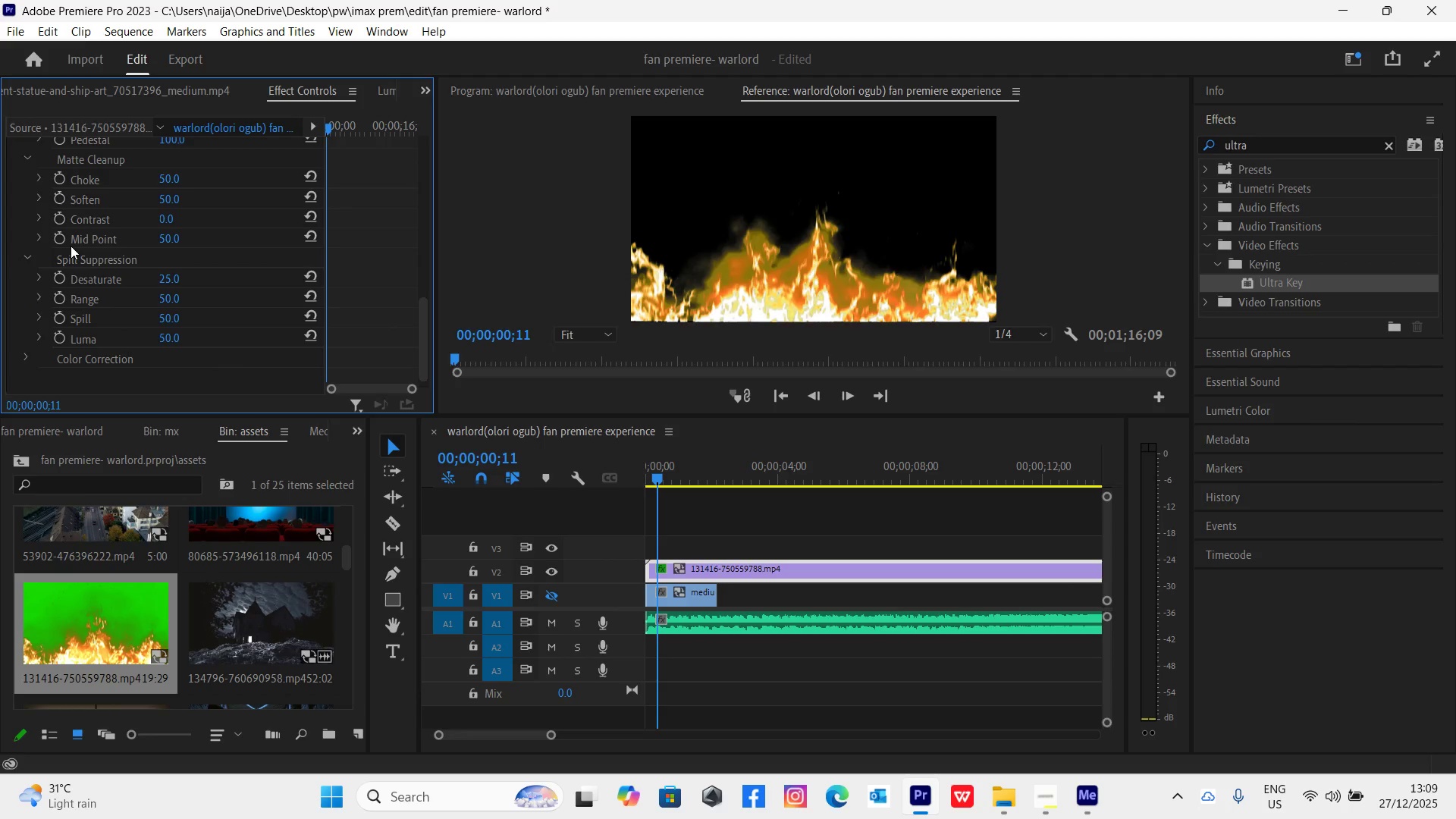 
wait(7.56)
 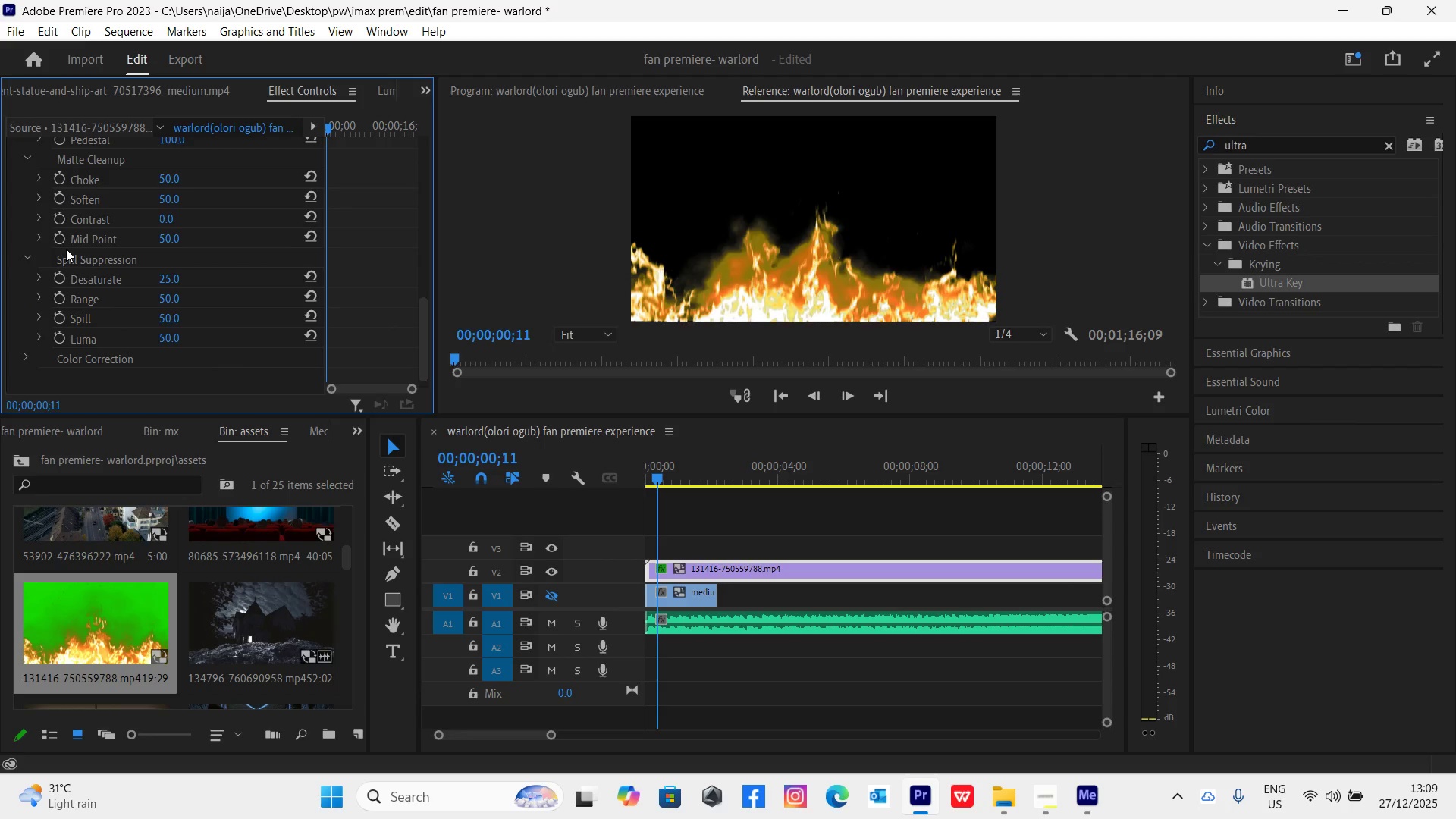 
key(Control+Backquote)
 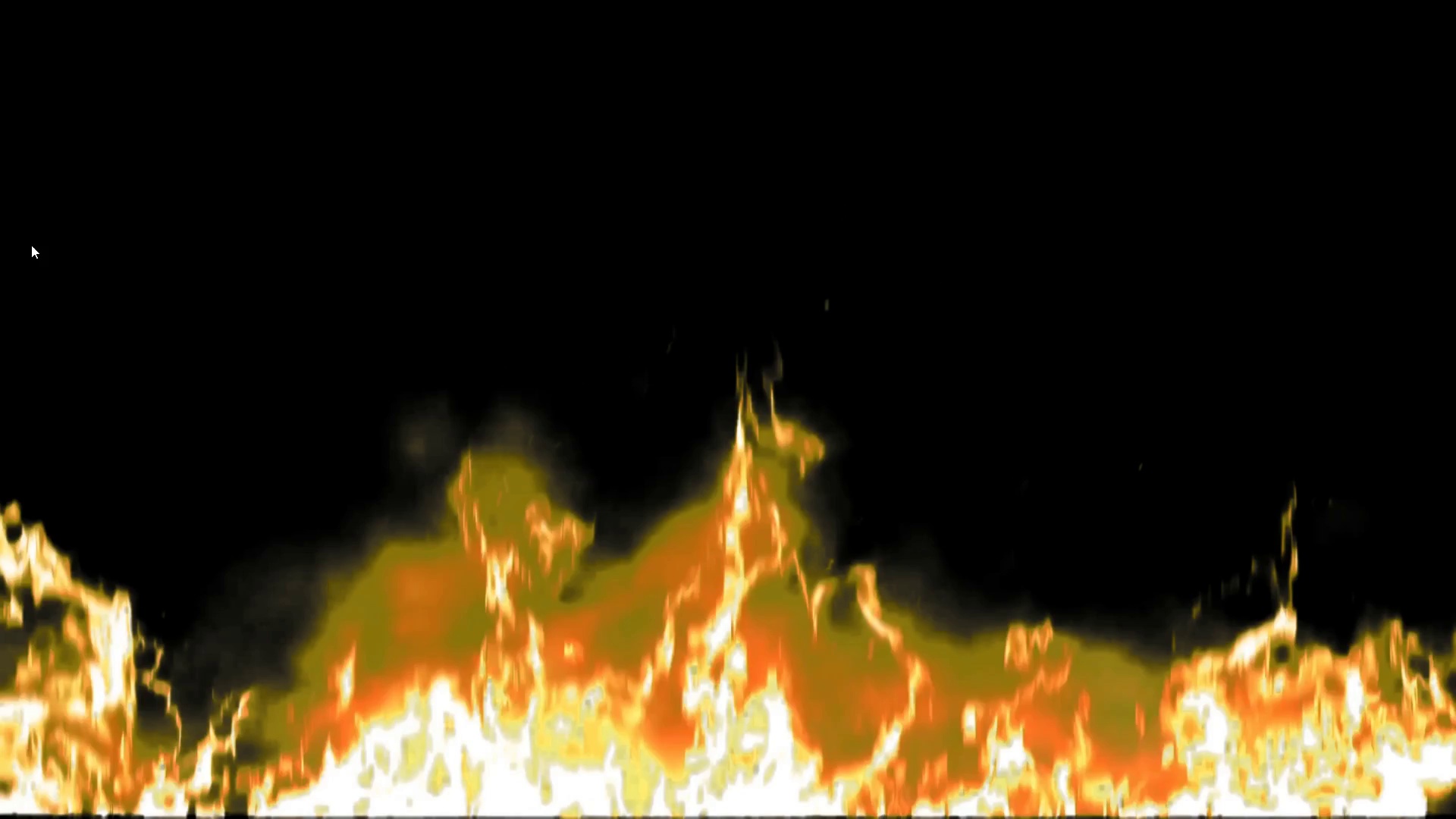 
hold_key(key=ControlLeft, duration=1.52)
 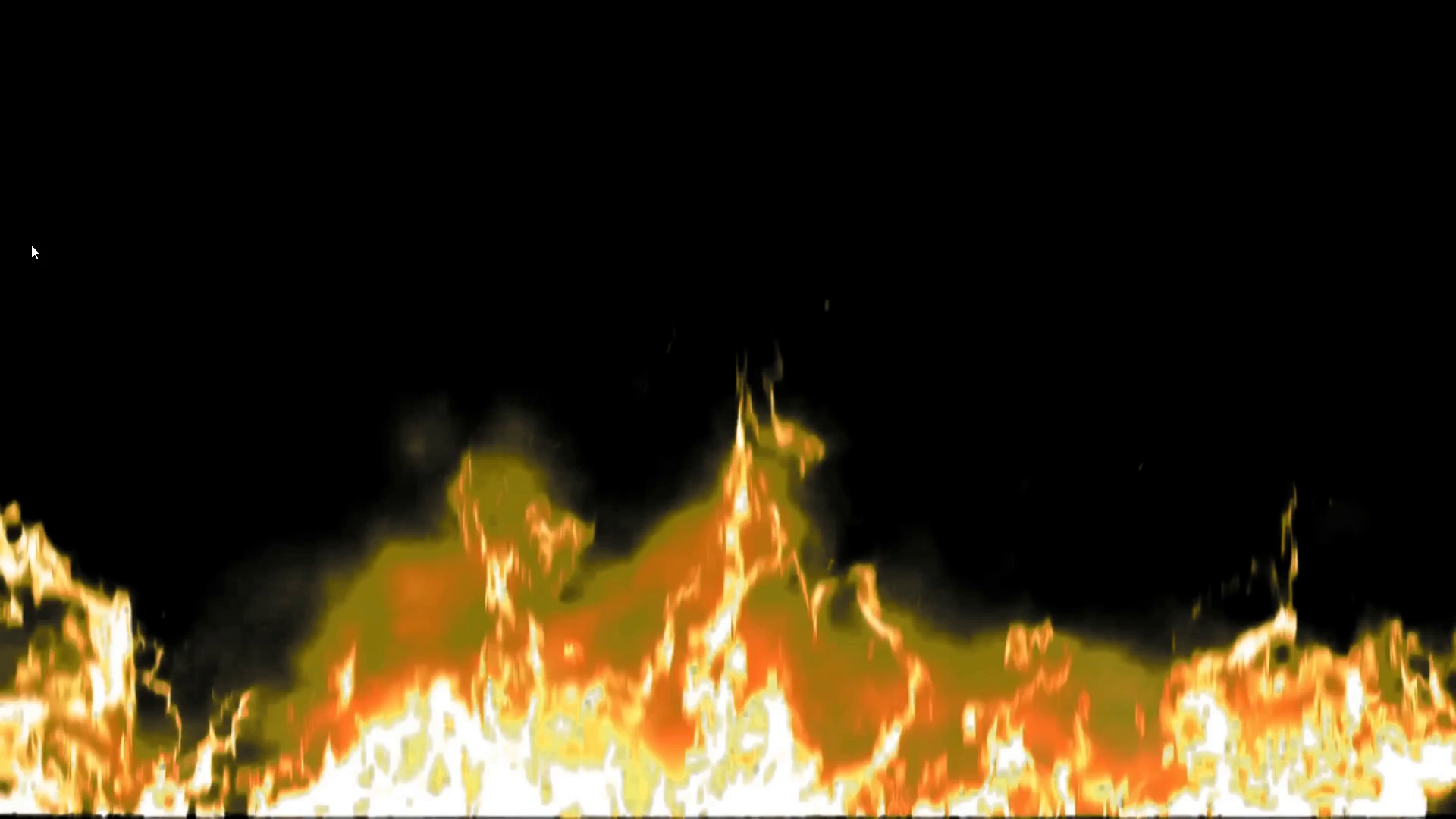 
hold_key(key=ControlLeft, duration=1.52)
 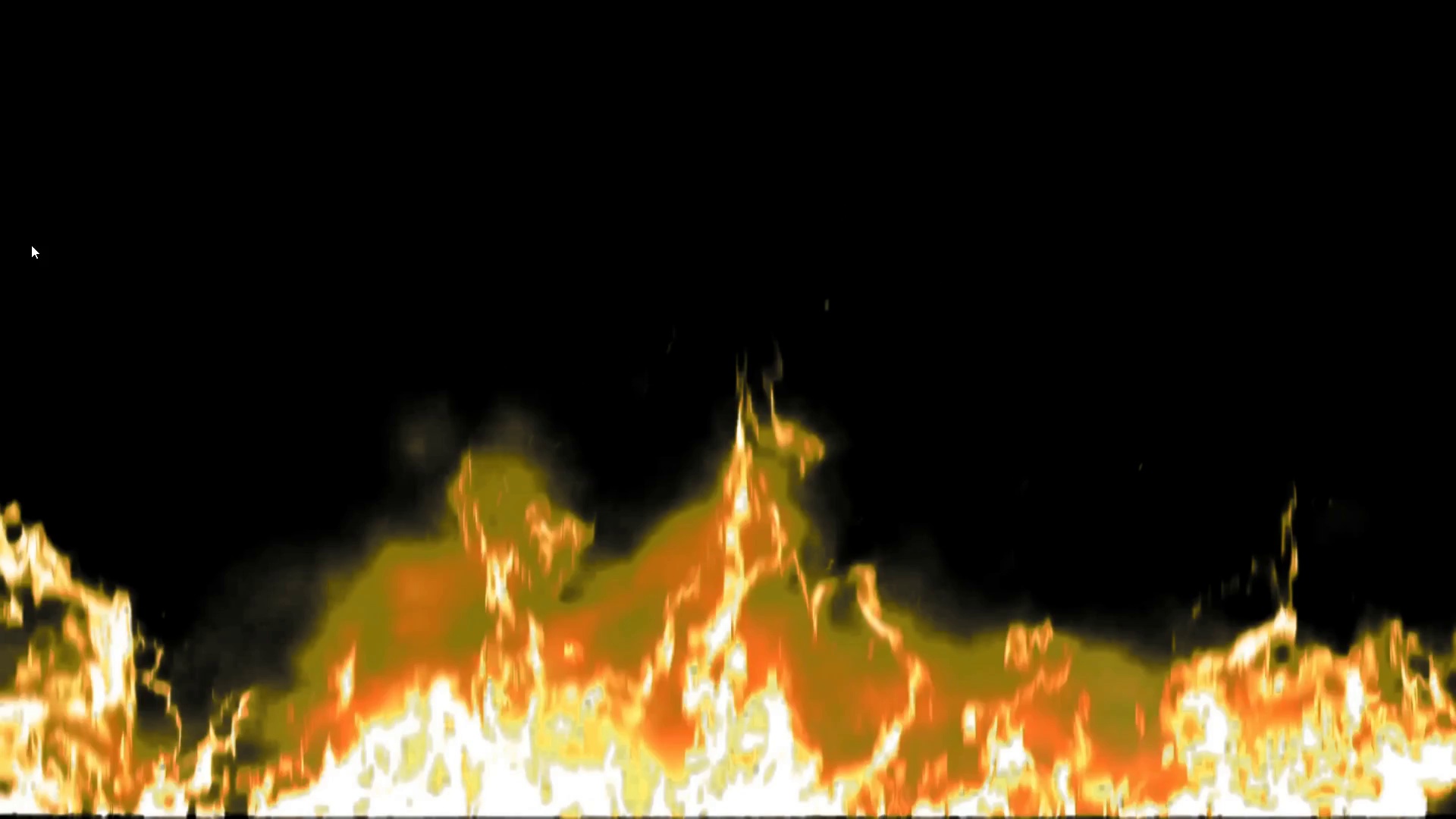 
key(Control+Backquote)
 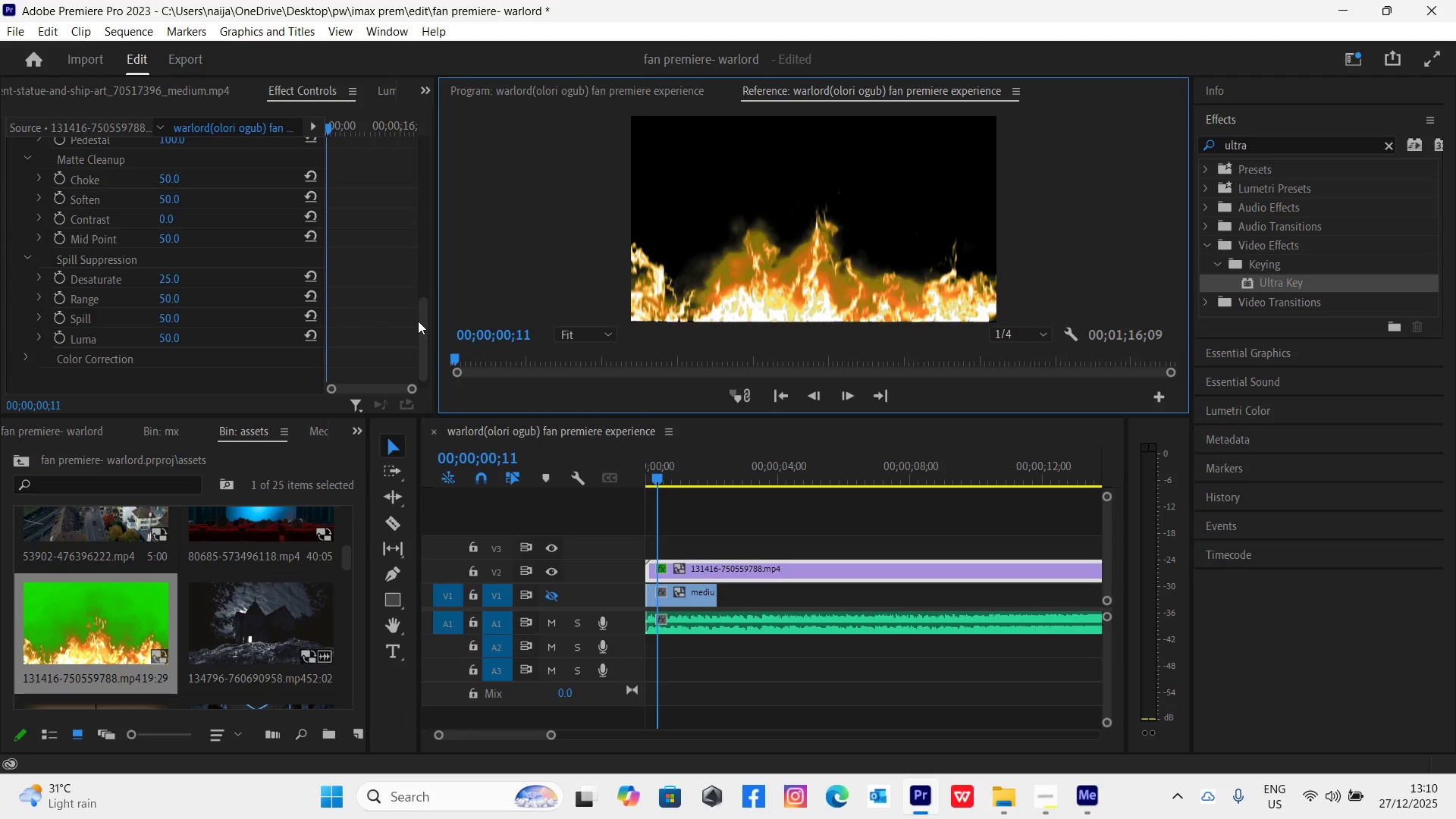 
left_click_drag(start_coordinate=[168, 215], to_coordinate=[410, 218])
 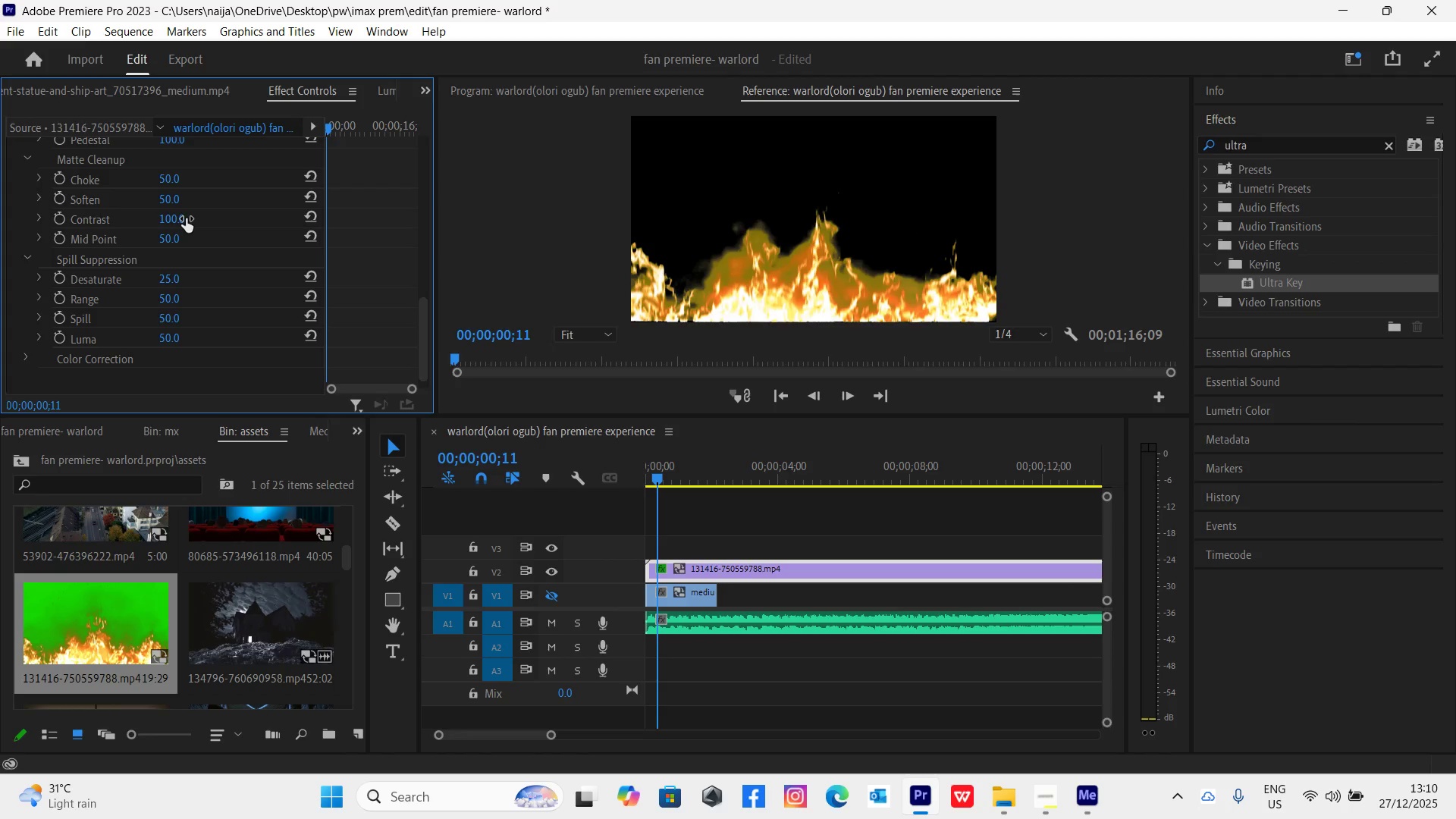 
key(Control+Z)
 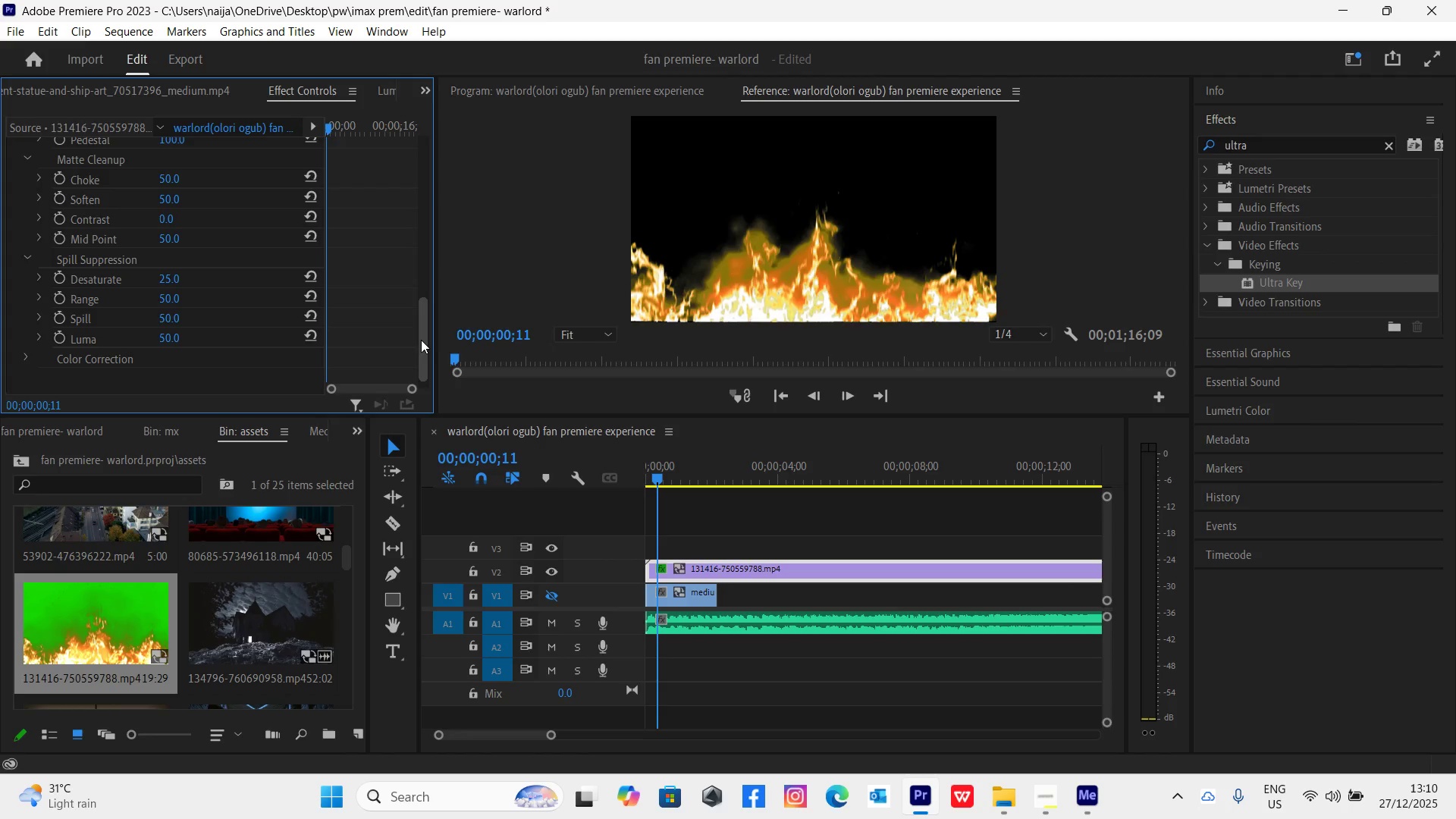 
left_click_drag(start_coordinate=[421, 340], to_coordinate=[420, 324])
 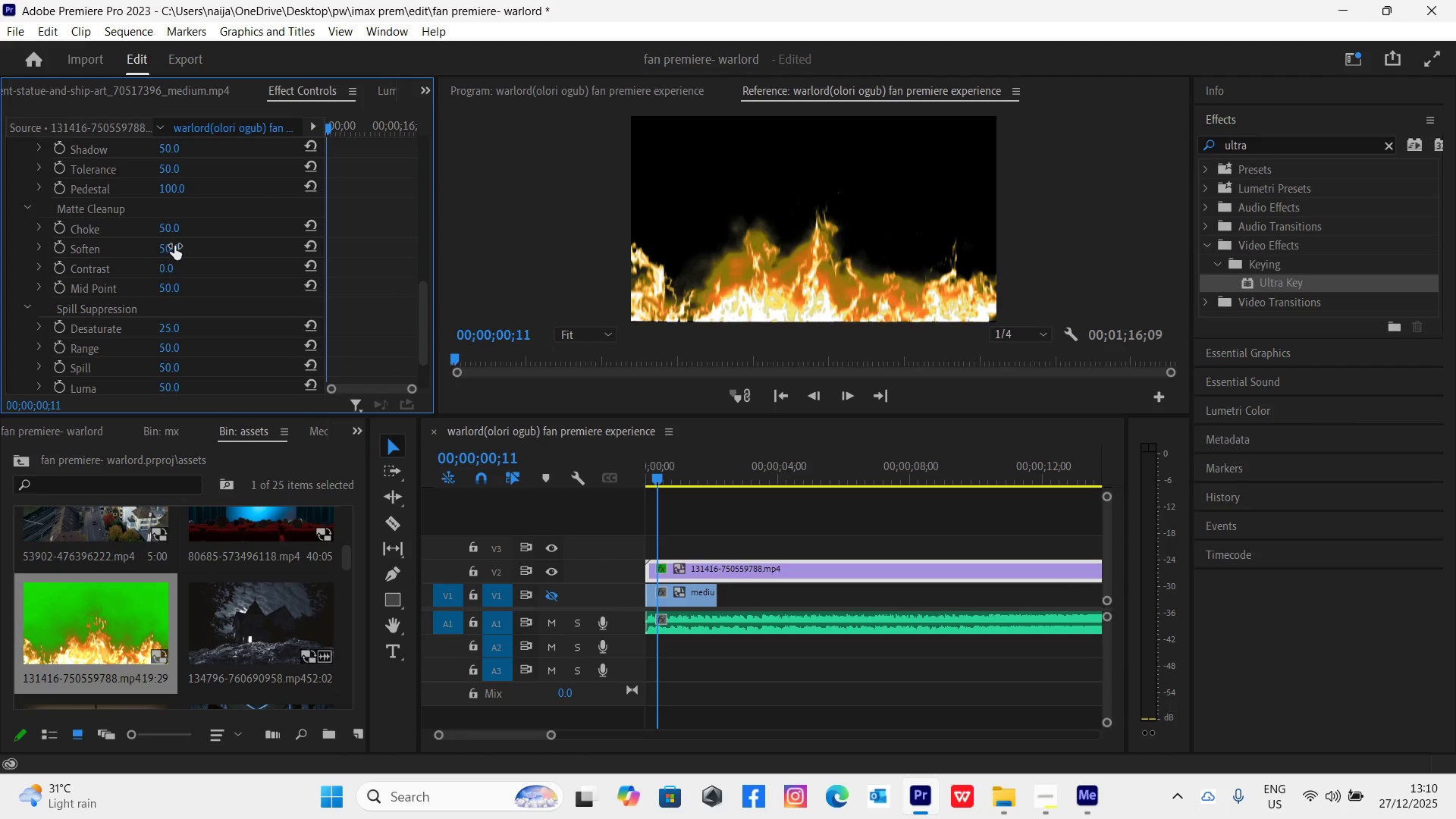 
left_click_drag(start_coordinate=[174, 246], to_coordinate=[900, 230])
 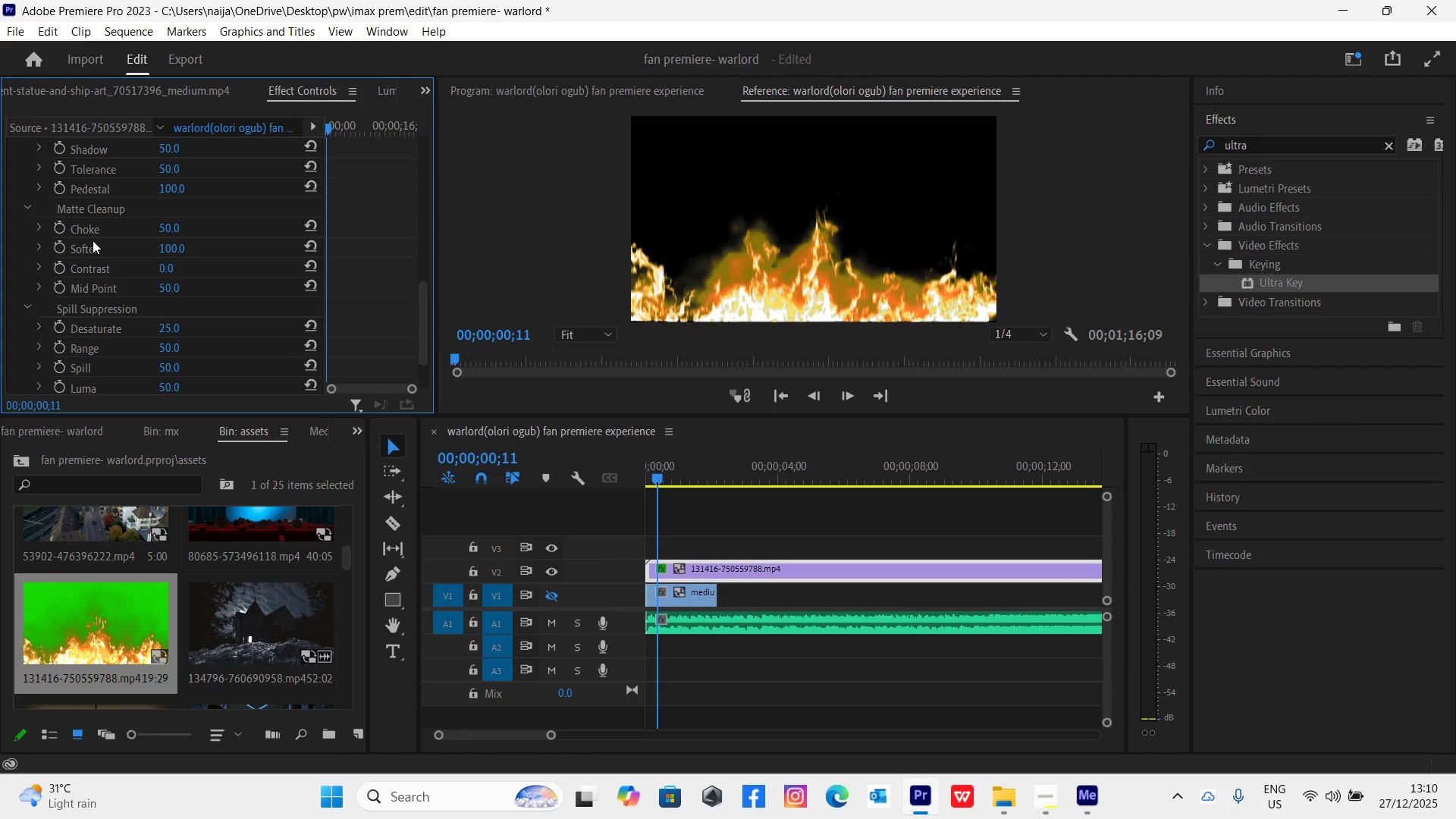 
key(Control+Z)
 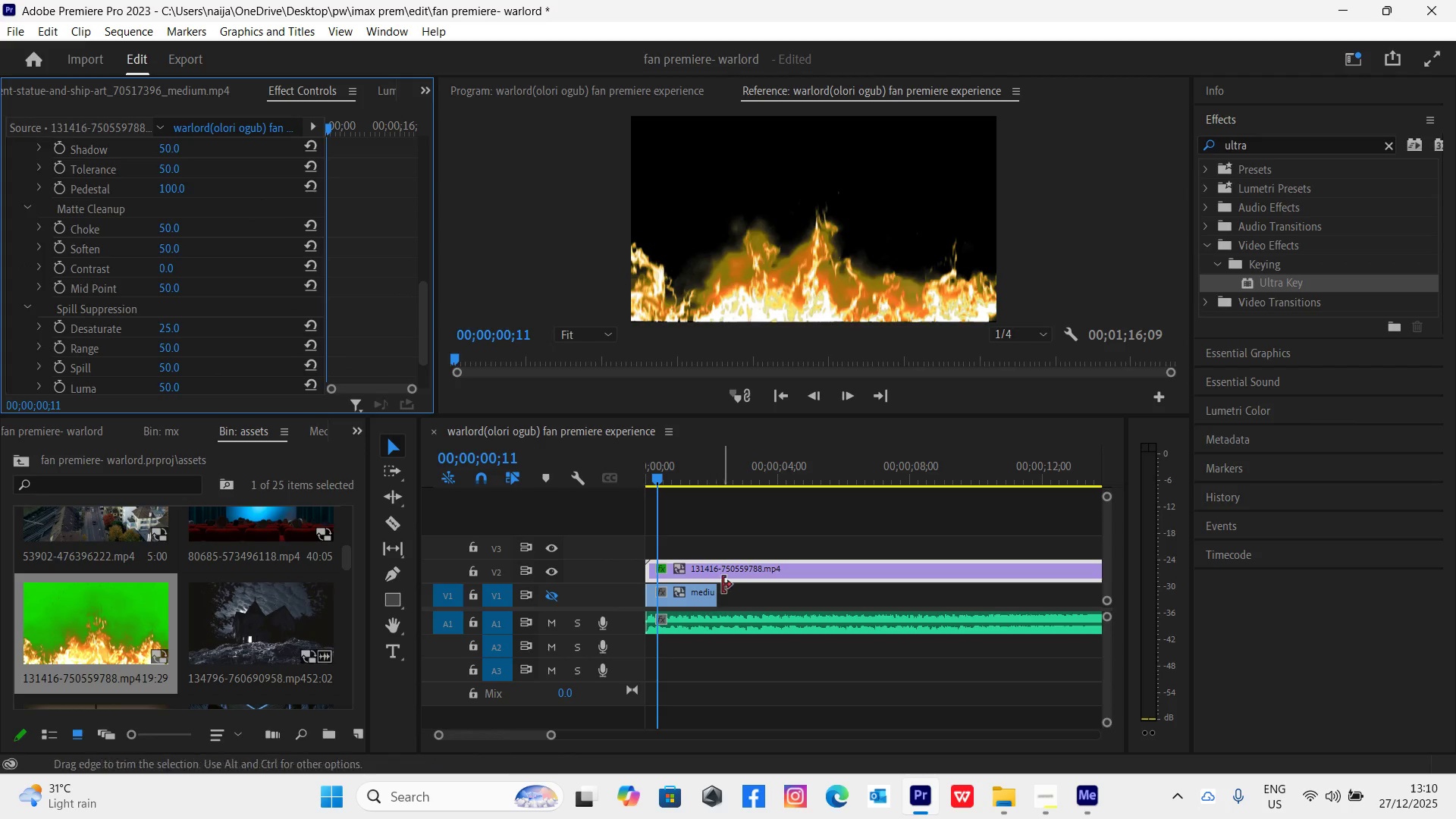 
right_click([736, 566])
 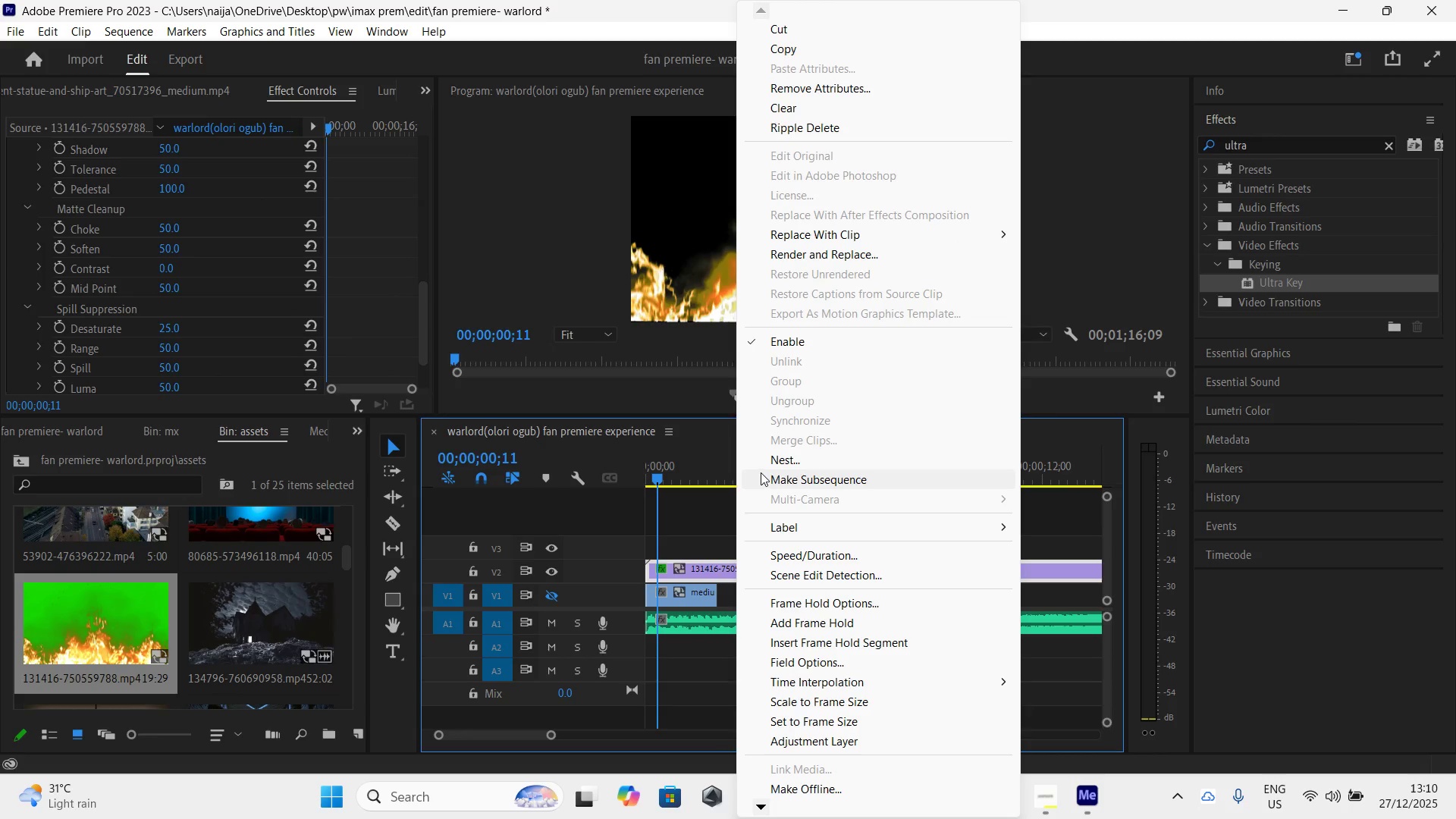 
left_click([769, 463])
 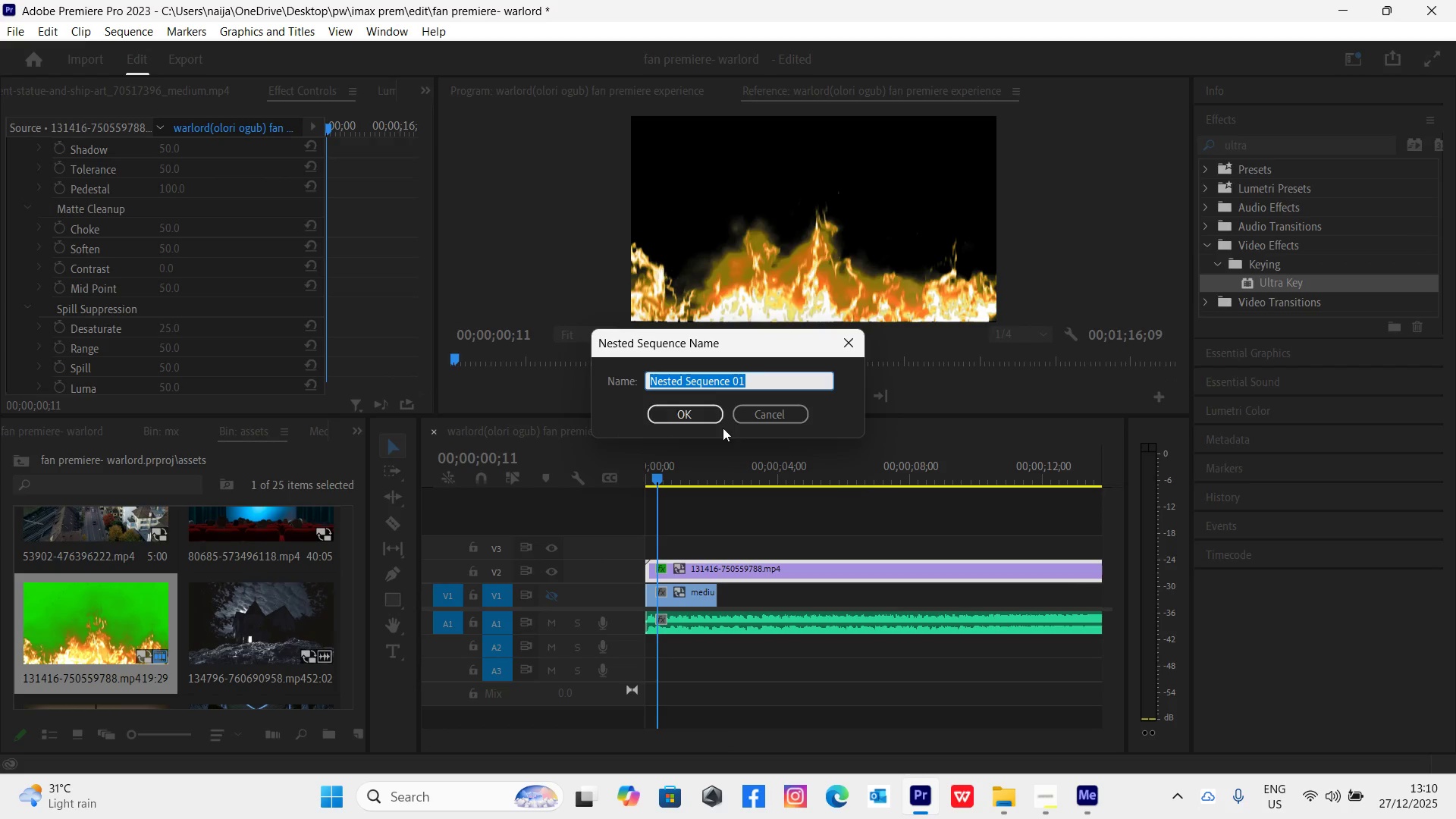 
left_click([683, 400])
 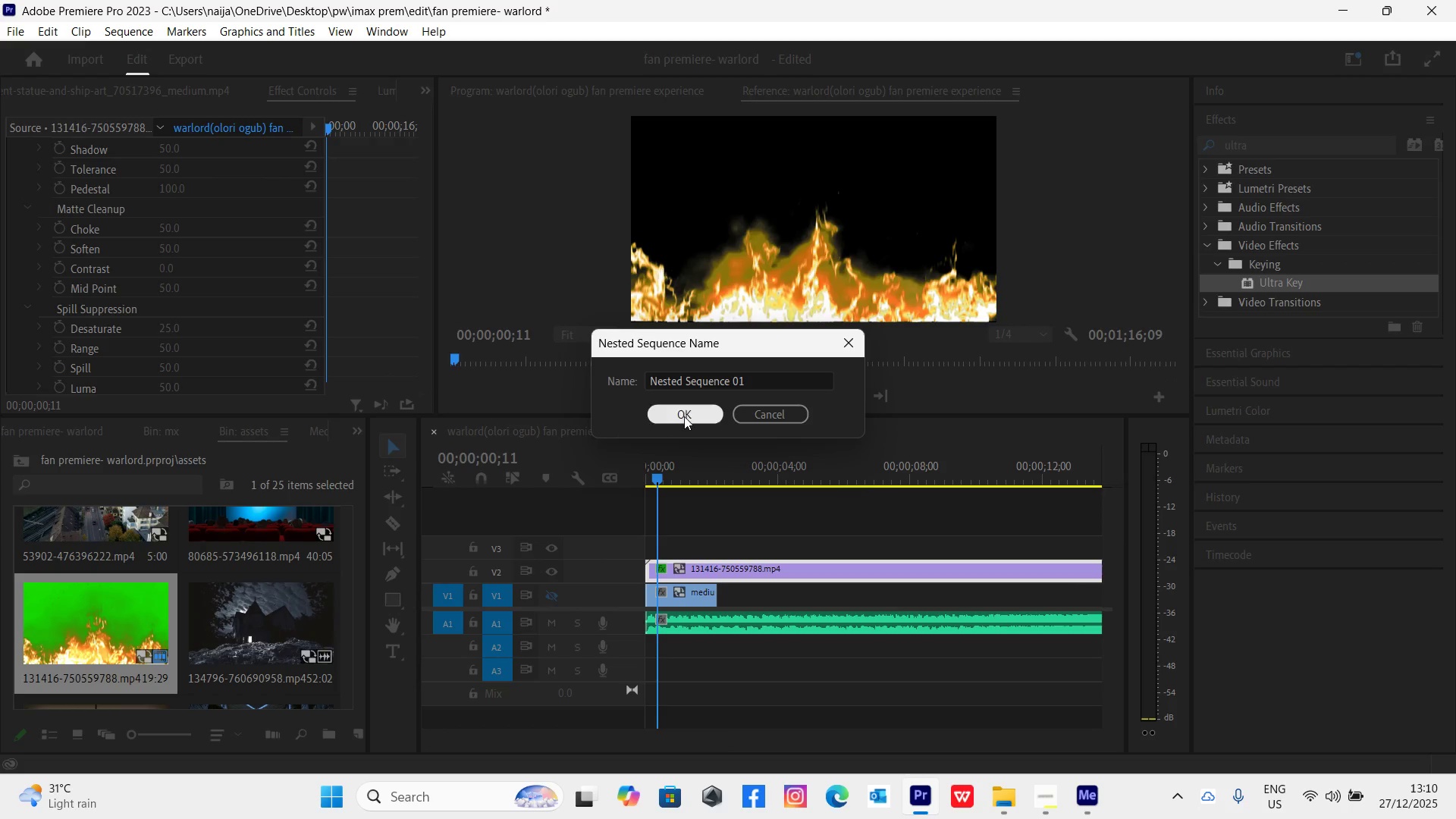 
left_click([685, 418])
 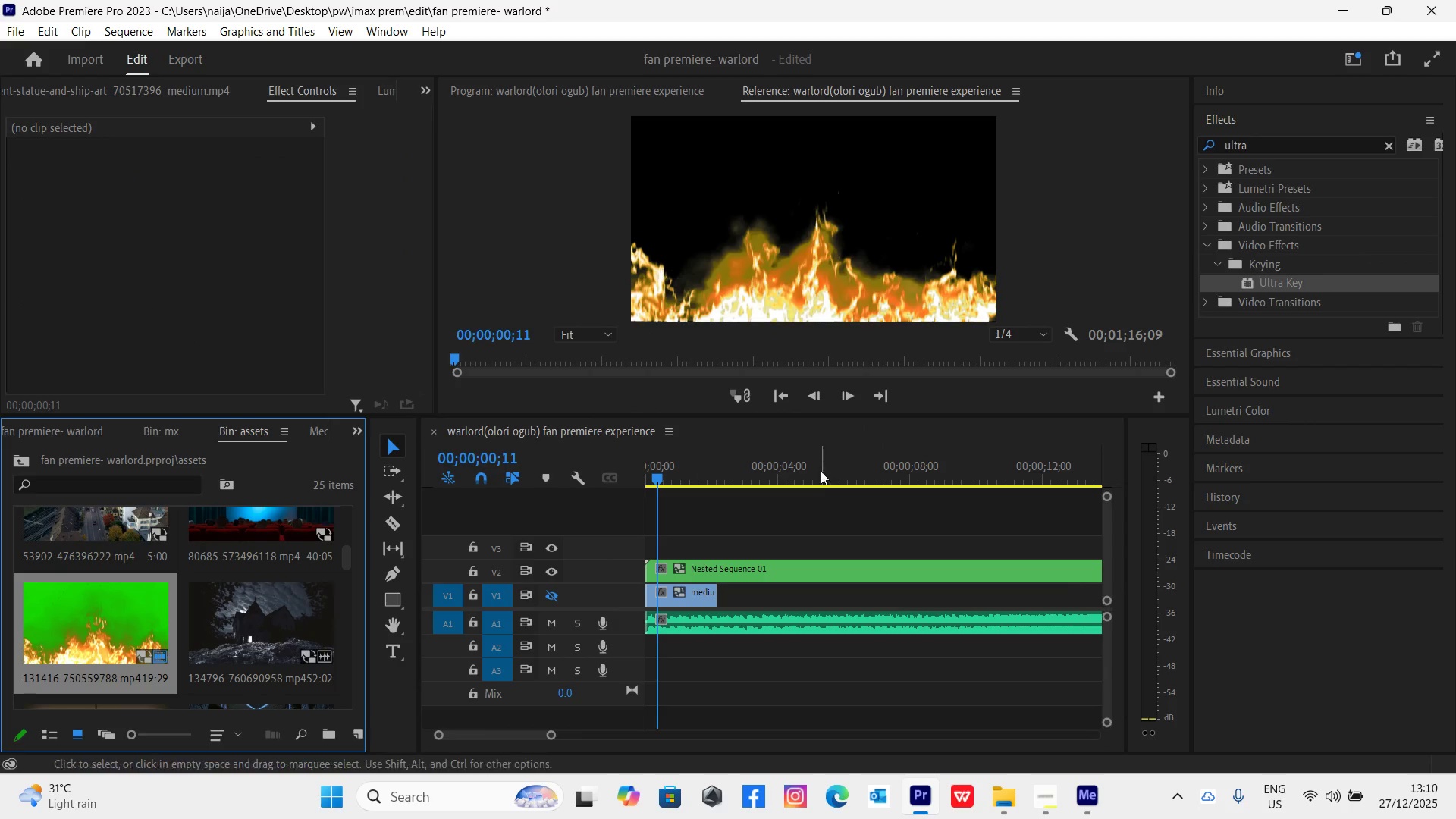 
left_click_drag(start_coordinate=[1271, 281], to_coordinate=[759, 564])
 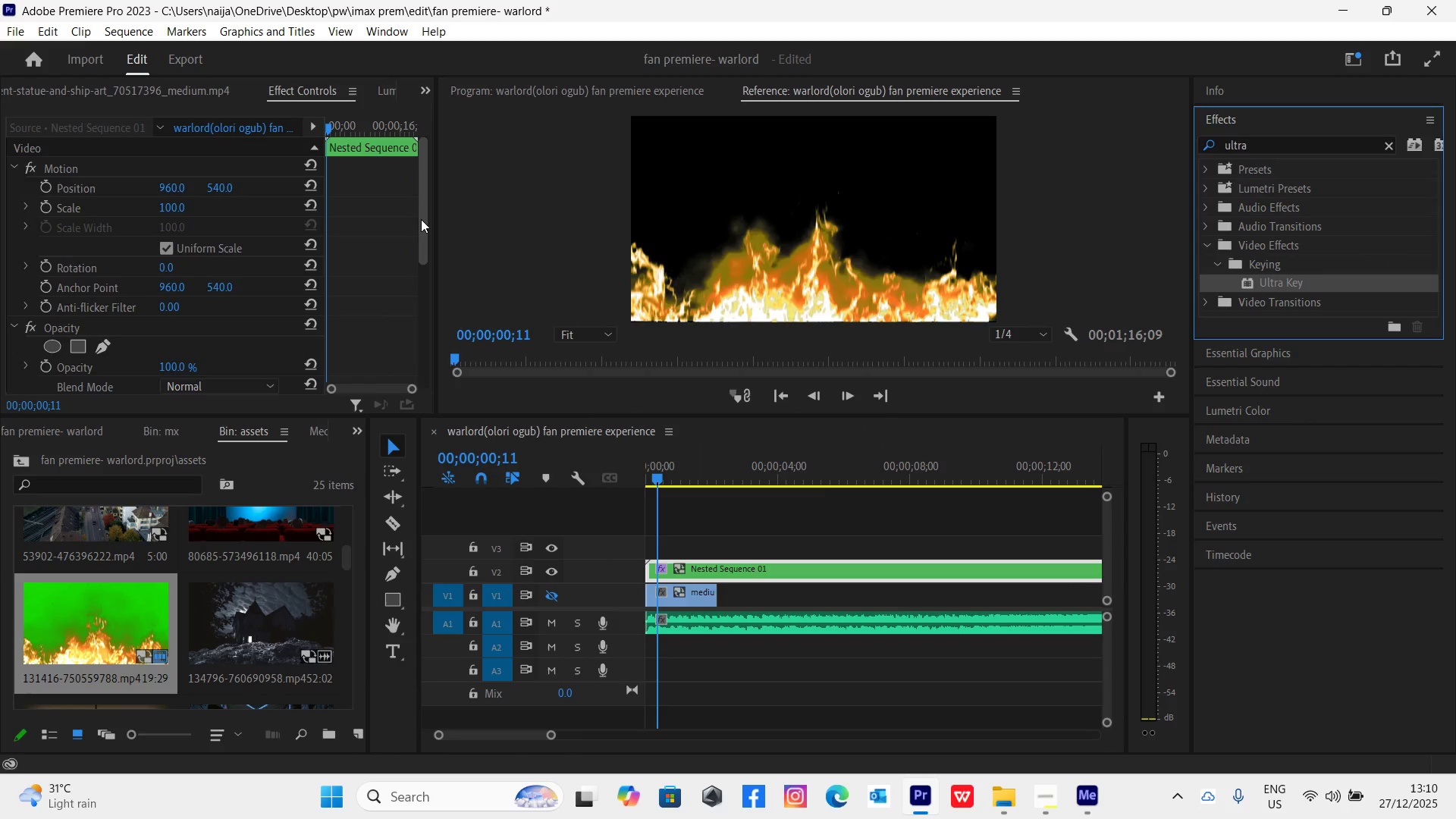 
left_click_drag(start_coordinate=[421, 220], to_coordinate=[412, 374])
 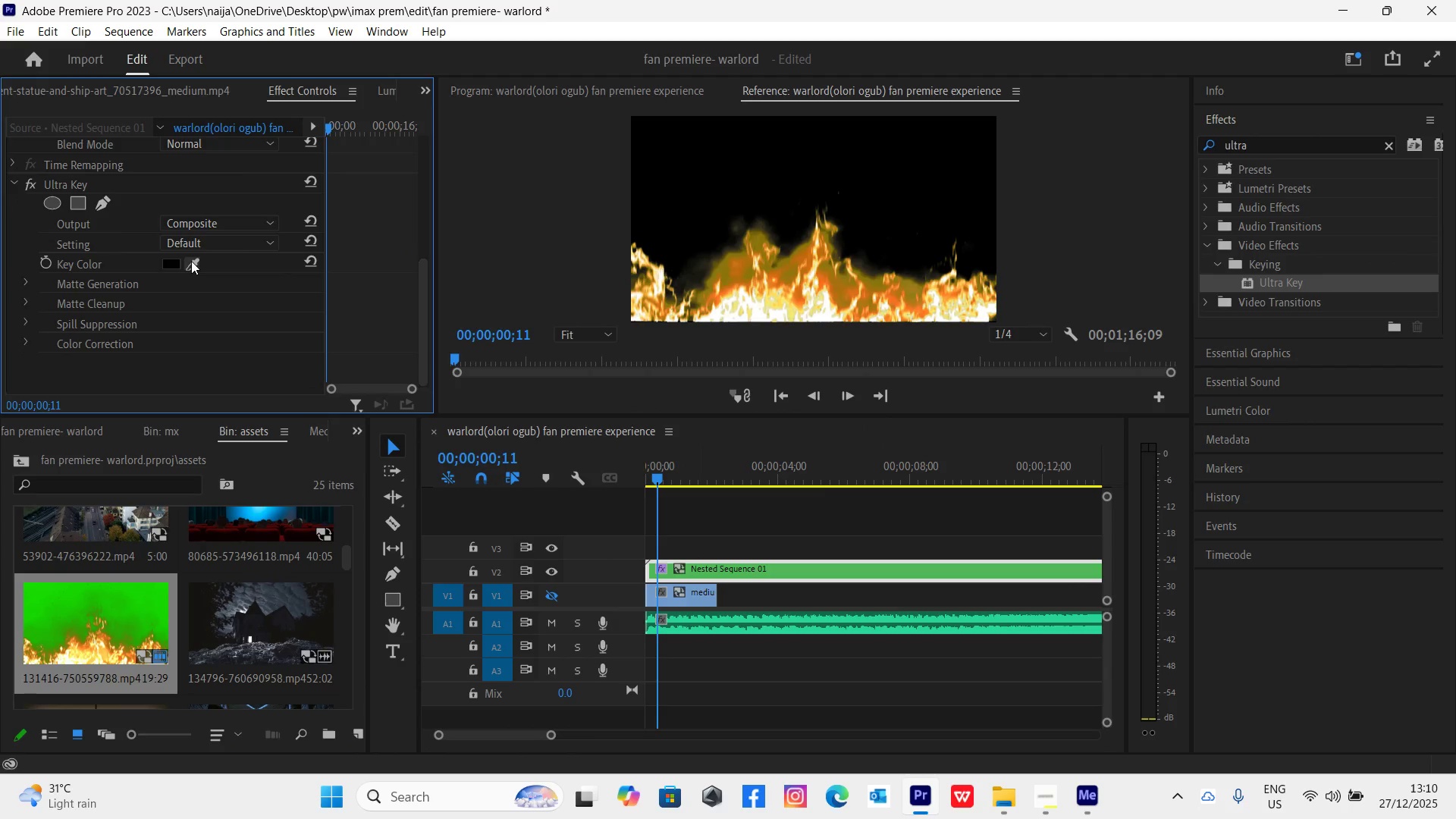 
left_click([191, 261])
 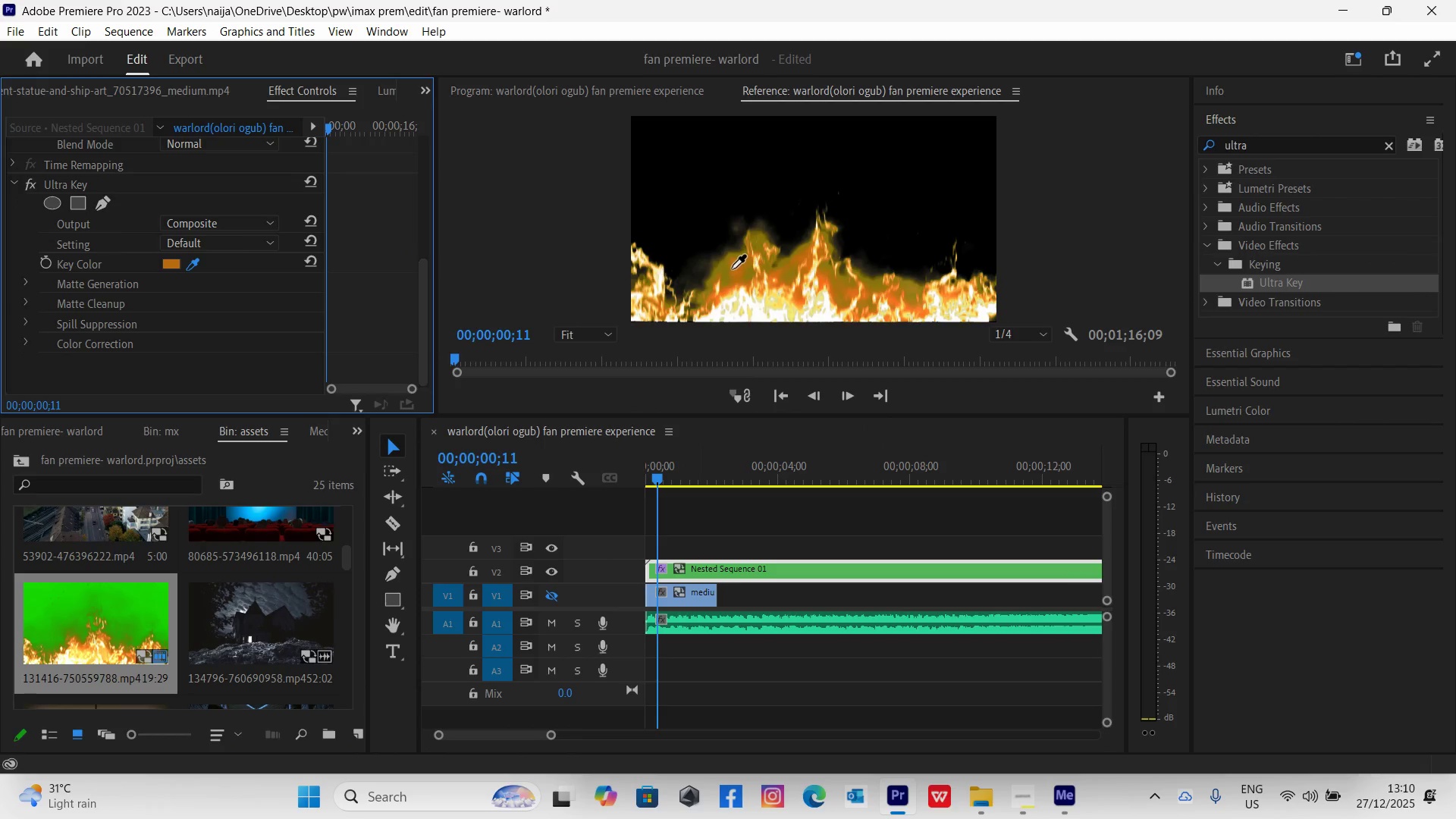 
left_click([732, 269])
 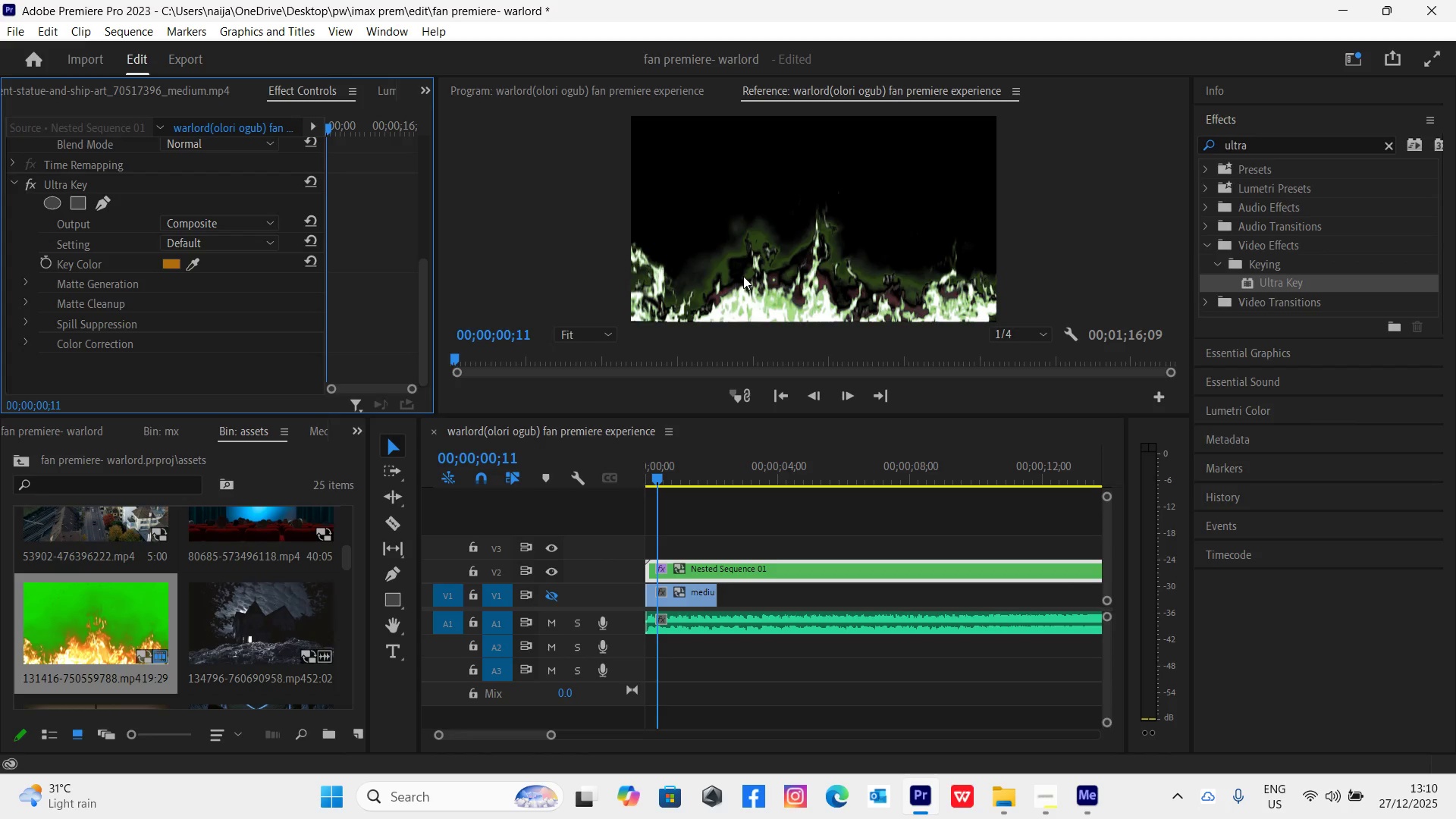 
key(Control+Backquote)
 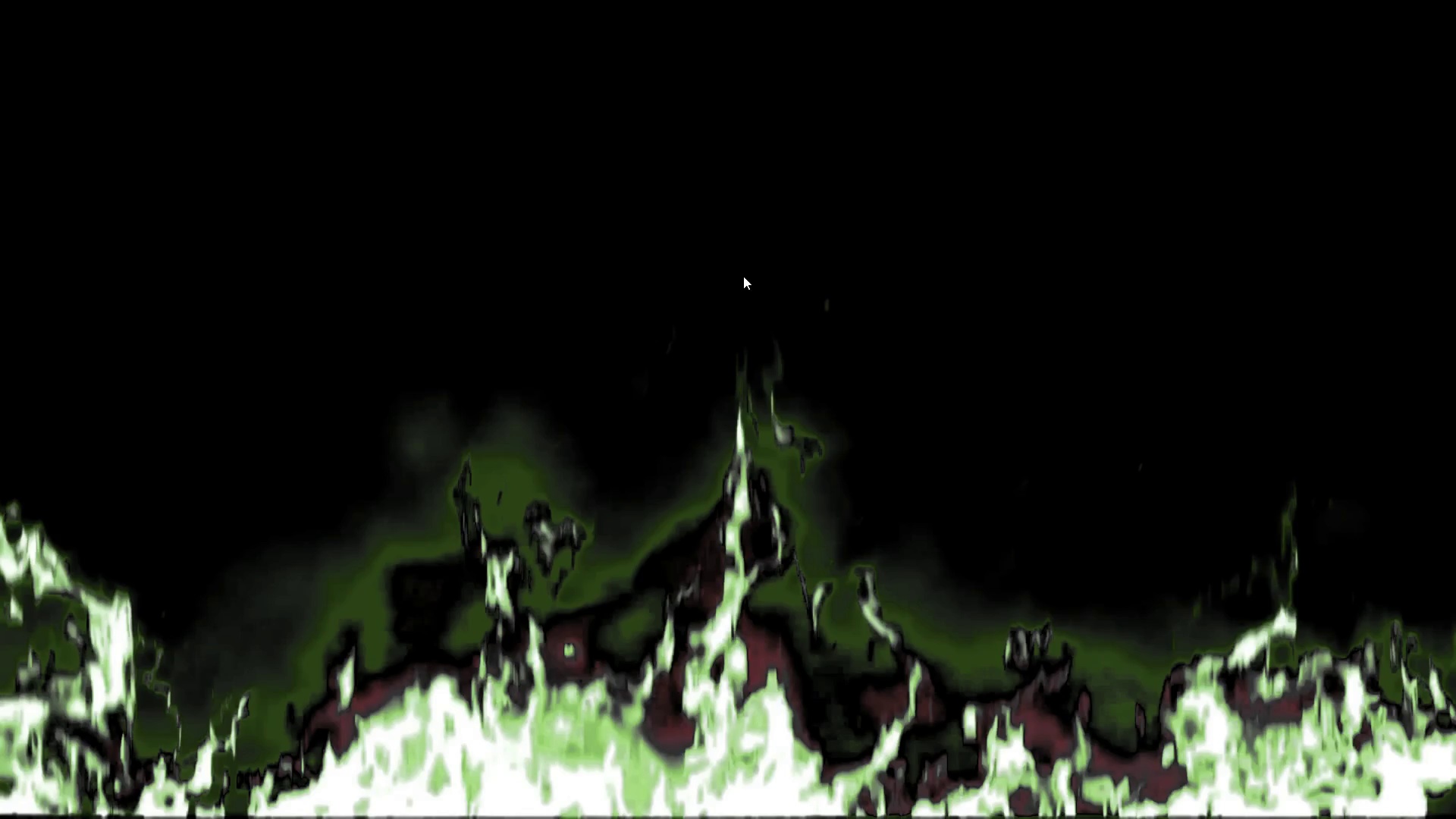 
key(Control+Backquote)
 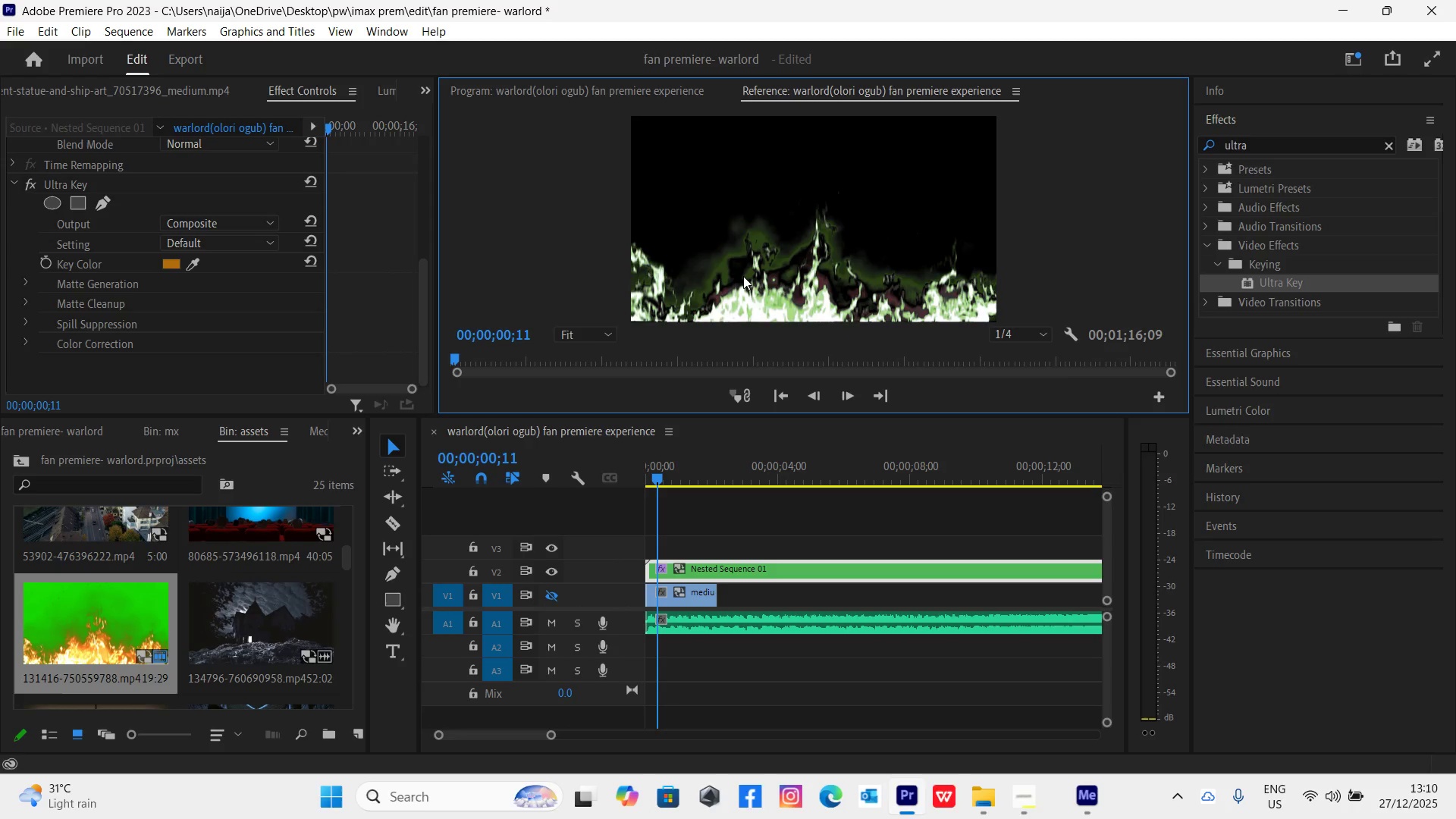 
key(Control+Z)
 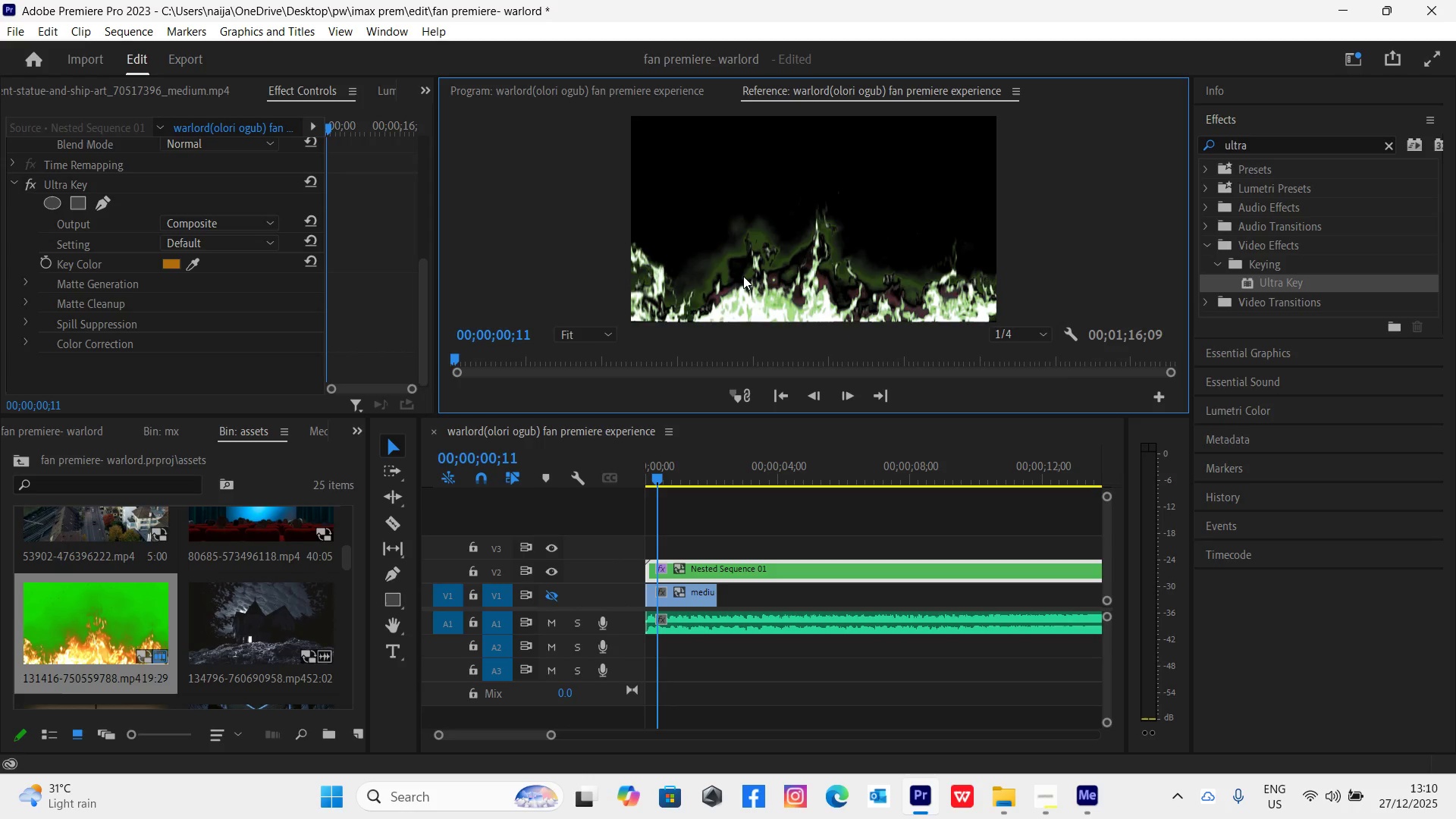 
key(Control+Z)
 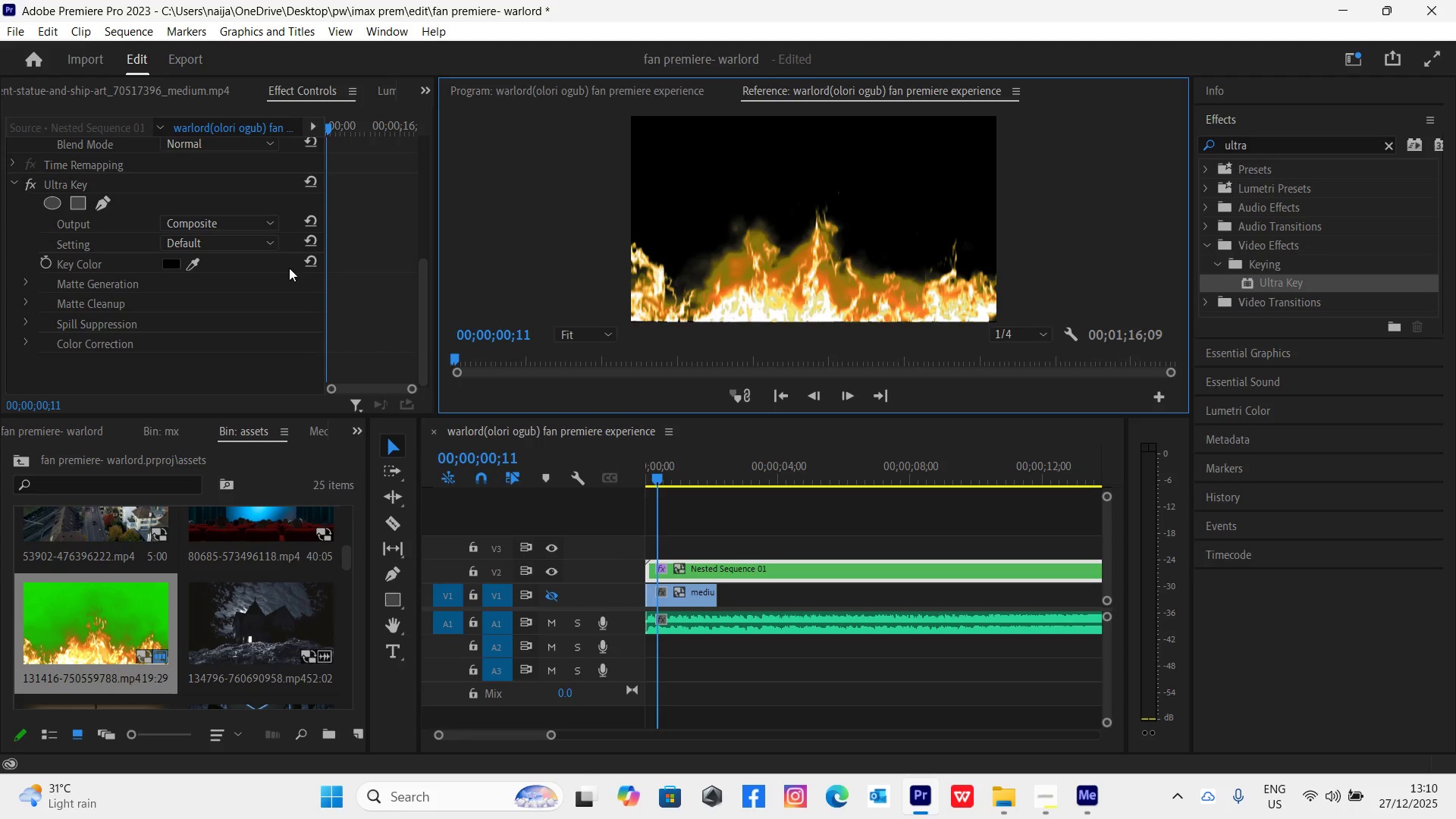 
left_click([199, 264])
 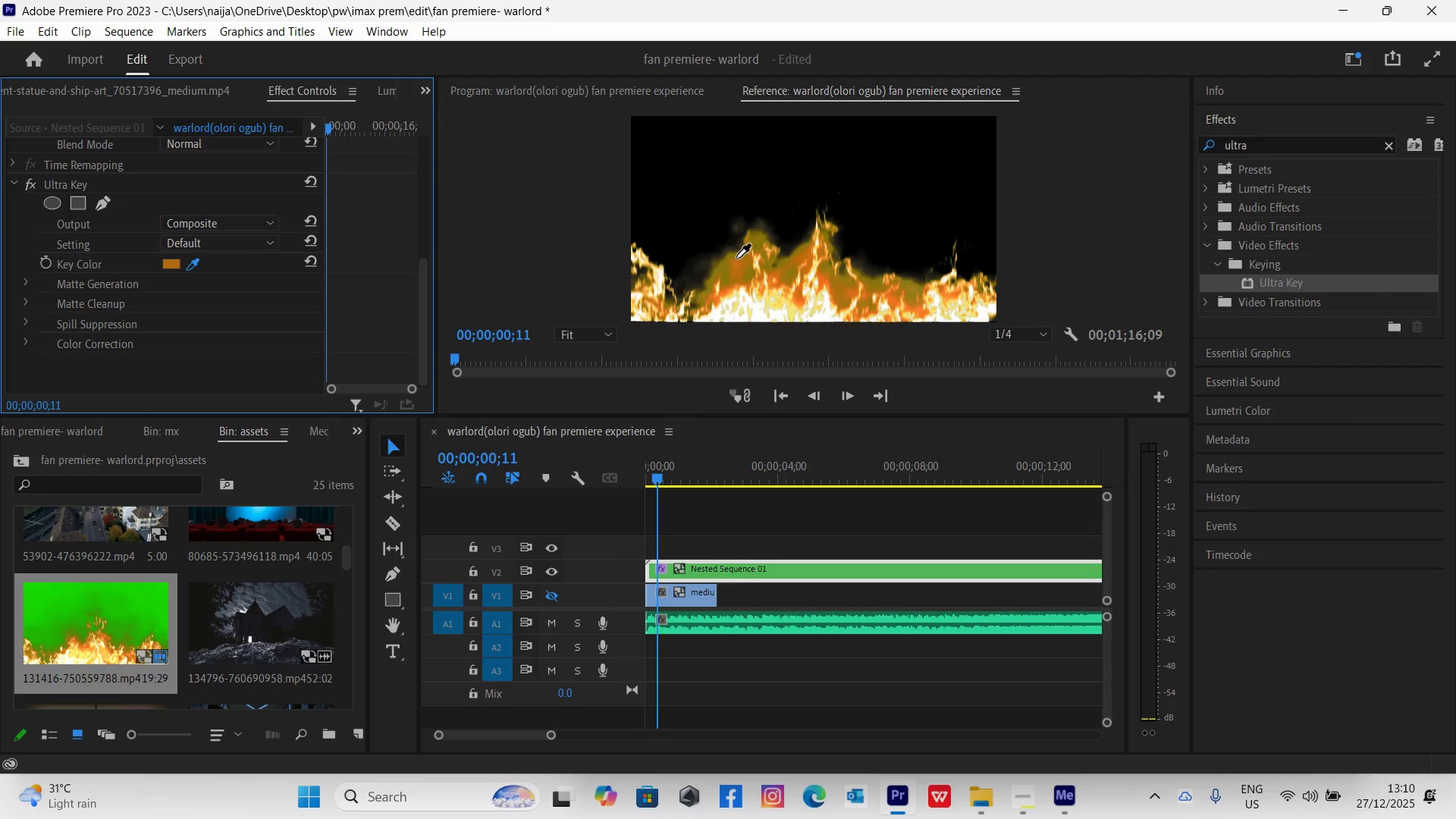 
left_click([732, 256])
 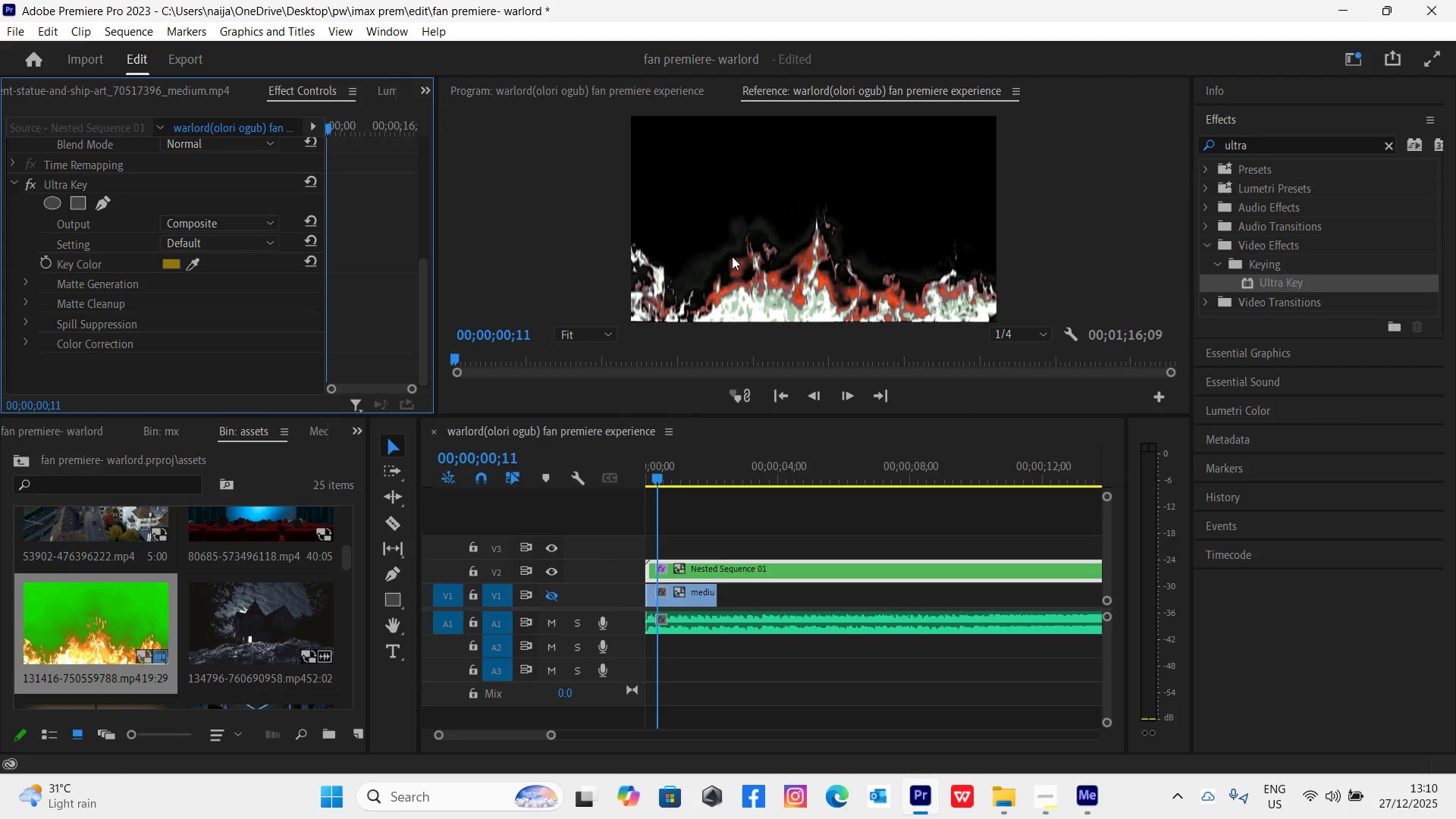 
key(Control+ControlLeft)
 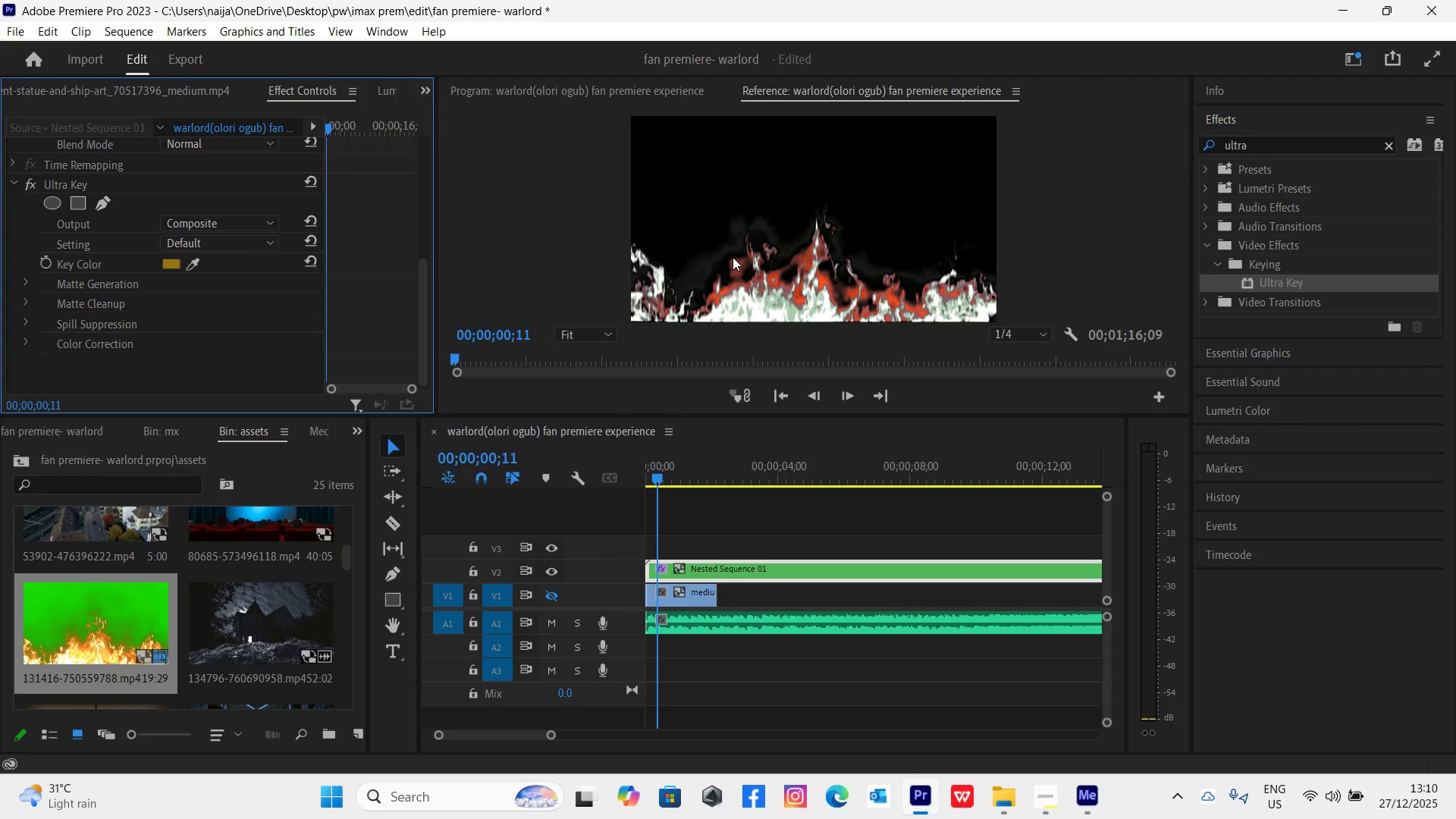 
key(Control+Backquote)
 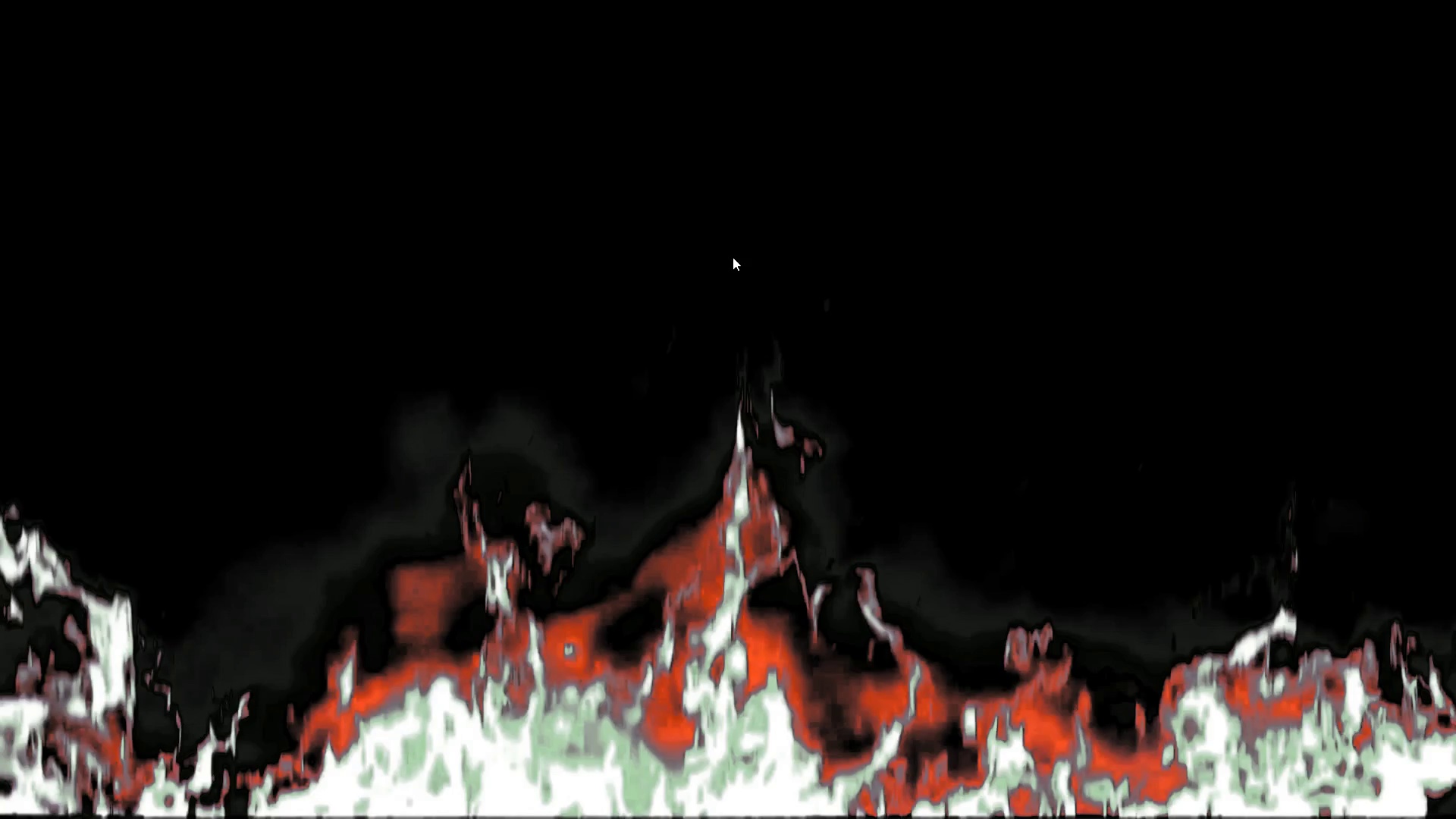 
hold_key(key=ControlLeft, duration=1.53)
 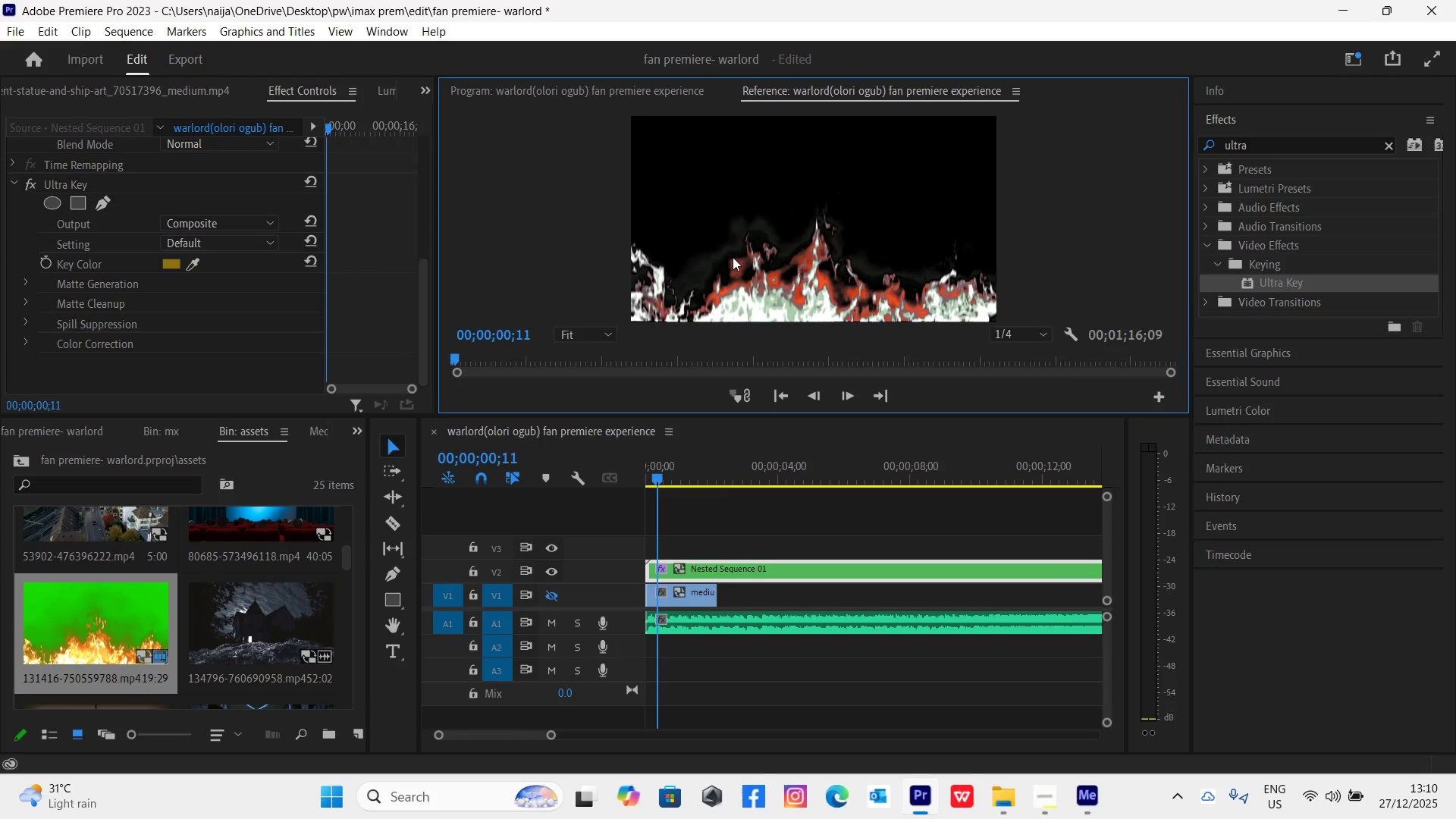 
key(Control+ControlLeft)
 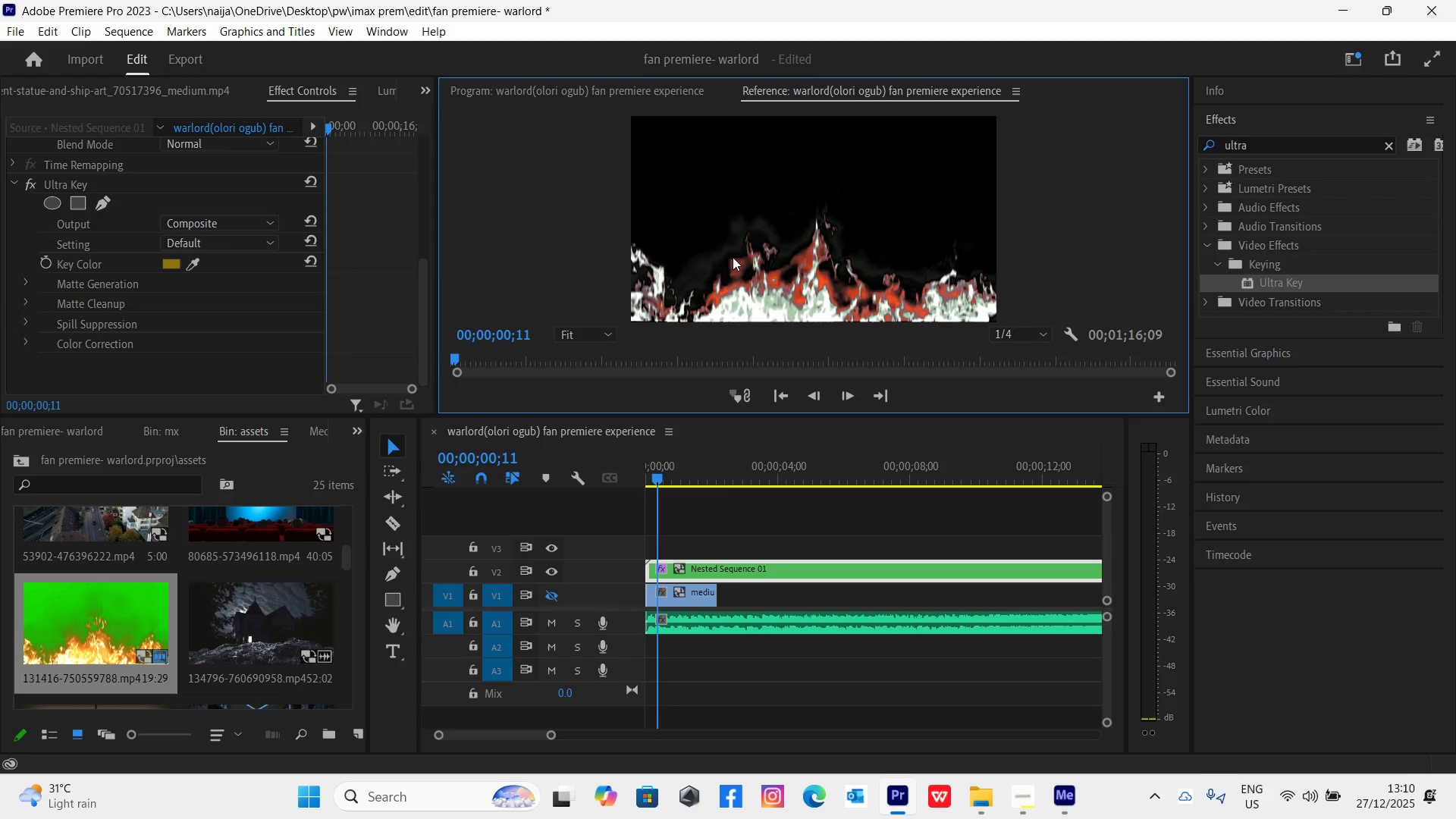 
key(Control+Backquote)
 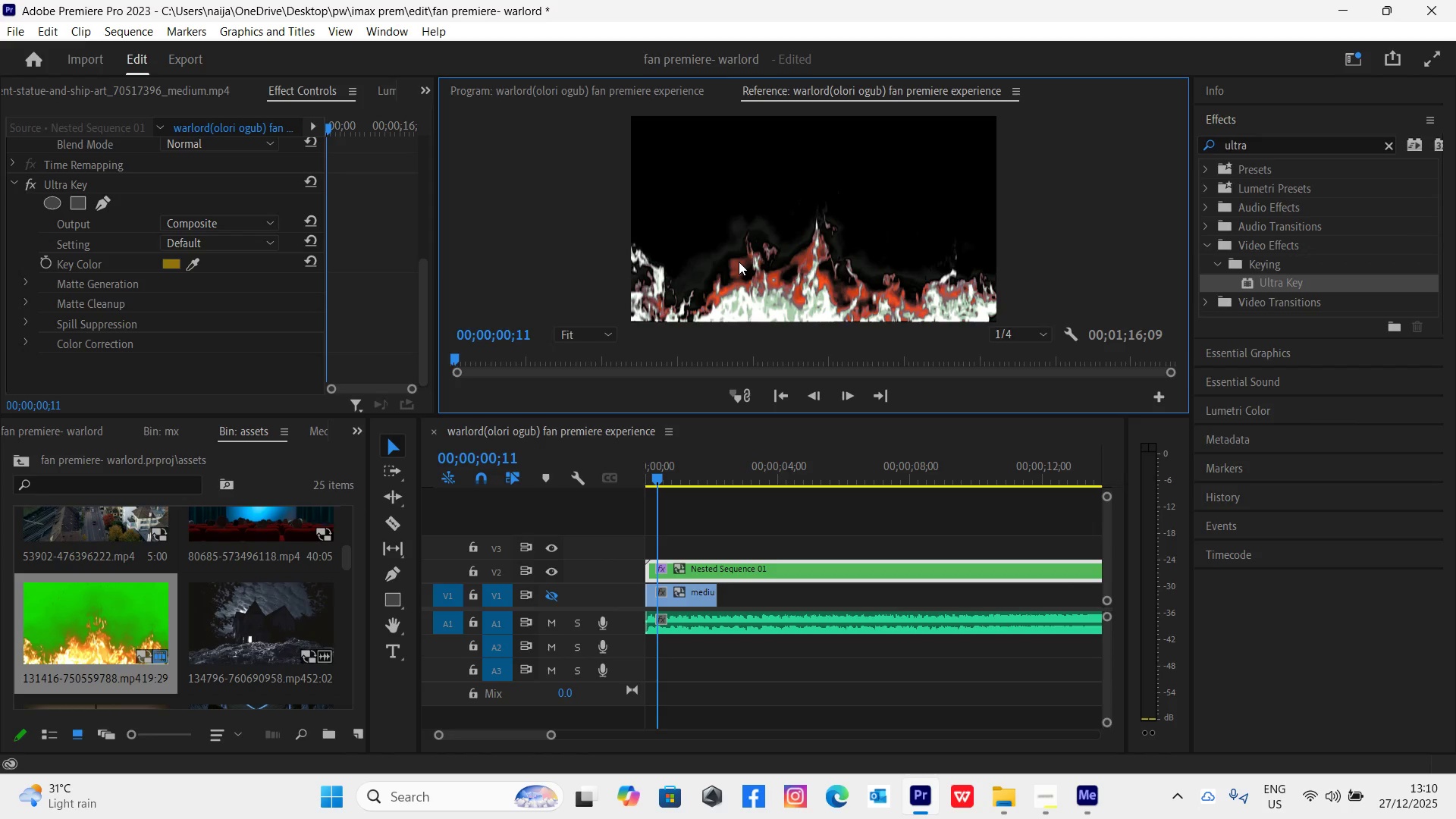 
wait(5.41)
 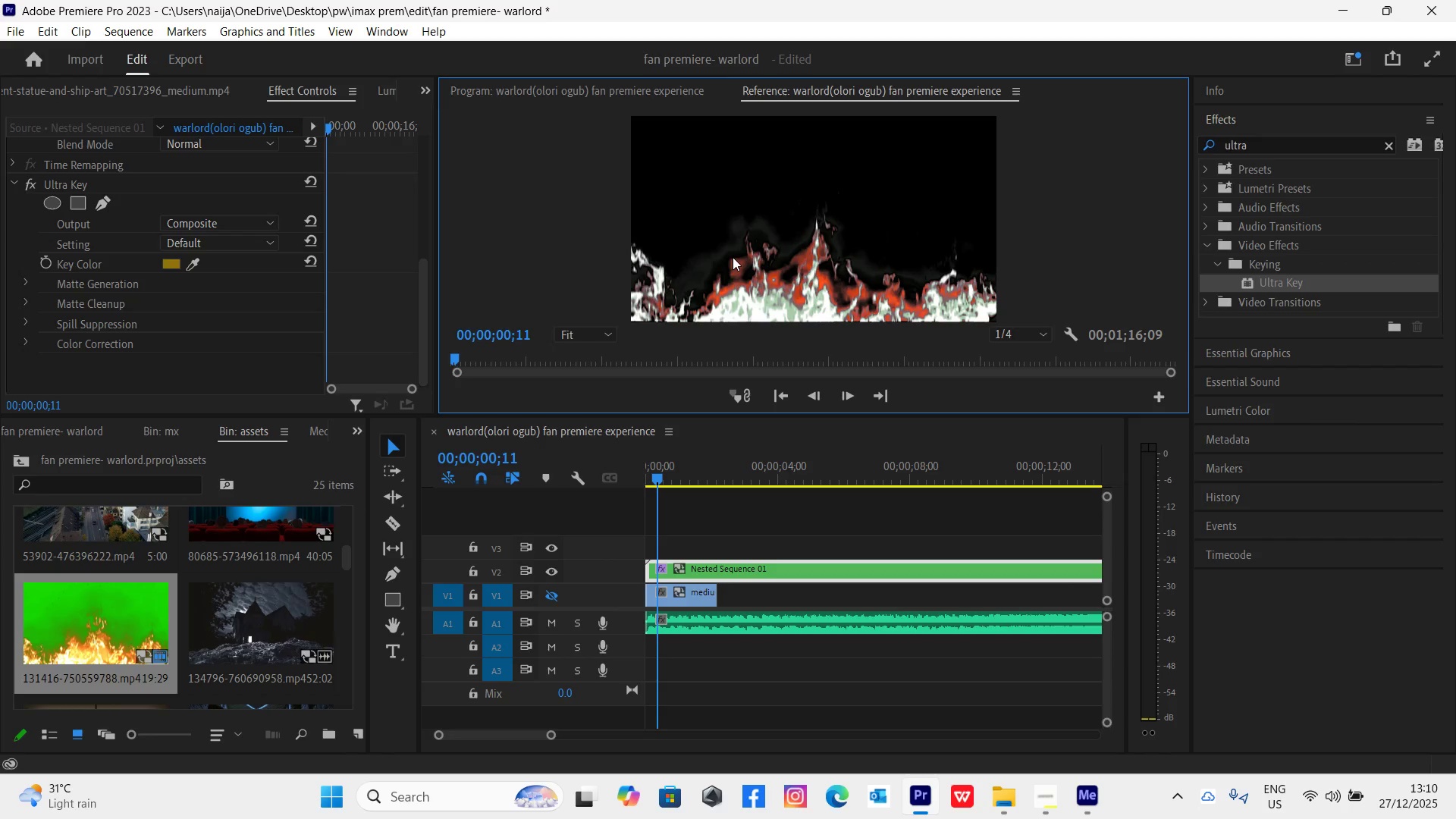 
key(Control+Z)
 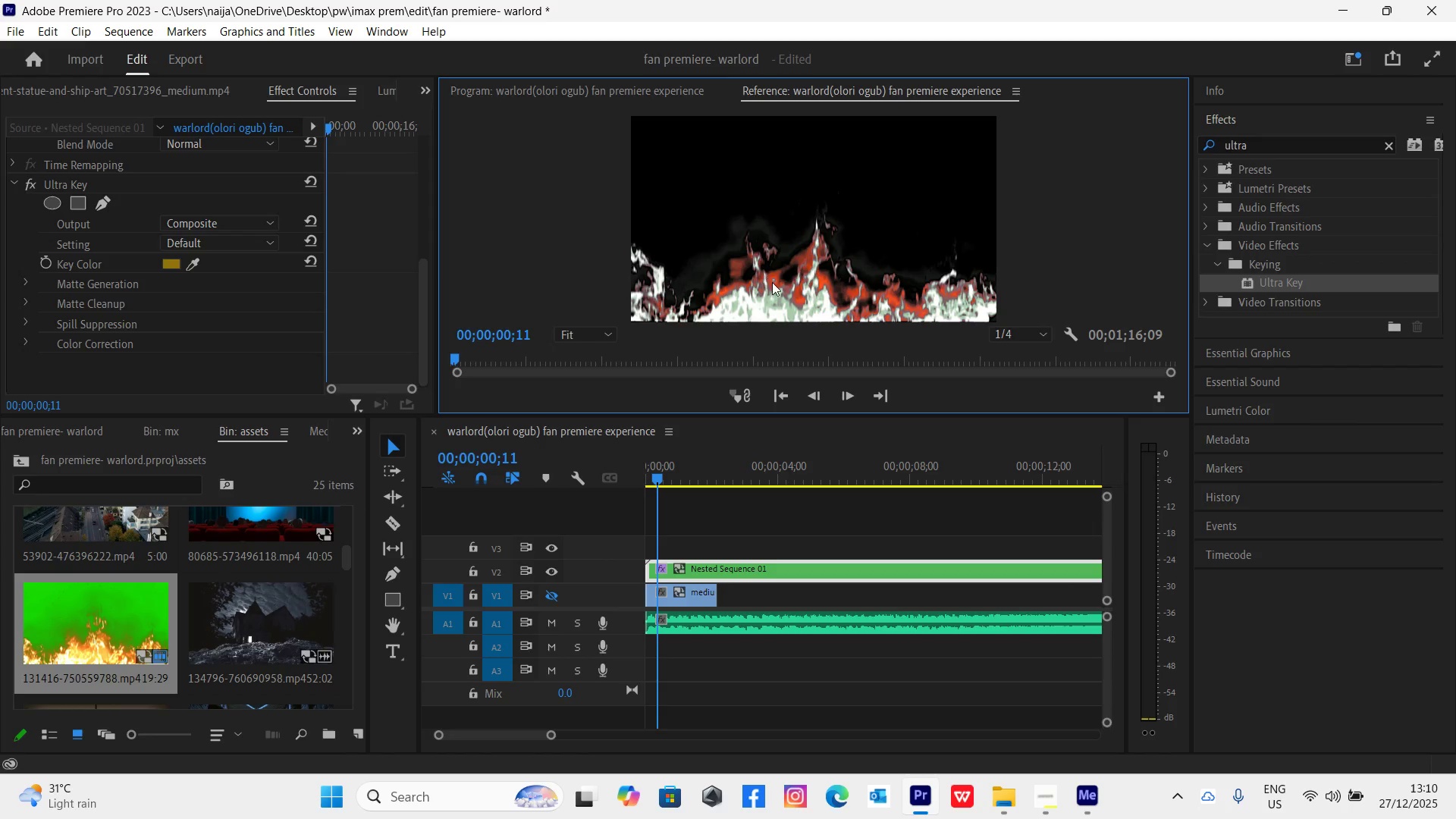 
key(Control+Z)
 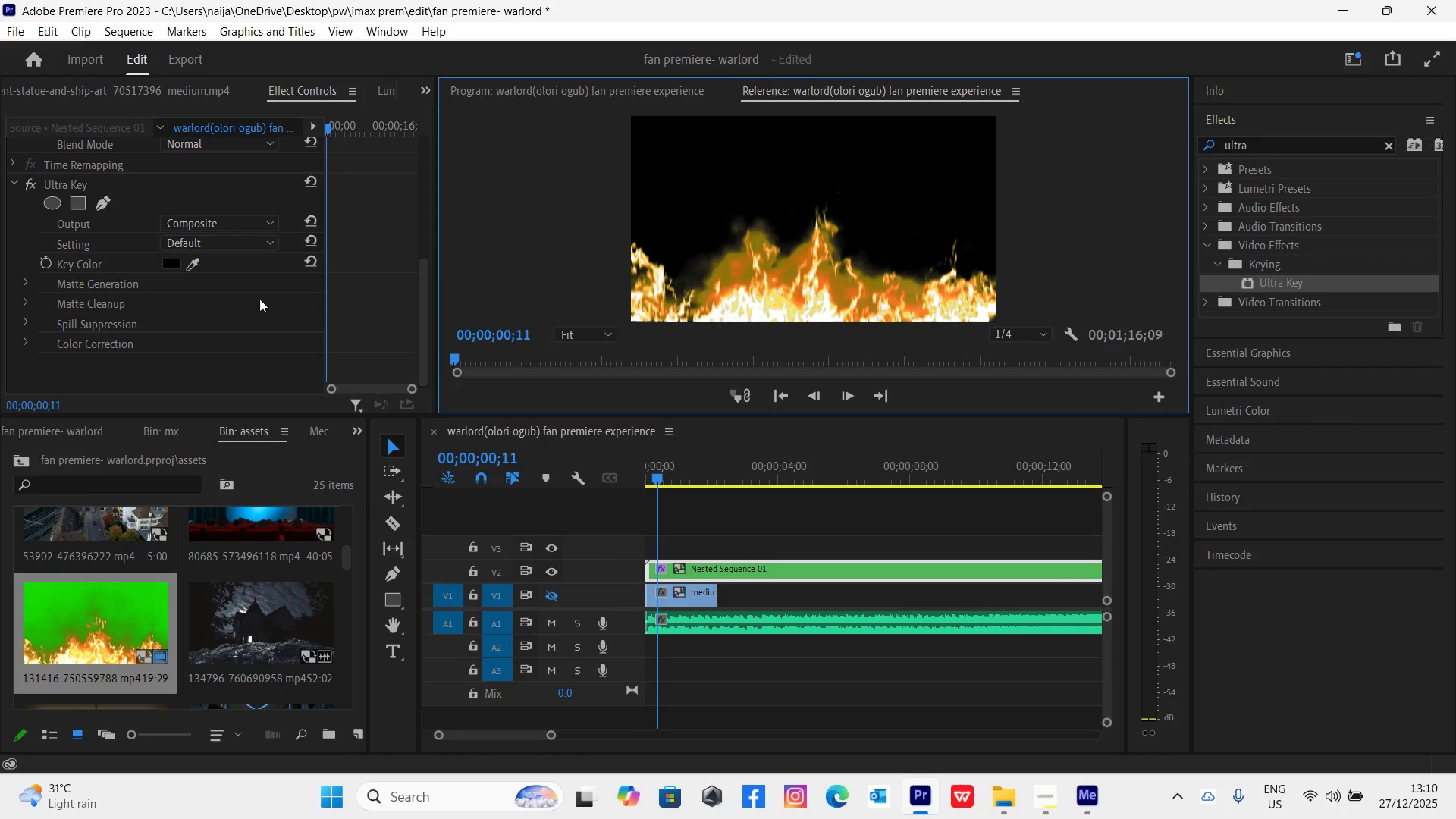 
left_click_drag(start_coordinate=[195, 261], to_coordinate=[199, 263])
 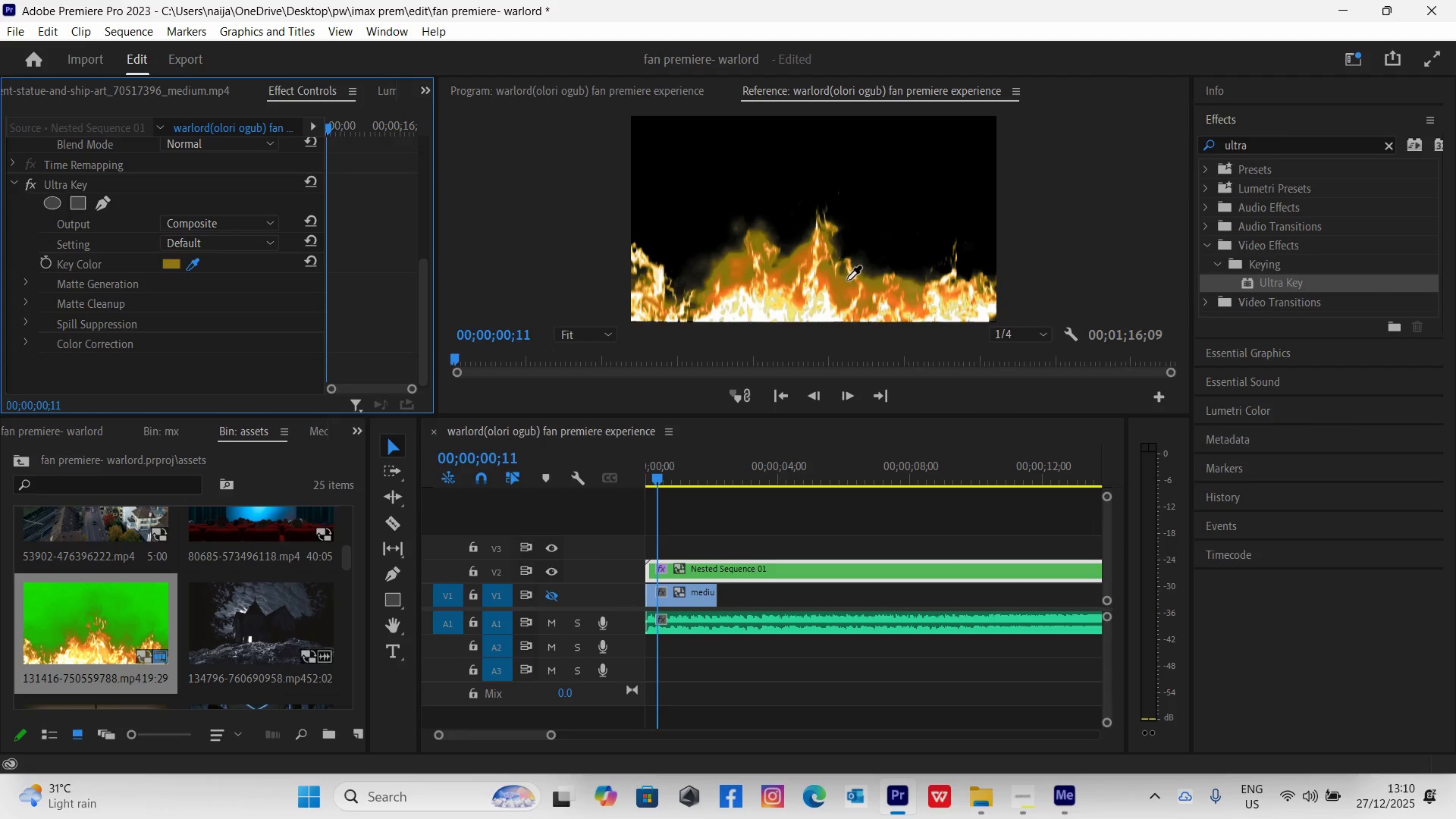 
left_click([849, 290])
 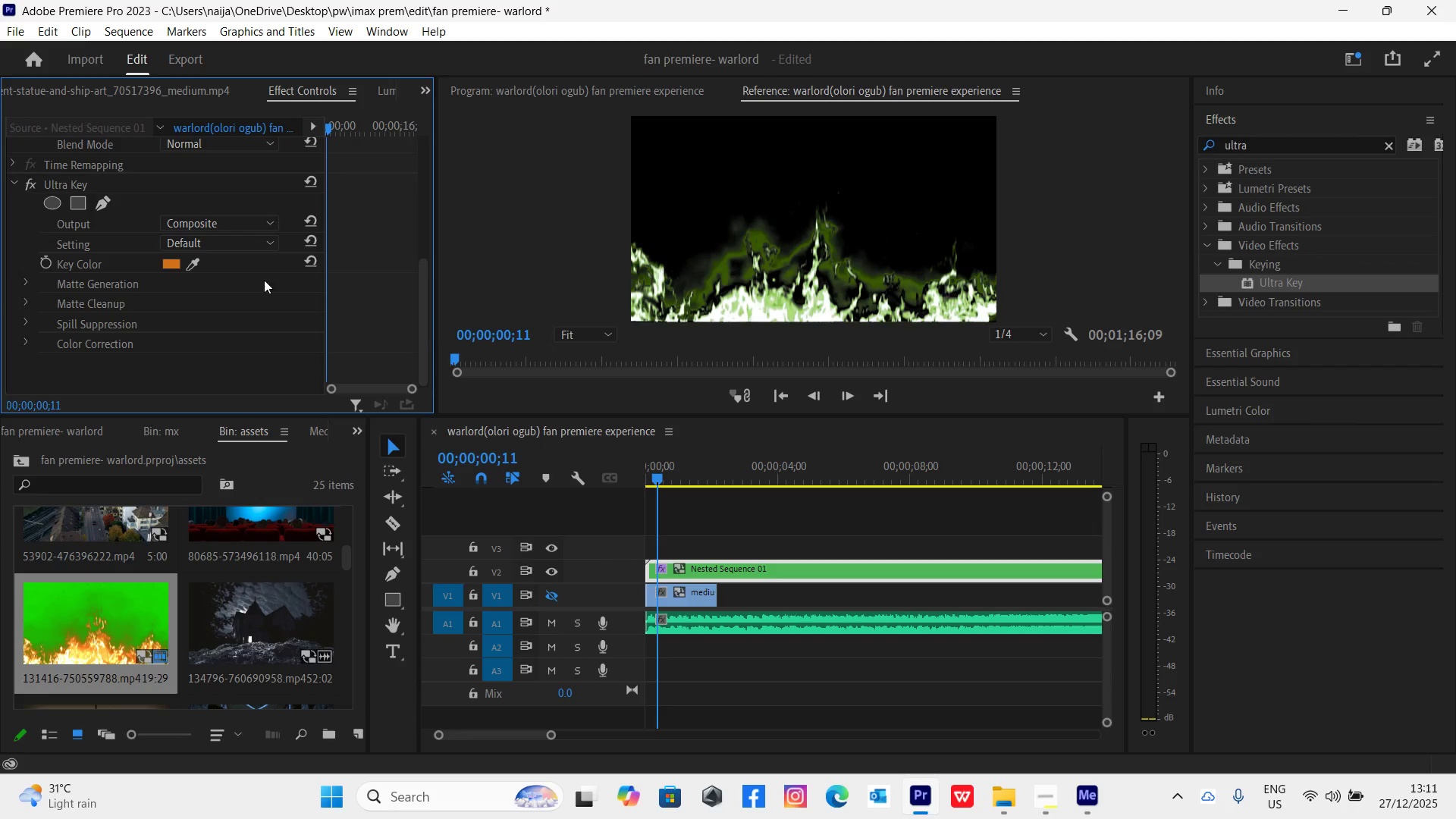 
left_click([314, 259])
 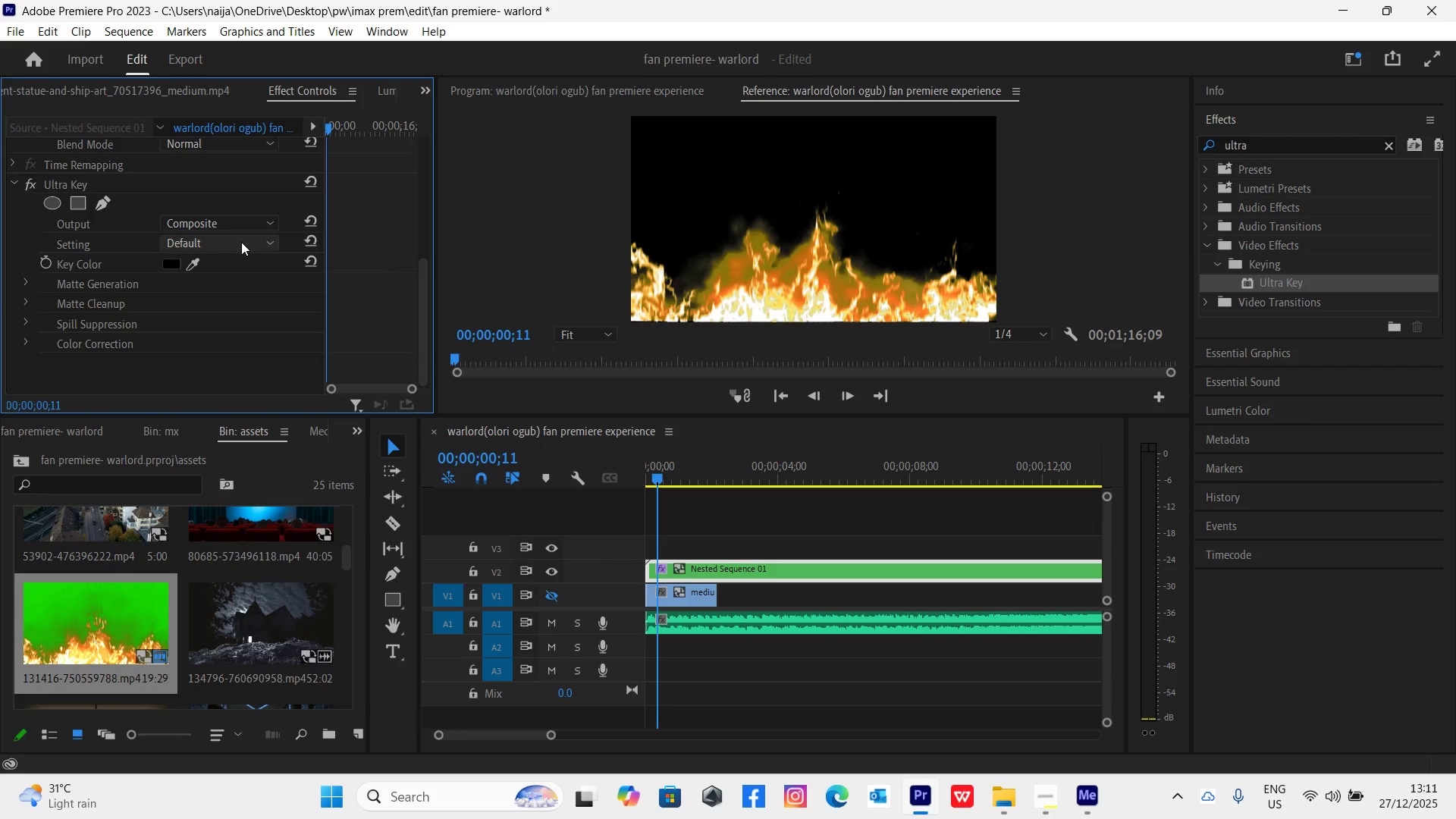 
key(Control+Z)
 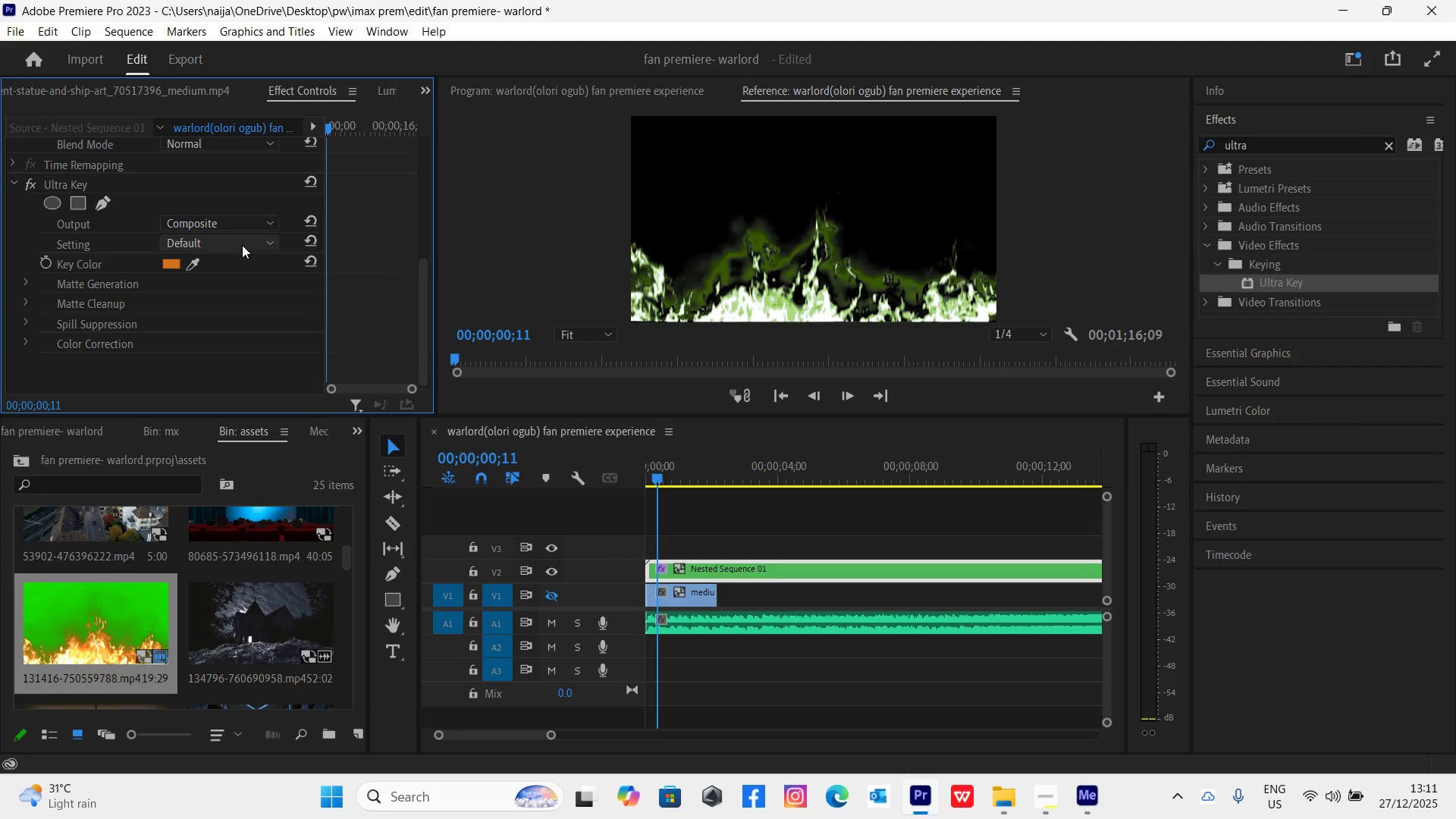 
key(Control+Z)
 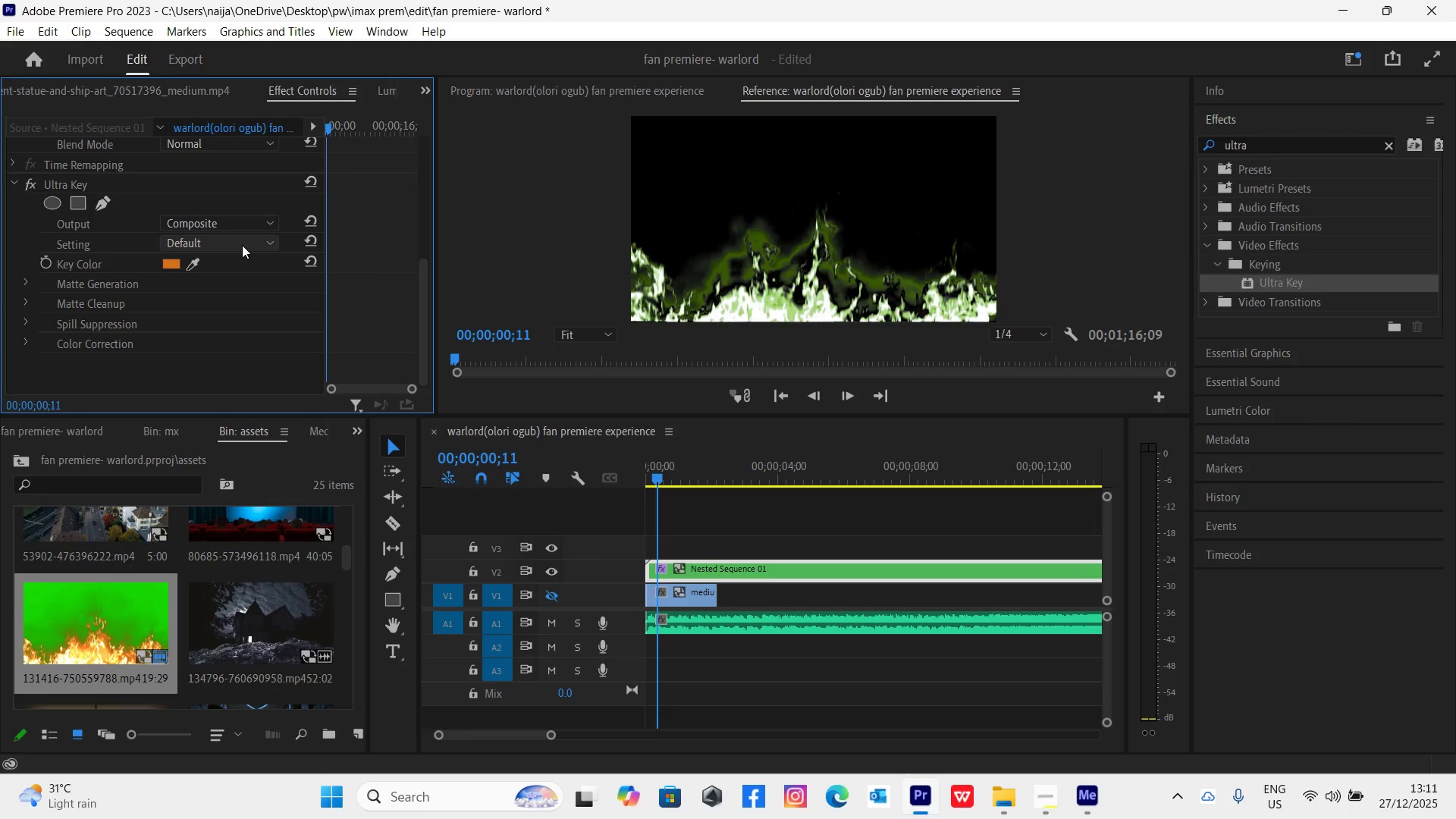 
key(Control+Z)
 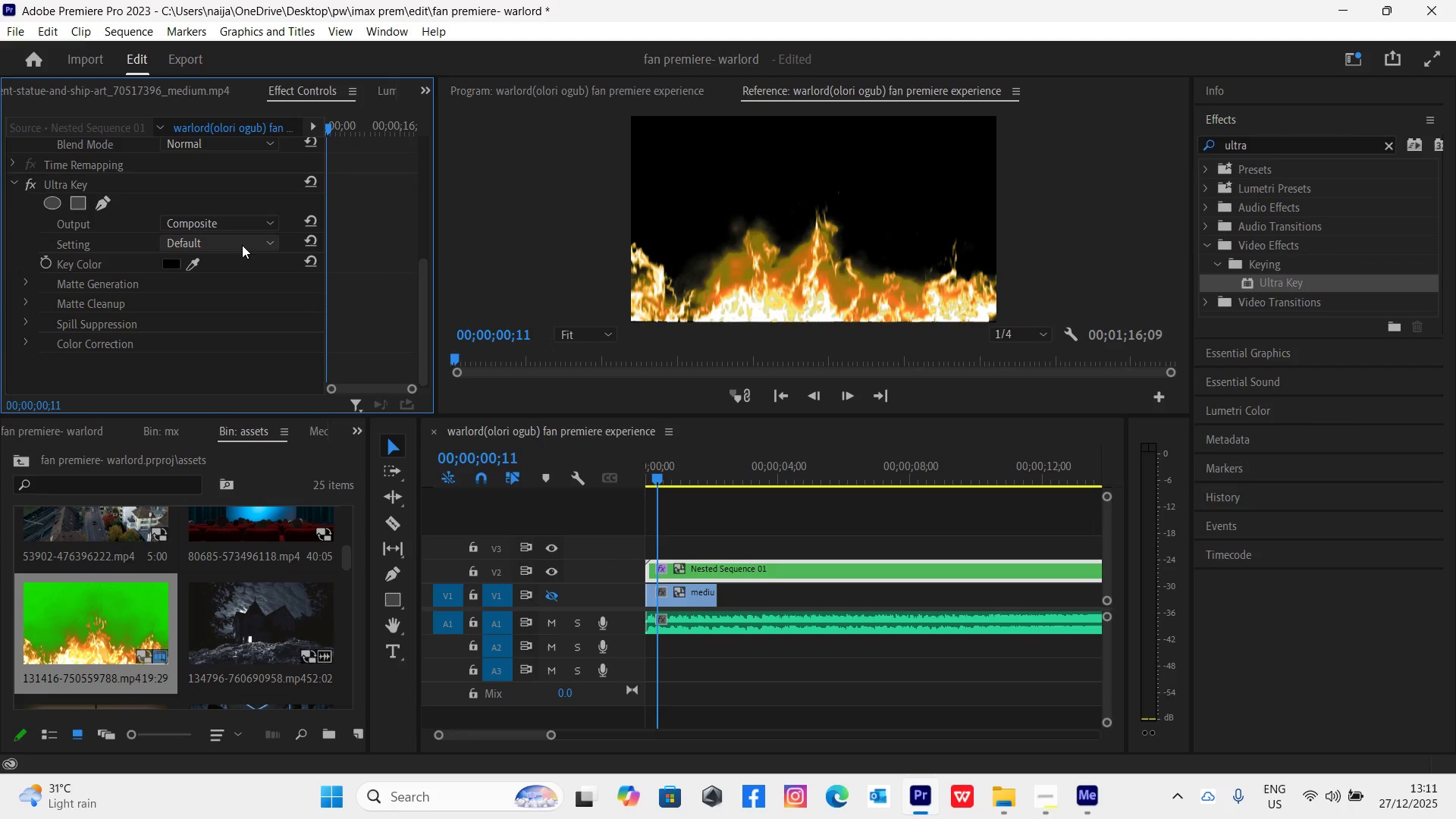 
key(Control+Z)
 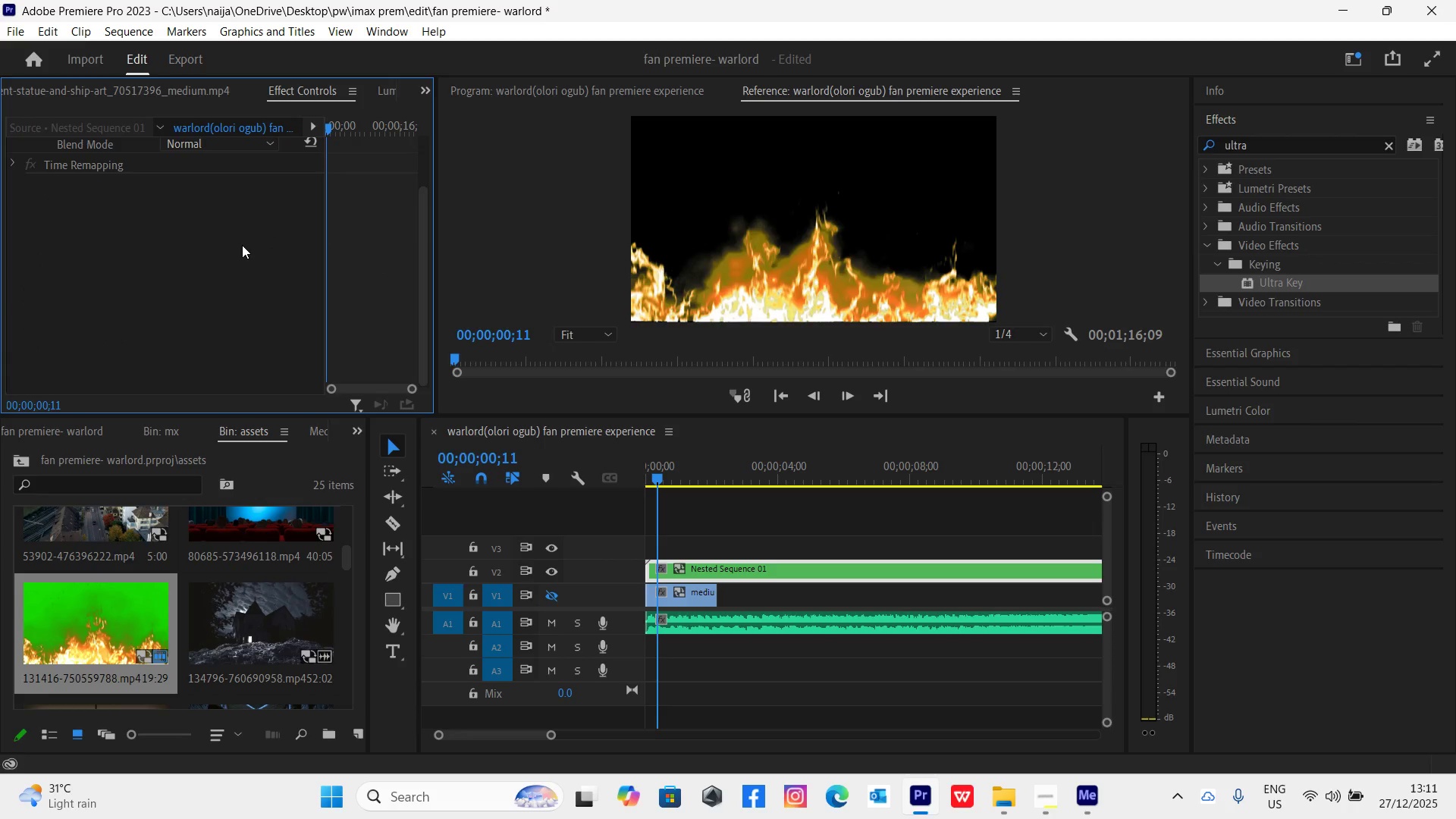 
key(Control+Z)
 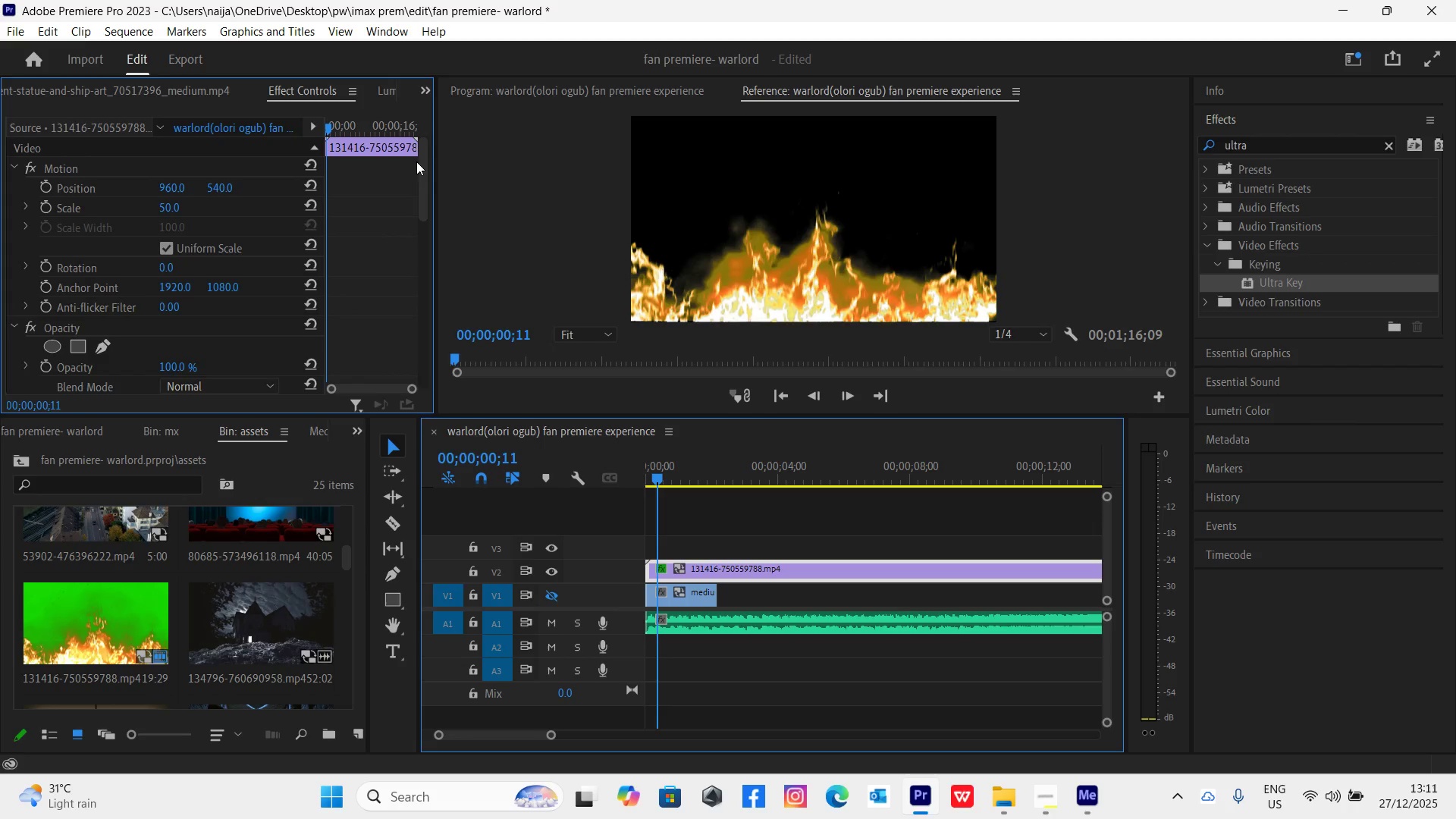 
left_click_drag(start_coordinate=[425, 180], to_coordinate=[400, 275])
 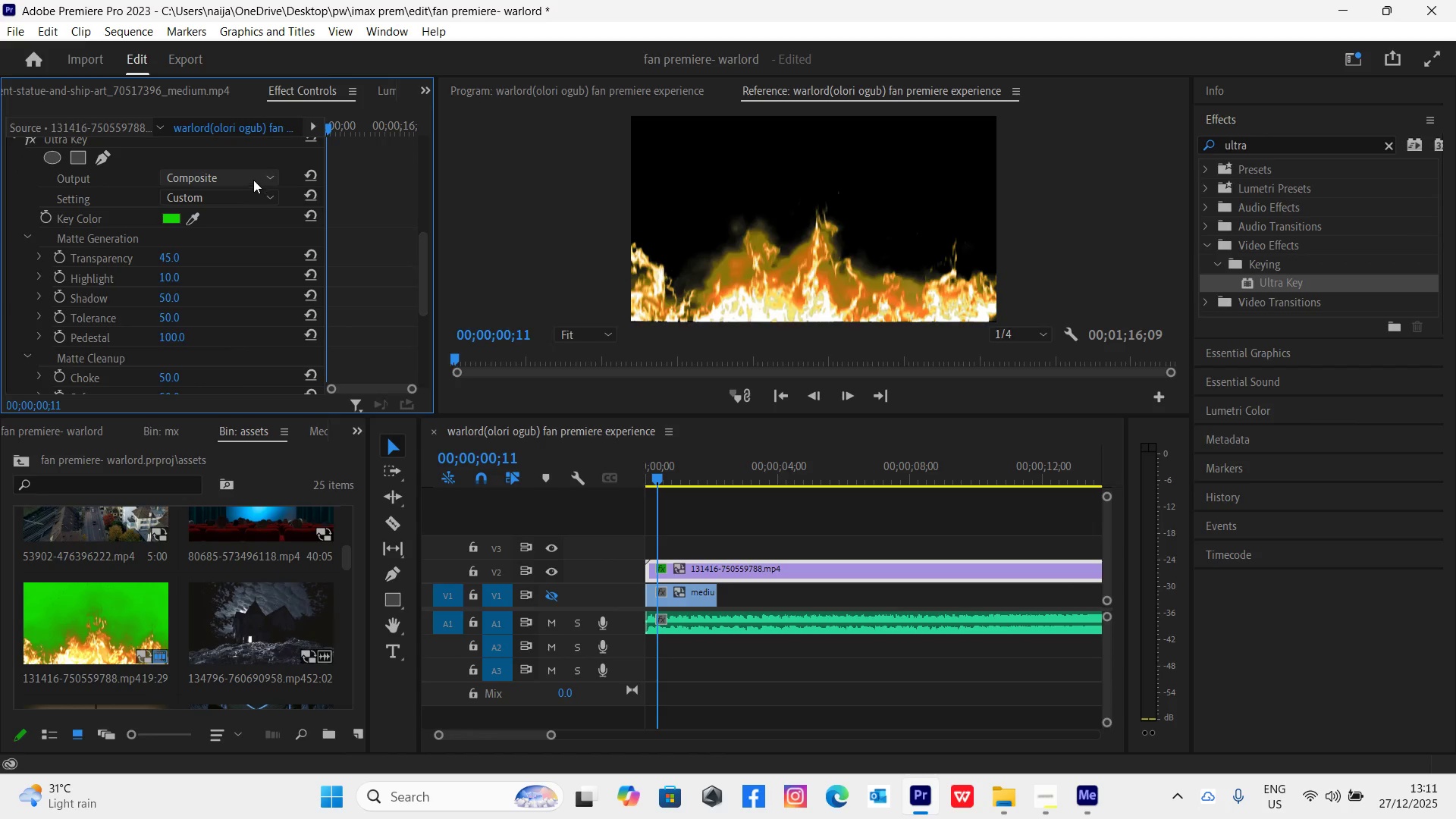 
left_click([249, 177])
 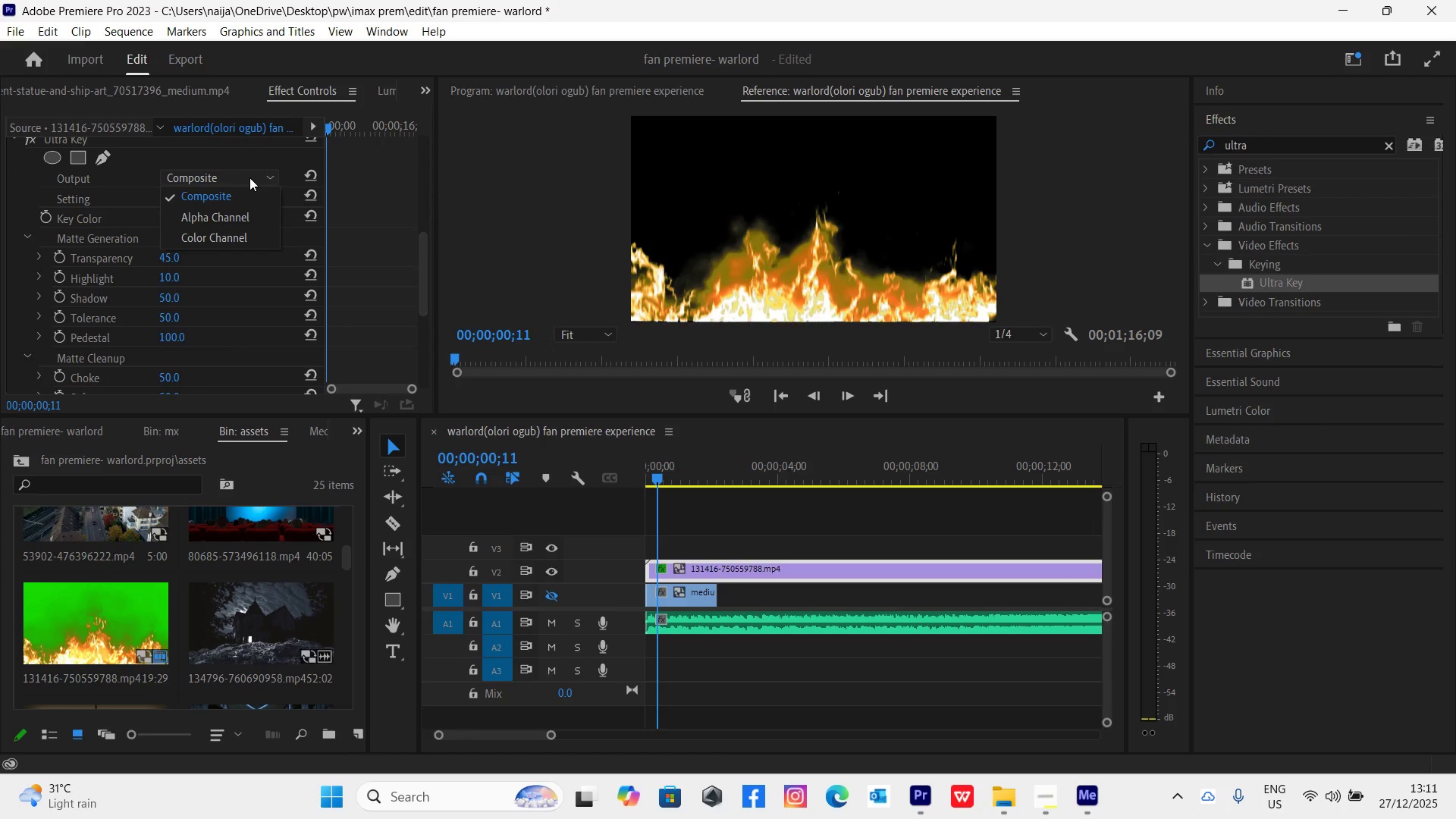 
left_click([249, 177])
 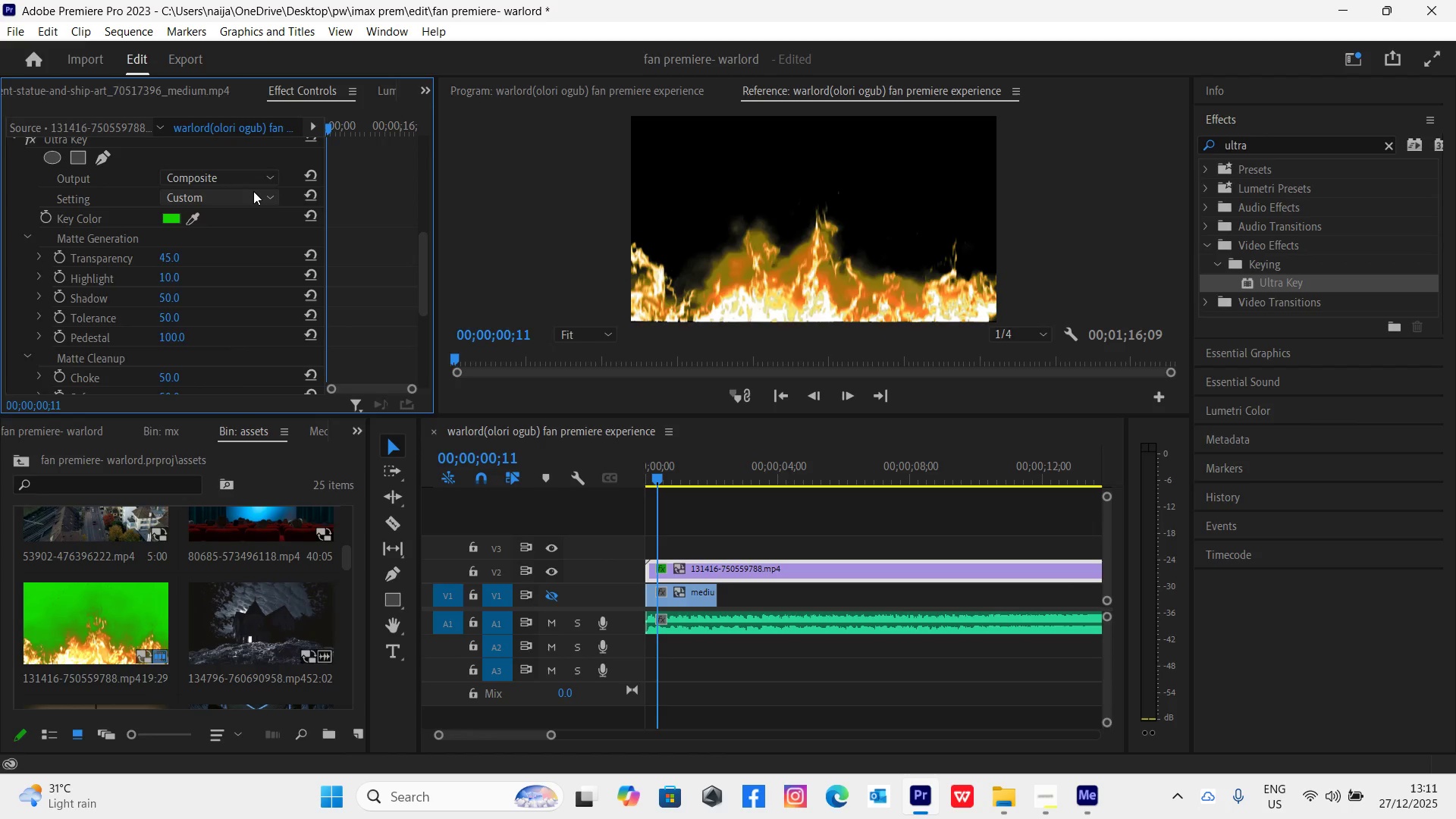 
left_click([253, 191])
 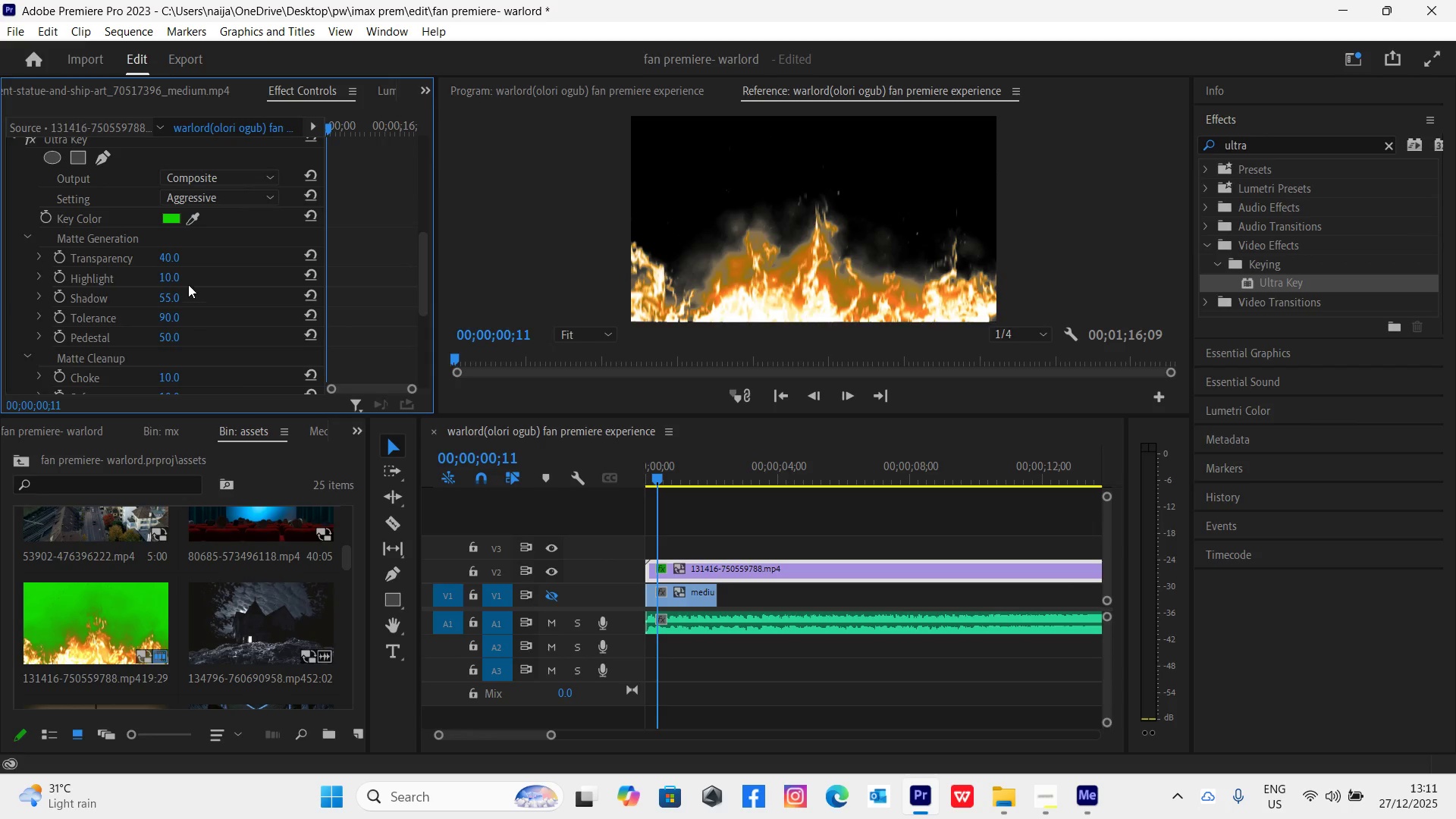 
wait(5.98)
 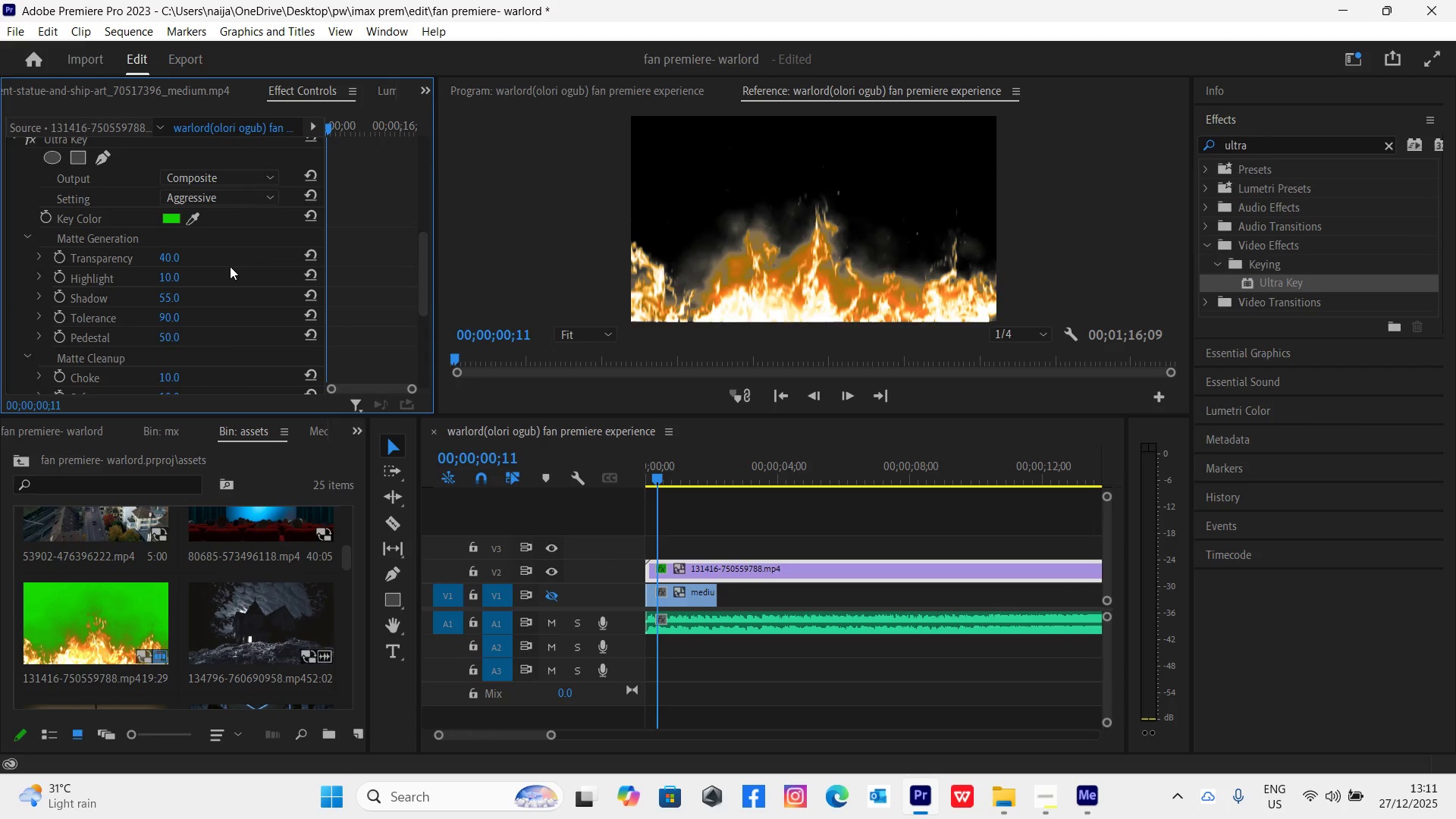 
left_click_drag(start_coordinate=[423, 297], to_coordinate=[432, 319])
 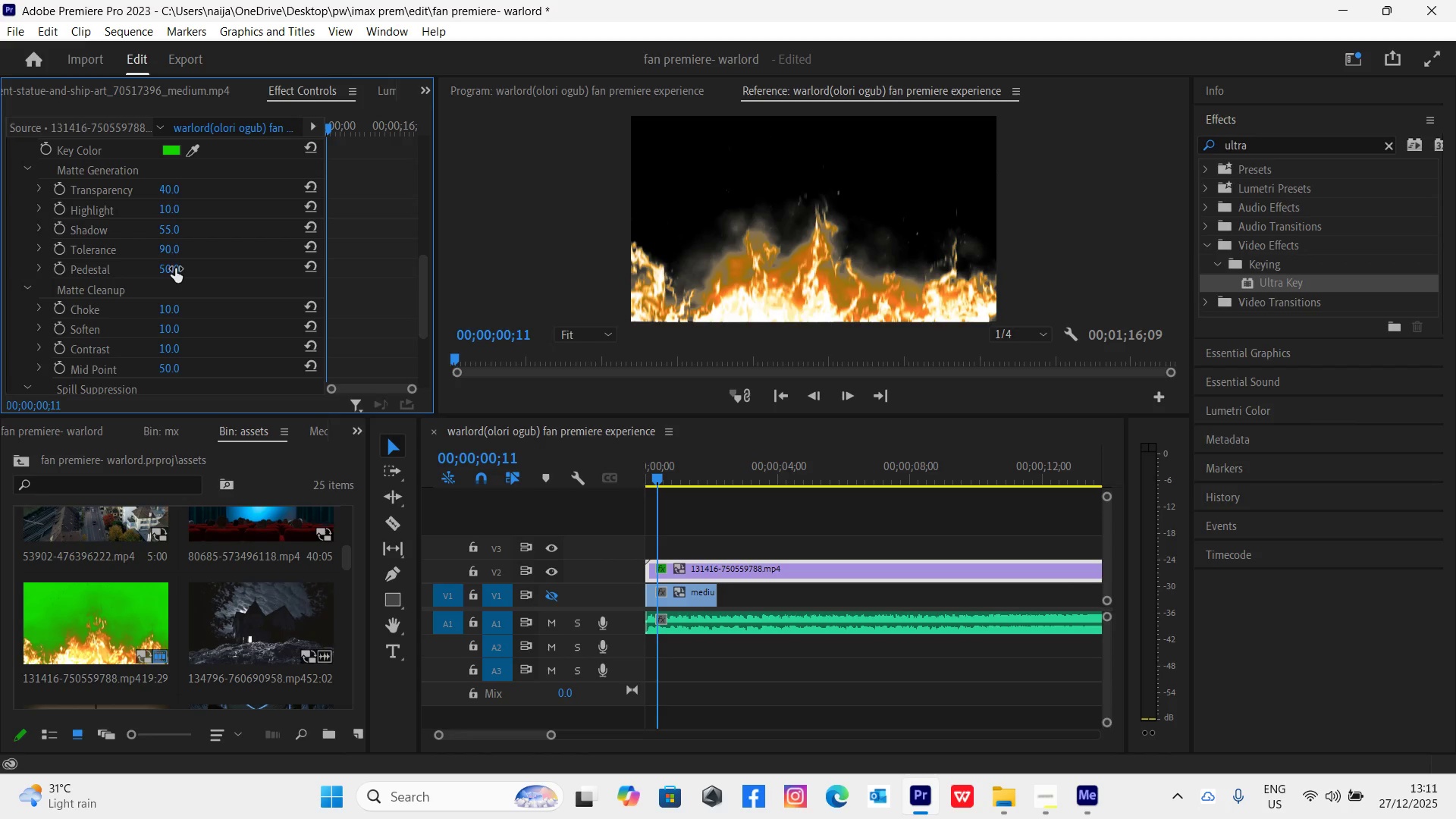 
left_click_drag(start_coordinate=[168, 268], to_coordinate=[468, 248])
 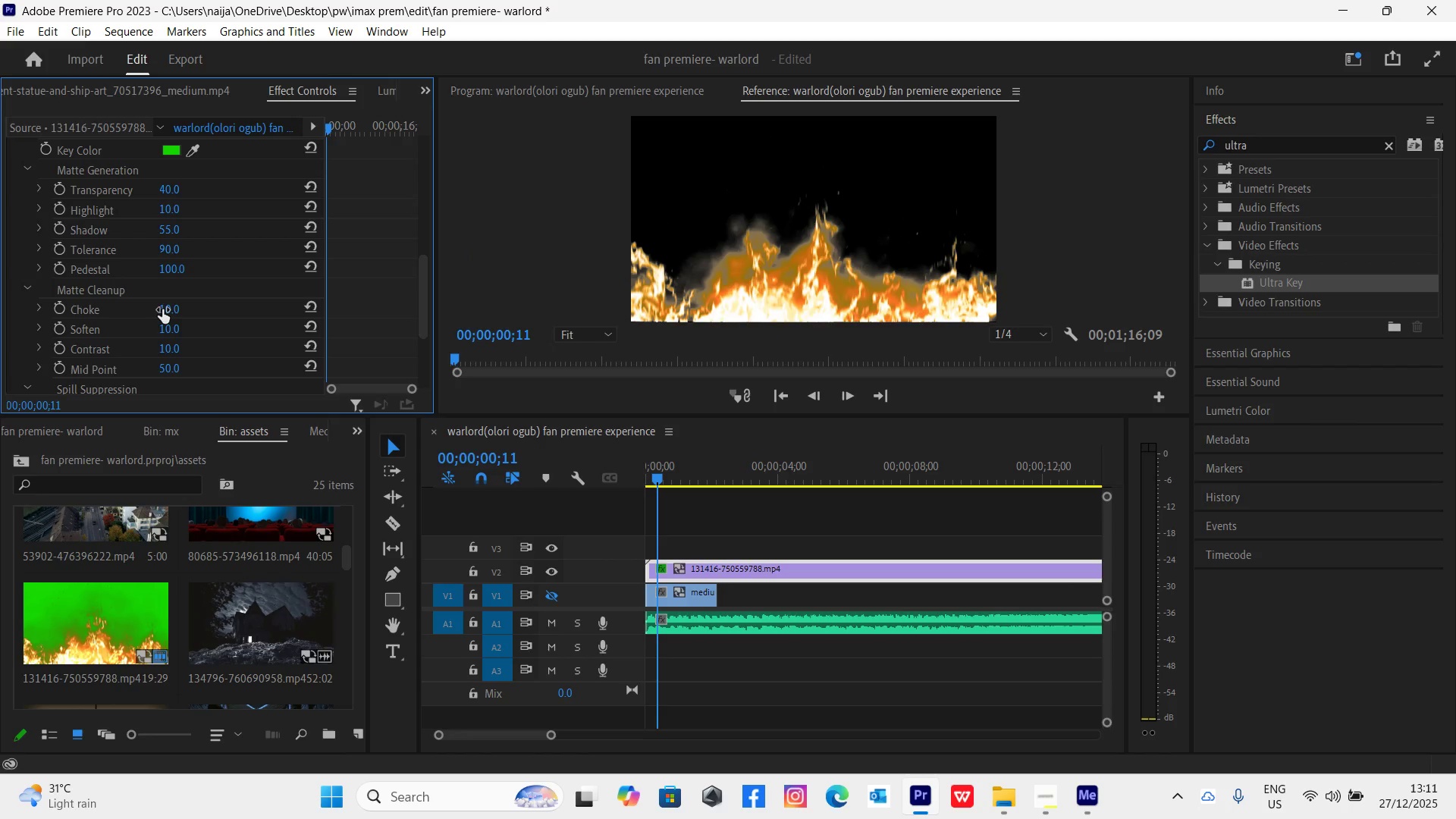 
left_click_drag(start_coordinate=[165, 308], to_coordinate=[394, 275])
 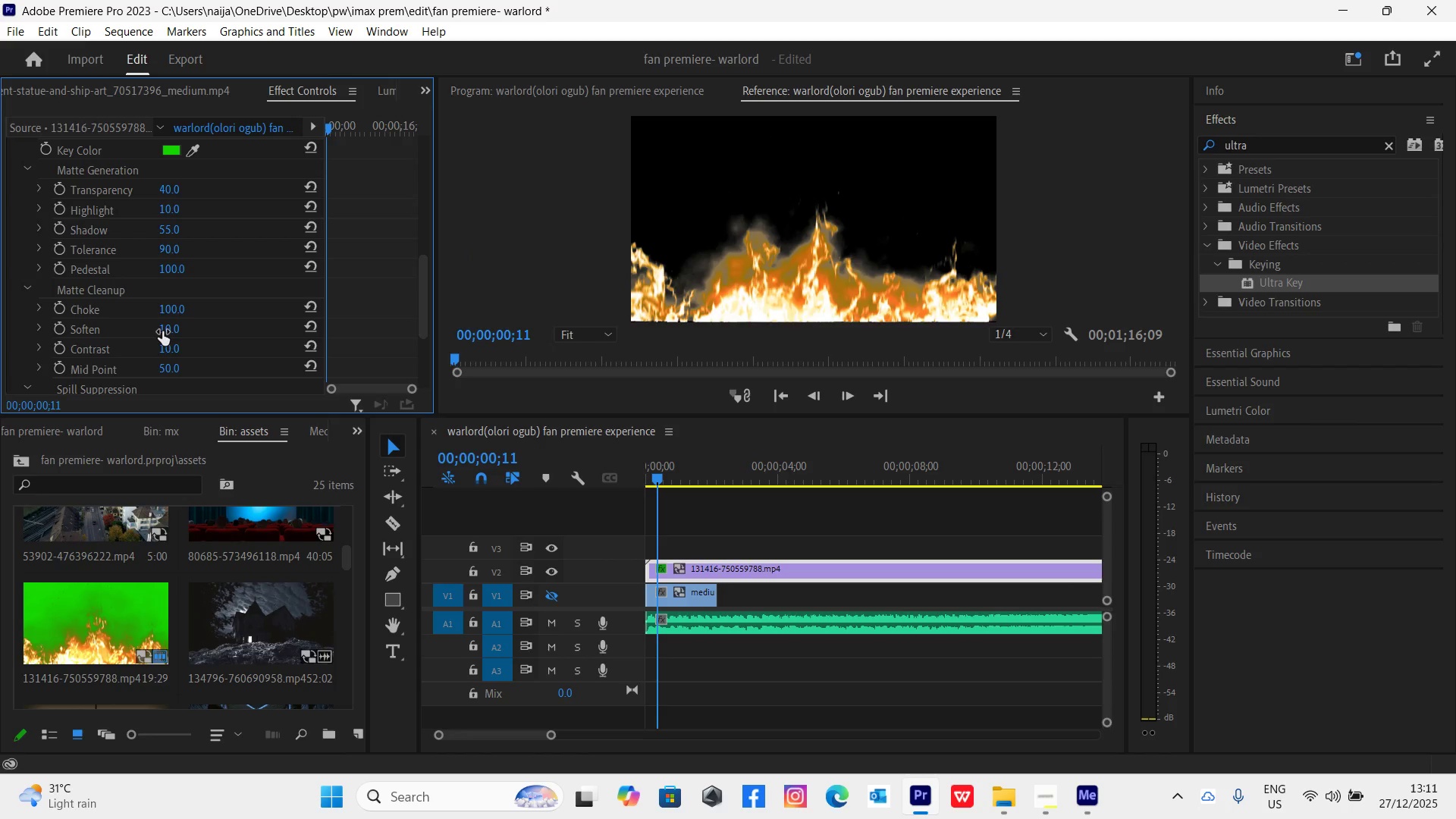 
left_click_drag(start_coordinate=[163, 329], to_coordinate=[424, 301])
 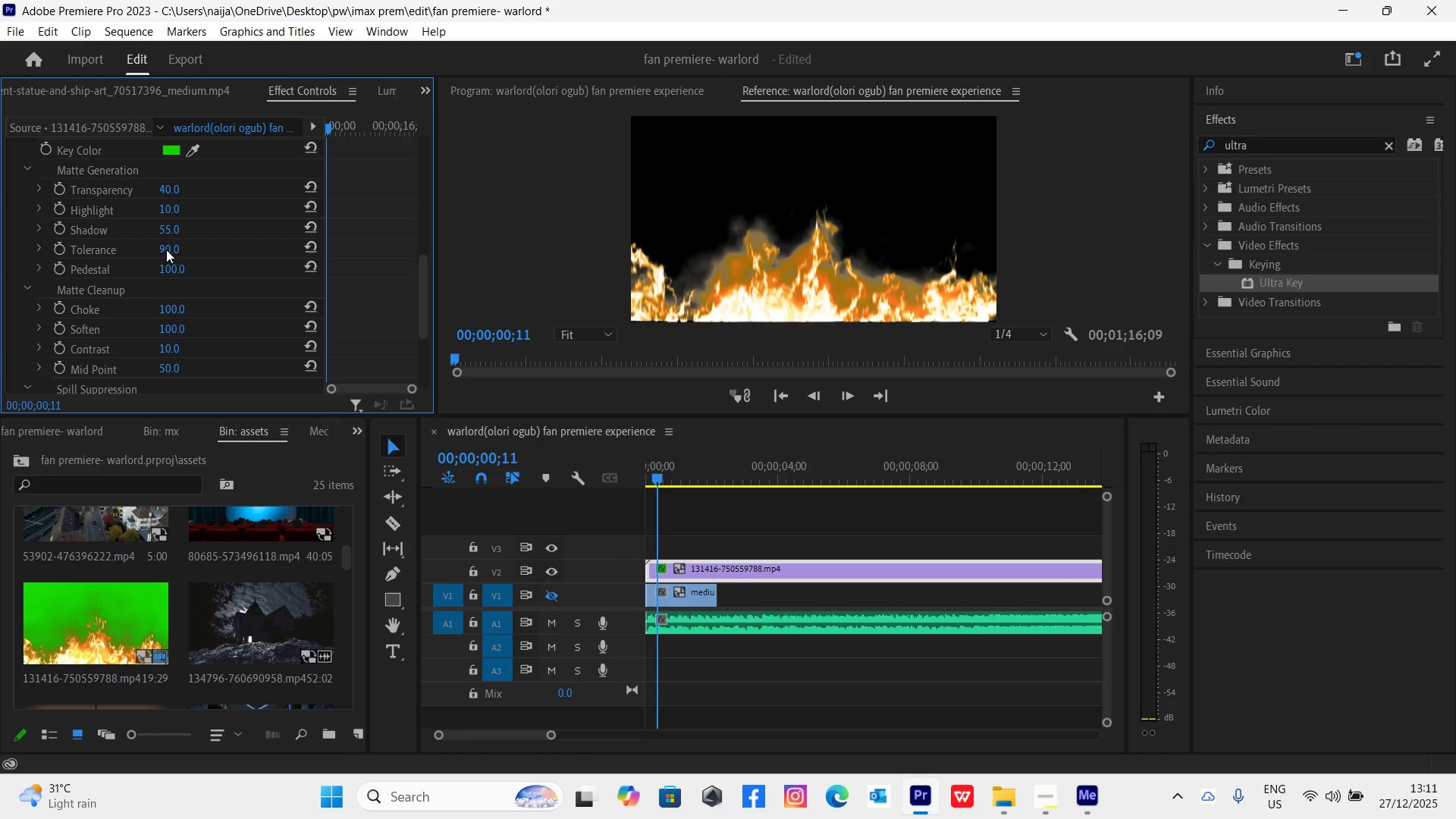 
wait(7.98)
 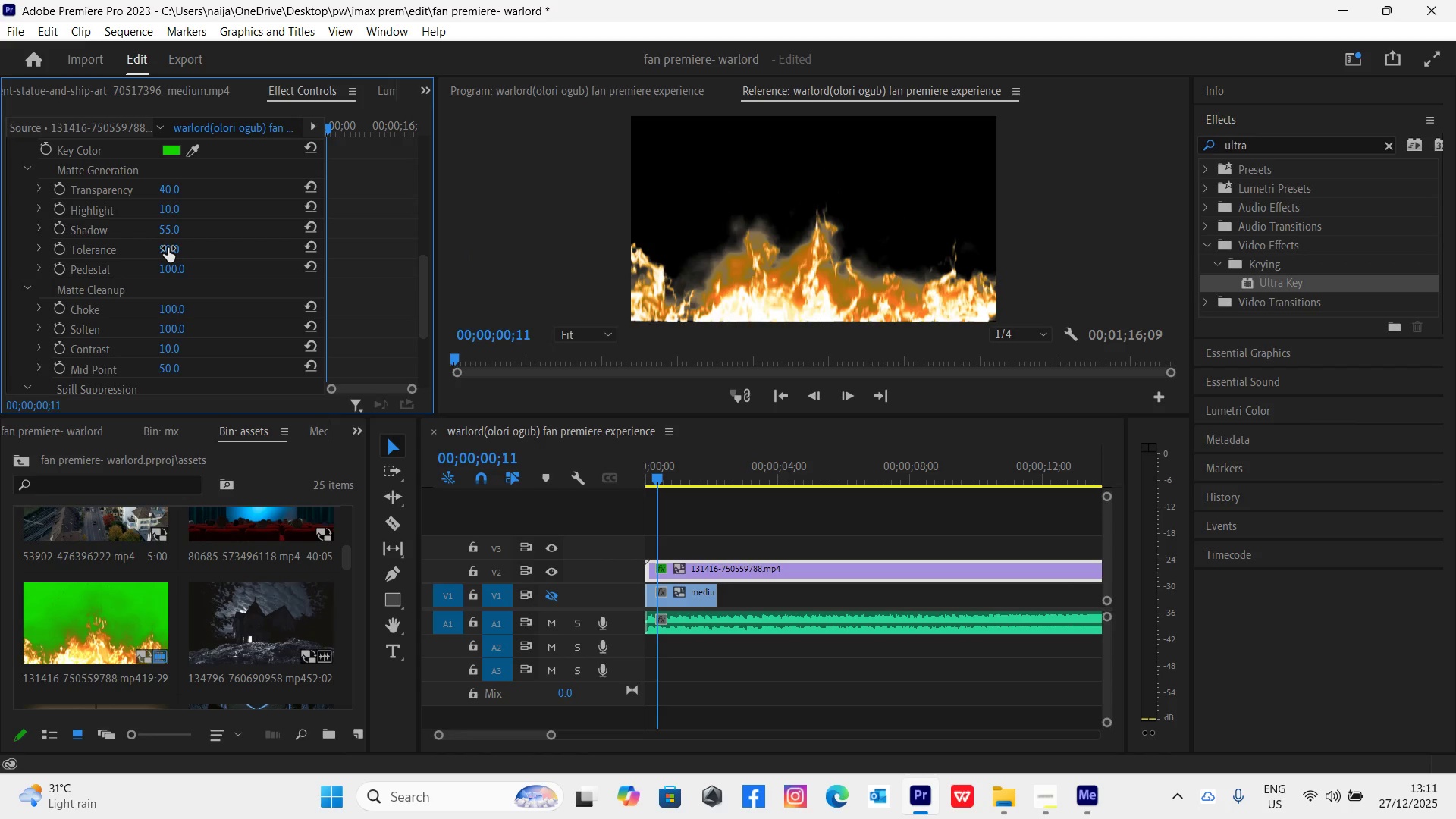 
left_click_drag(start_coordinate=[168, 247], to_coordinate=[359, 244])
 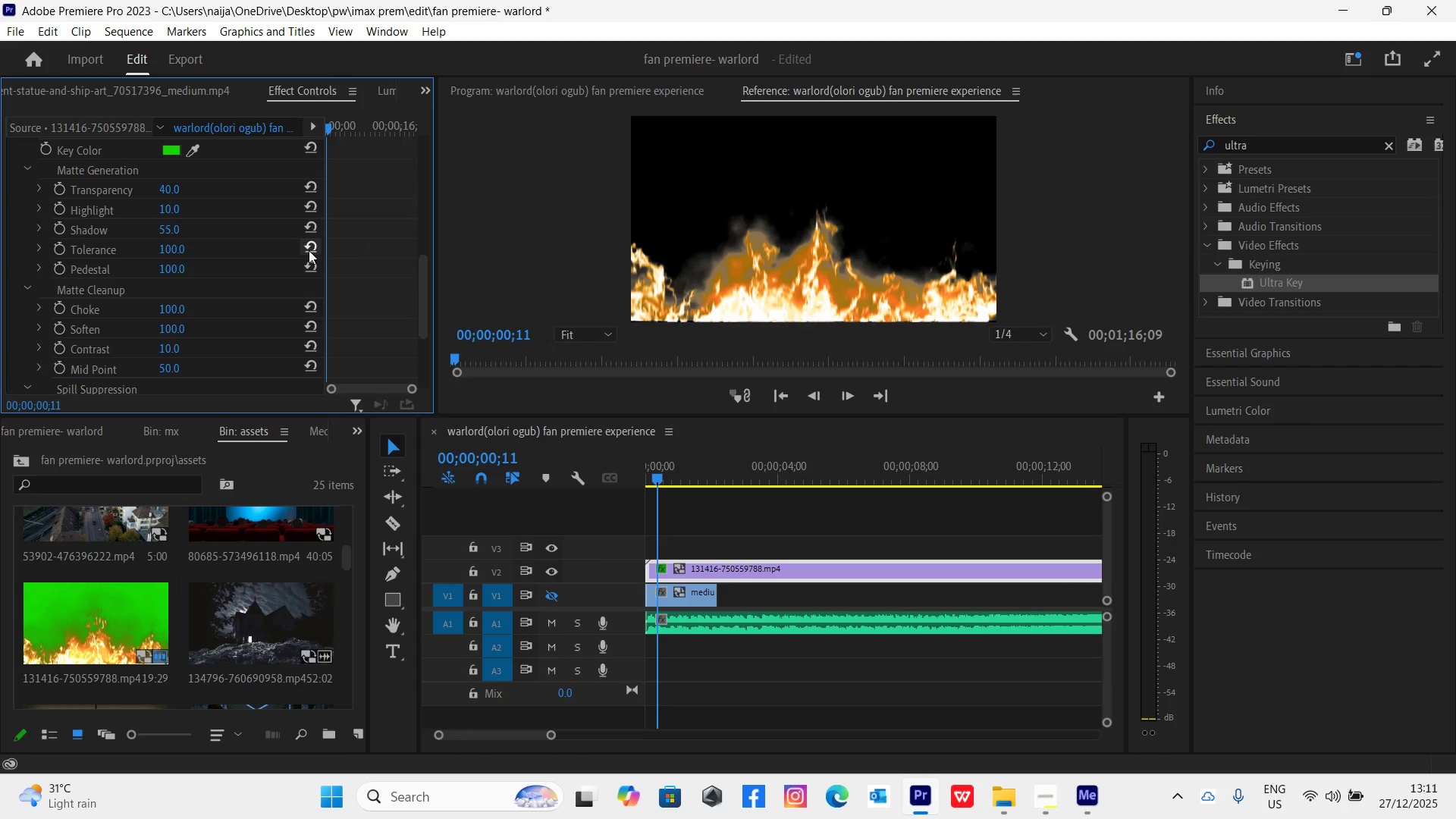 
left_click([309, 250])
 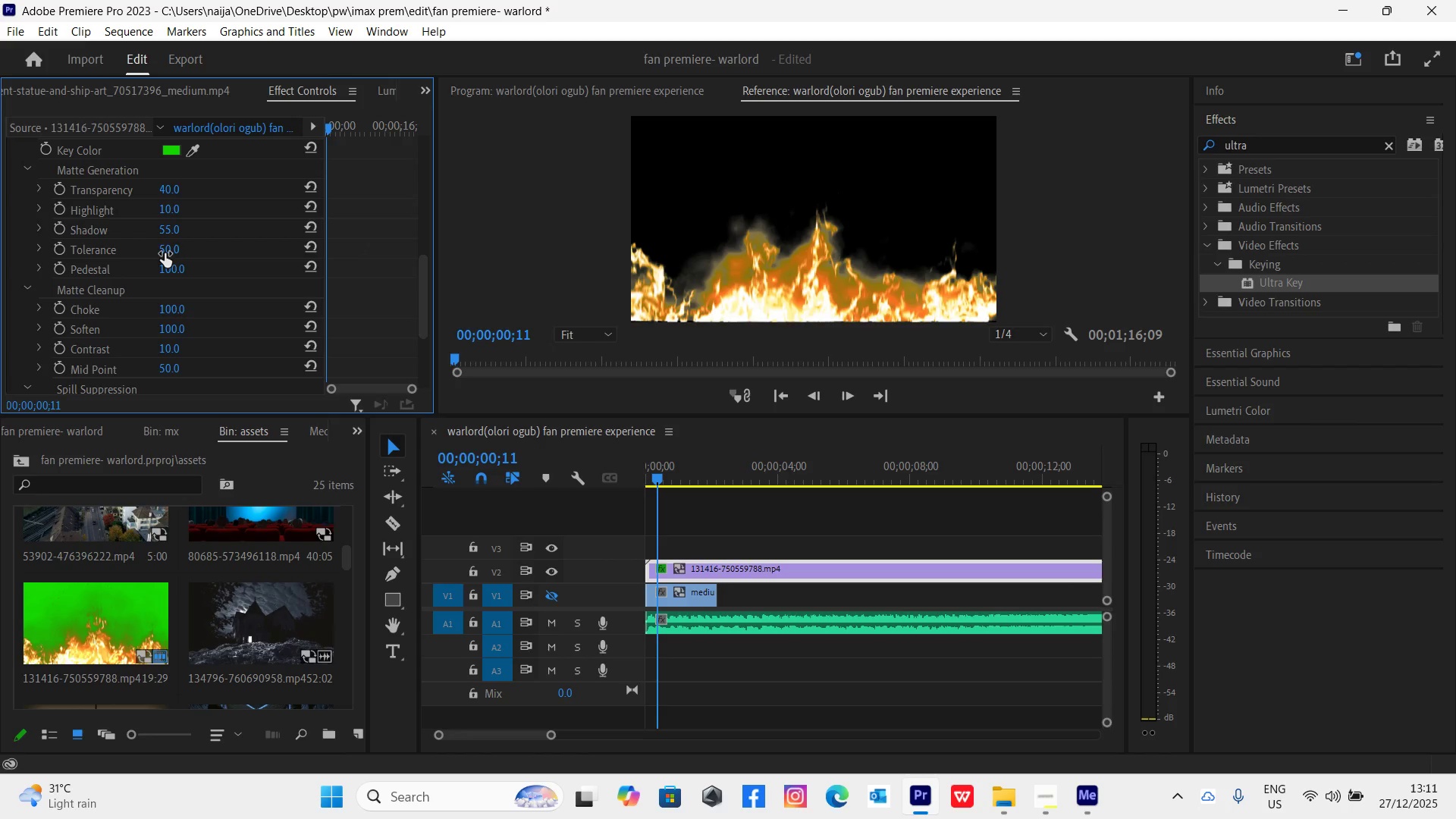 
wait(9.48)
 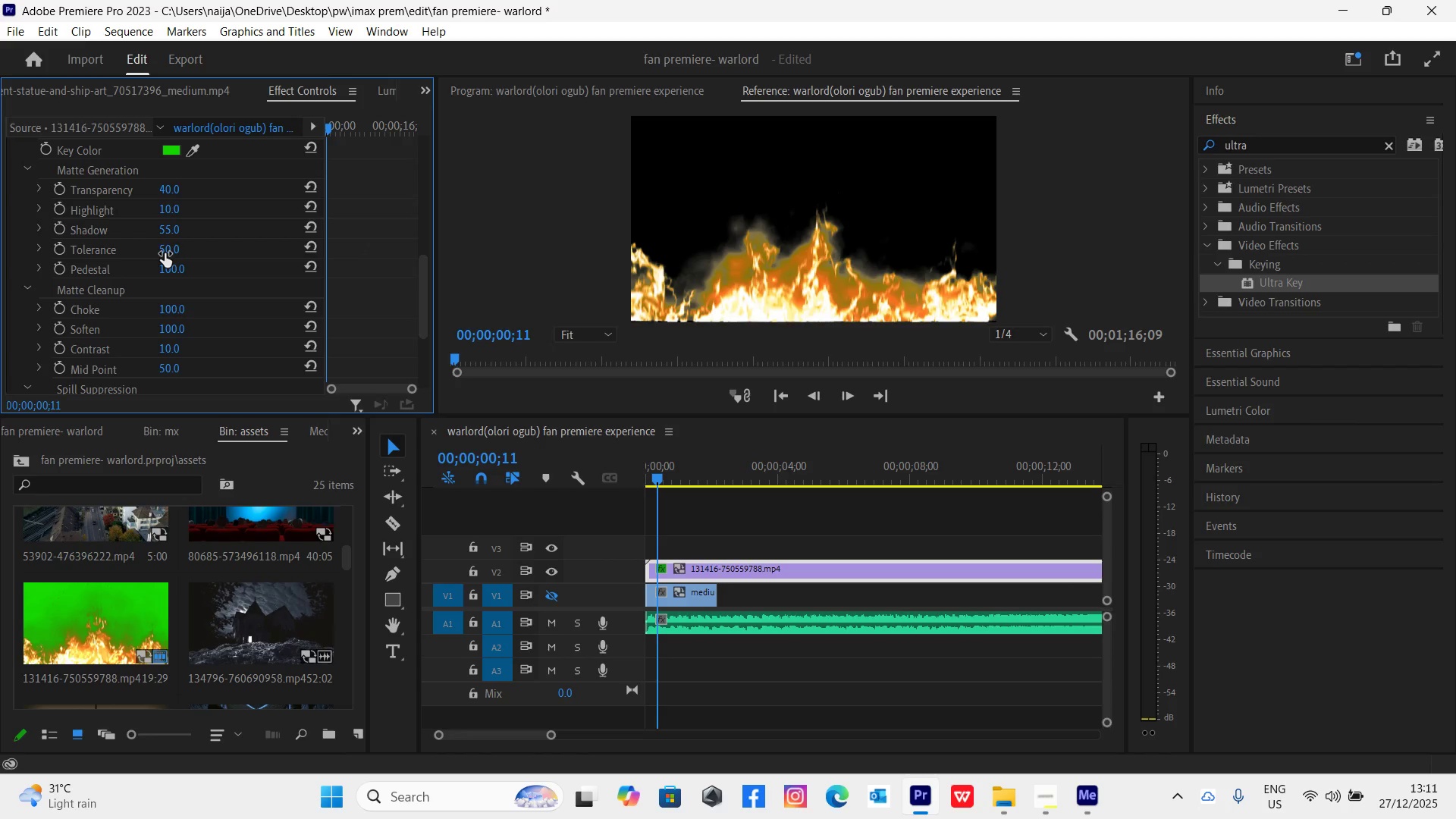 
left_click([164, 247])
 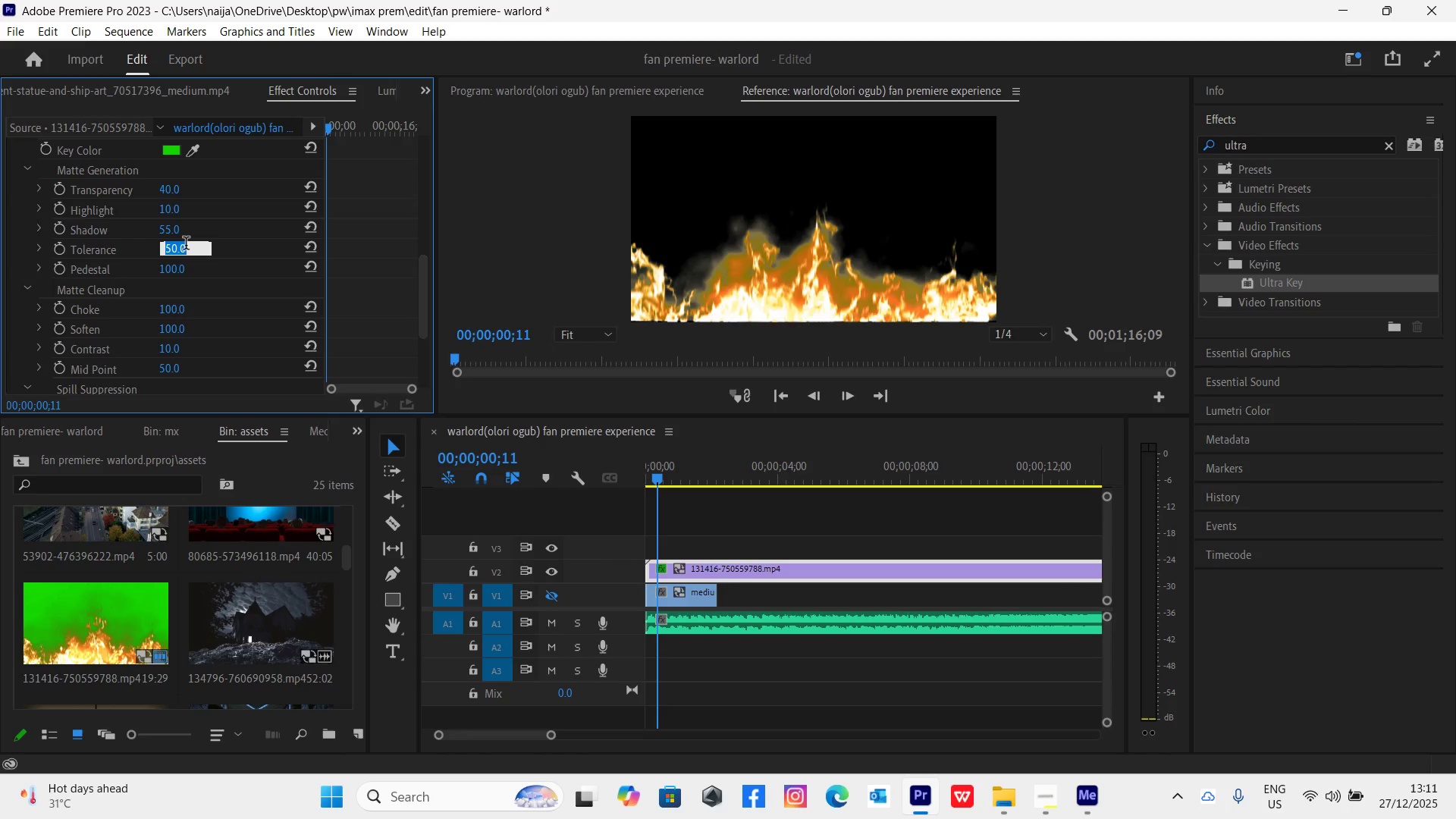 
type(90)
 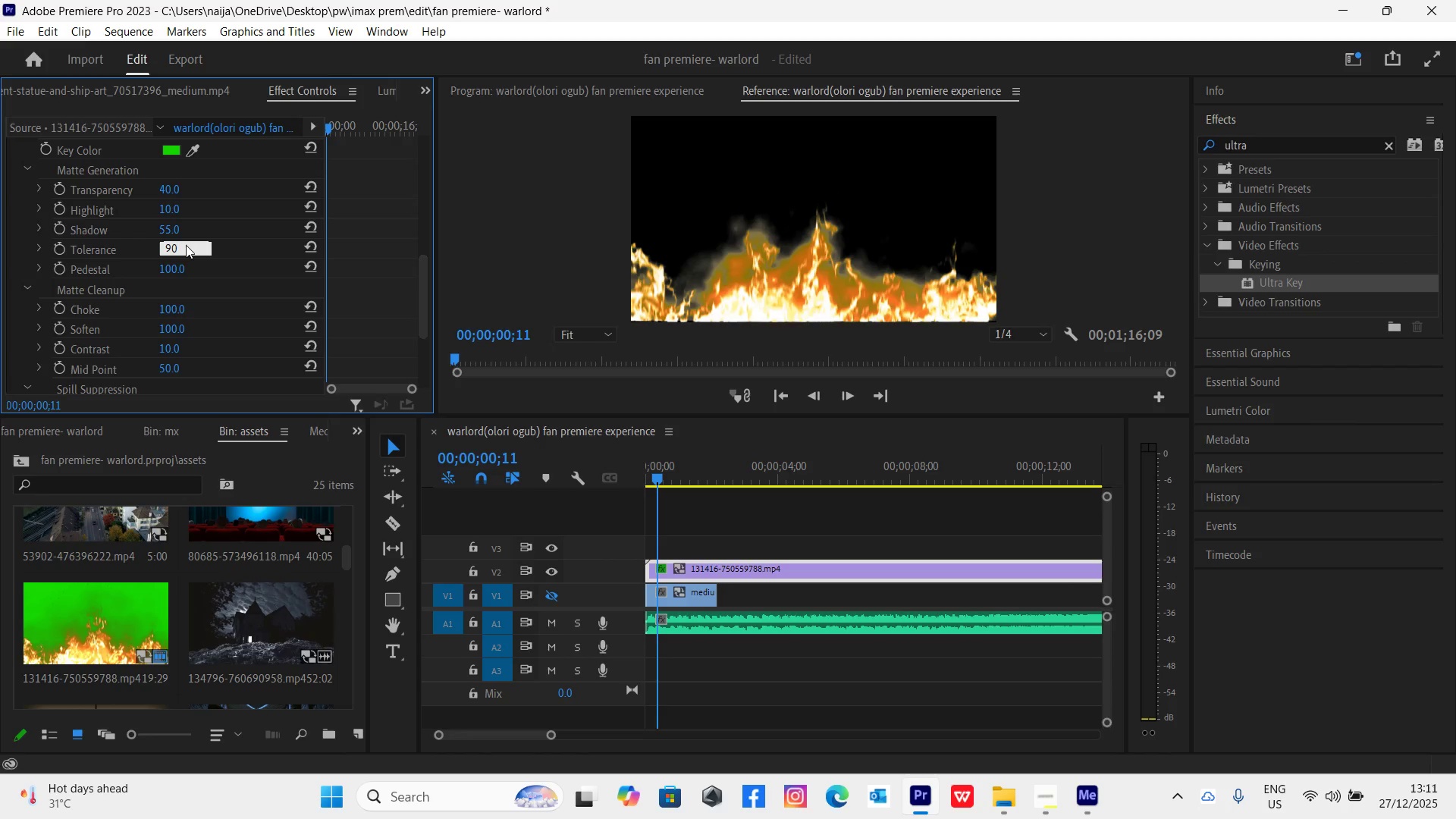 
key(Enter)
 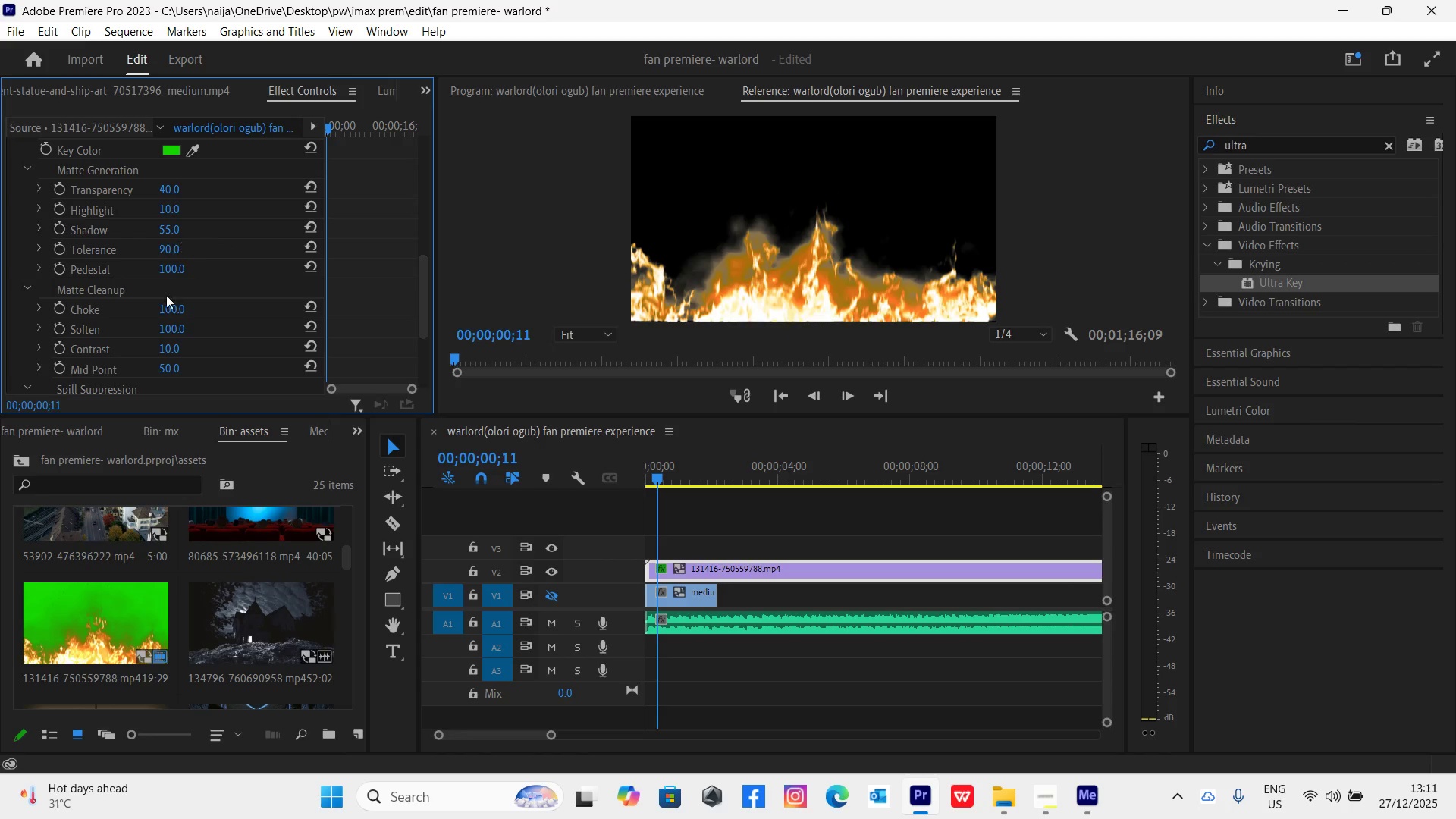 
left_click([168, 312])
 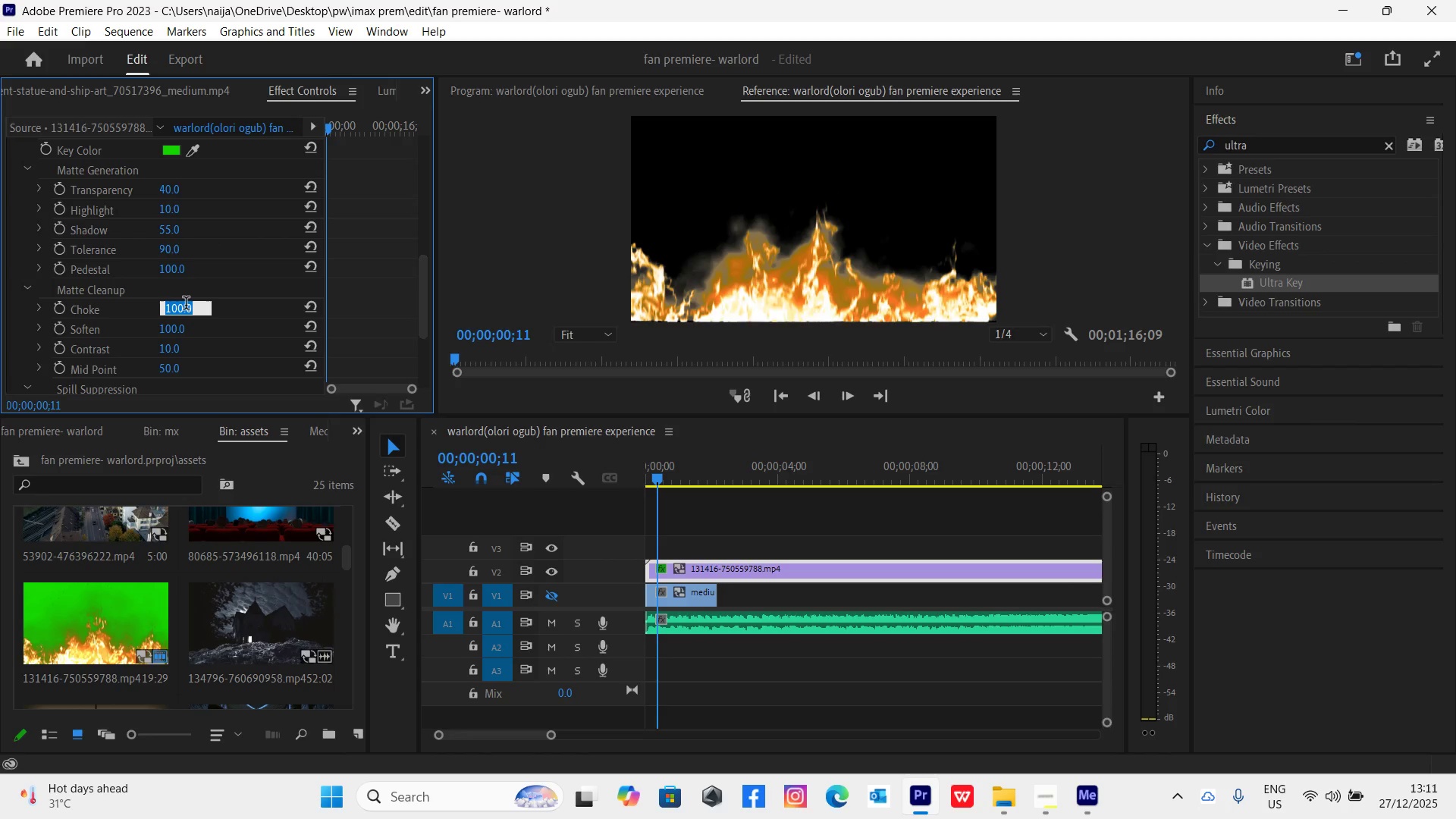 
type(50)
 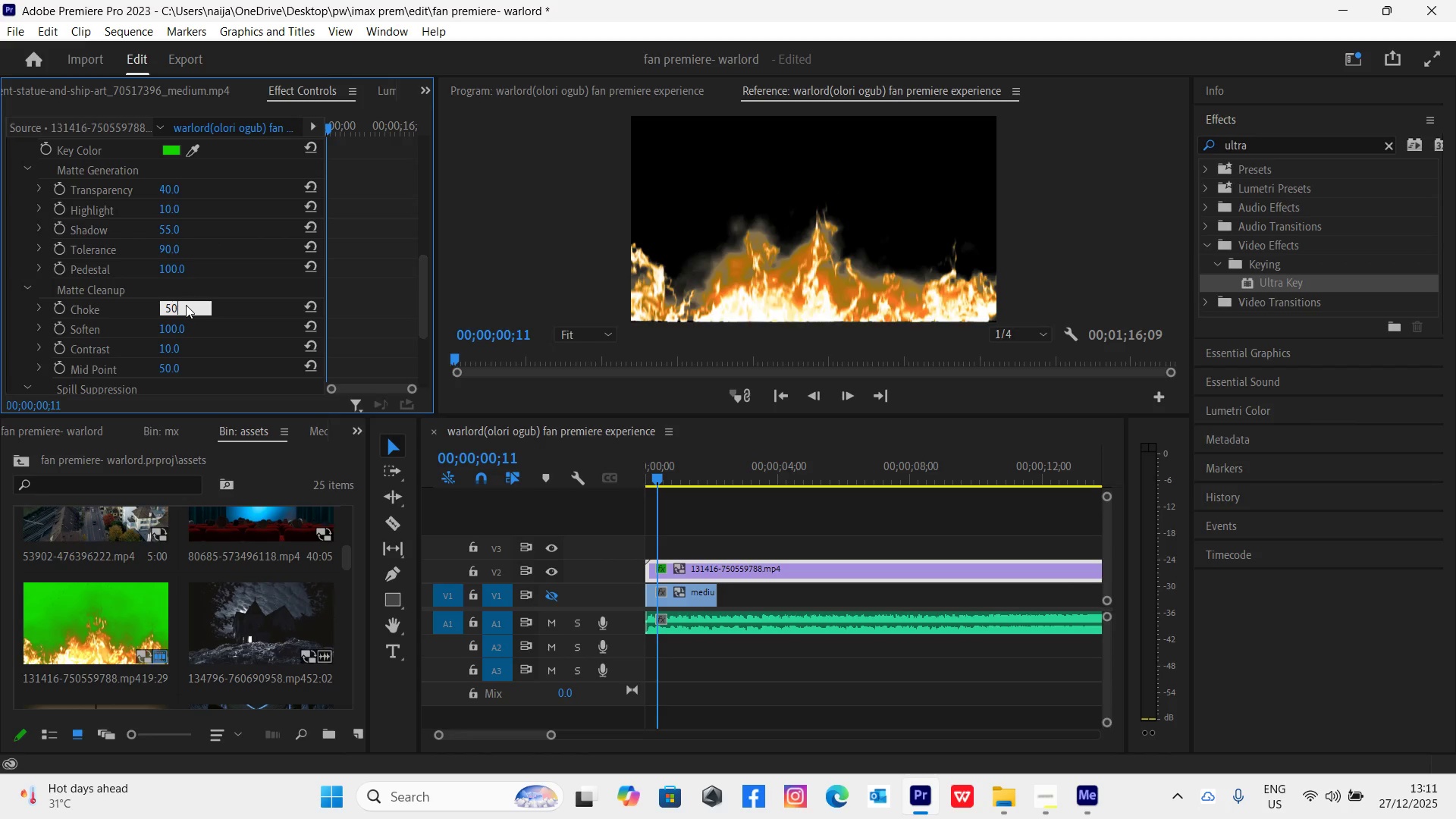 
key(Enter)
 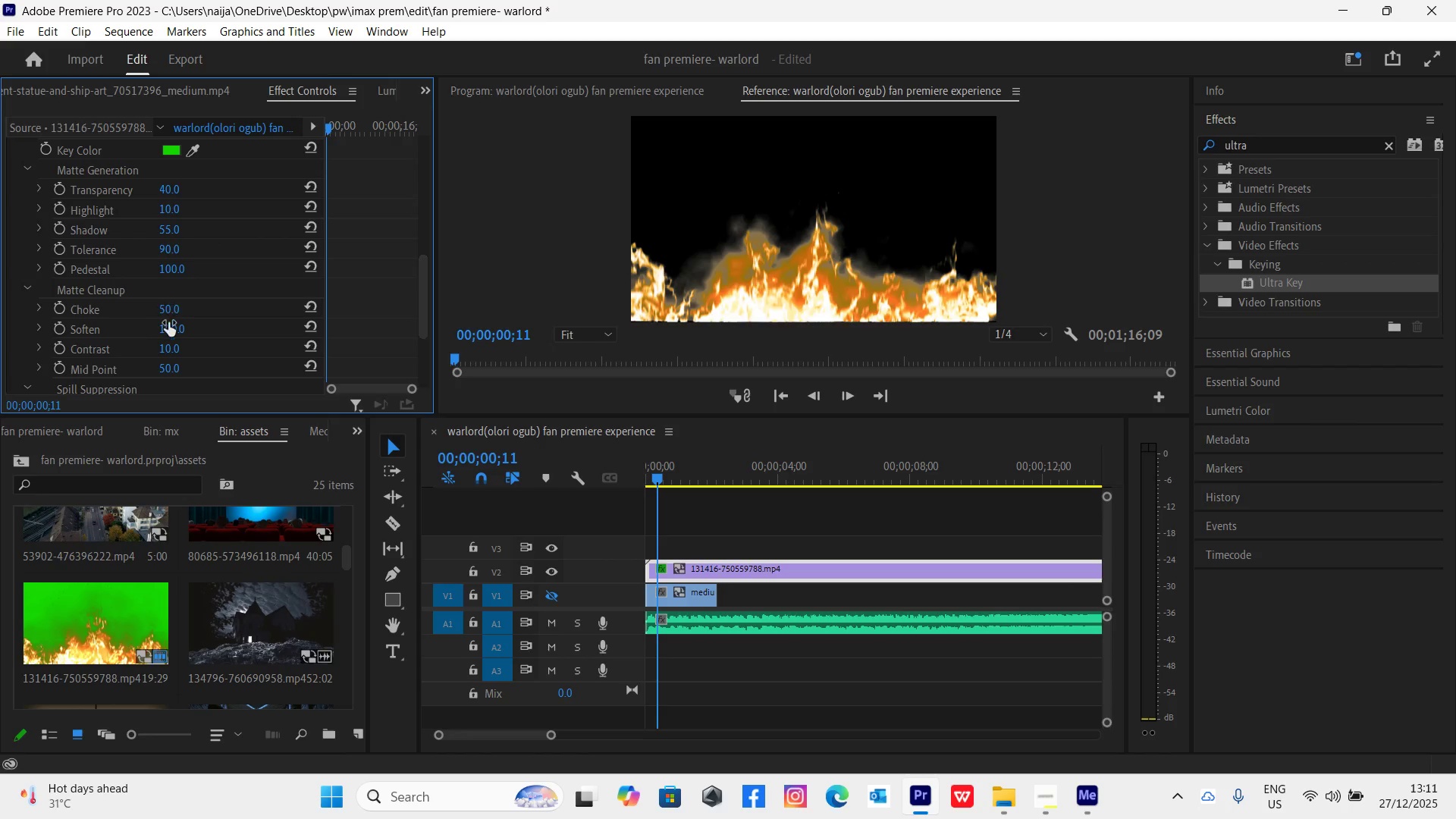 
left_click([170, 325])
 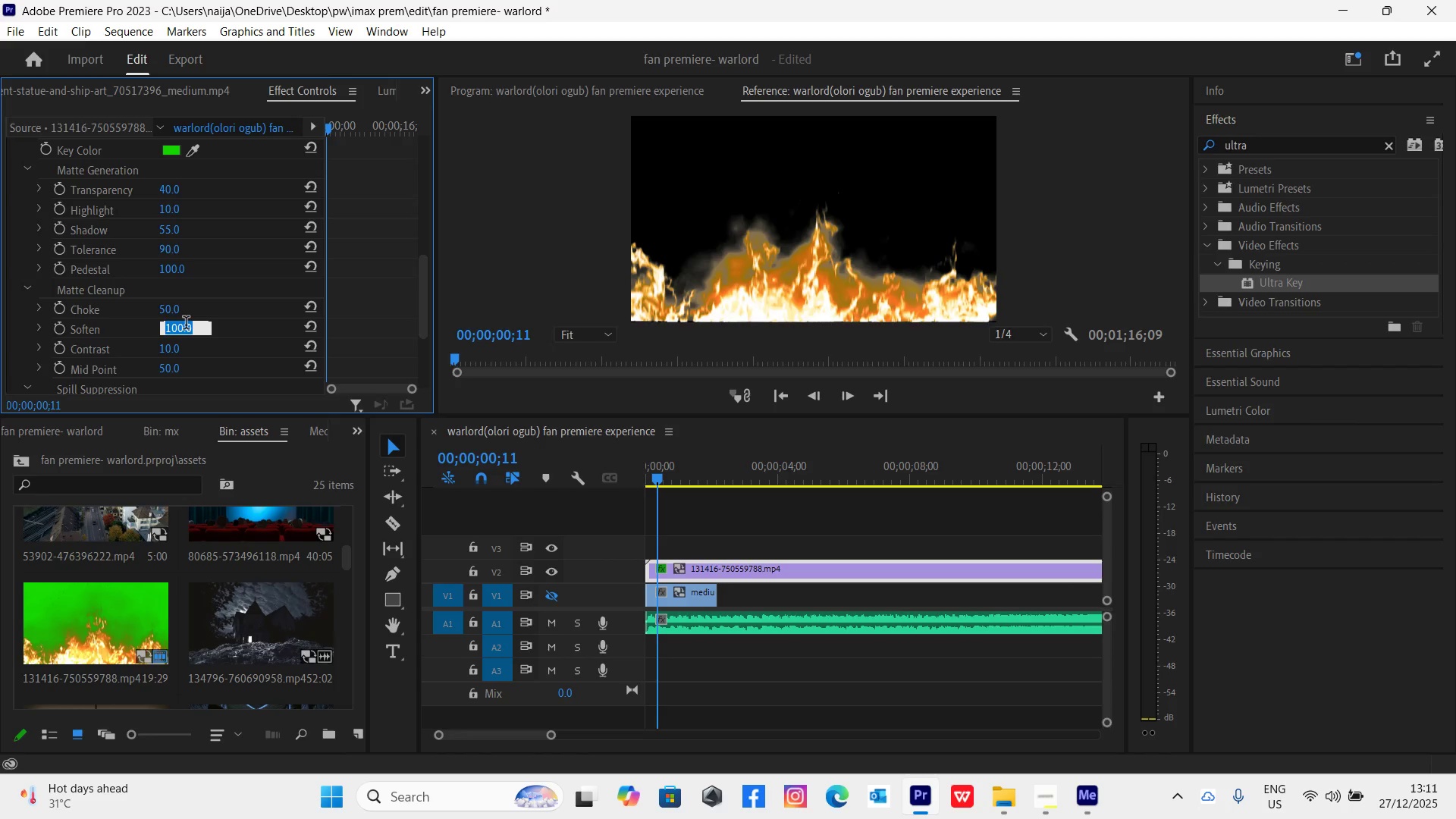 
type(50)
 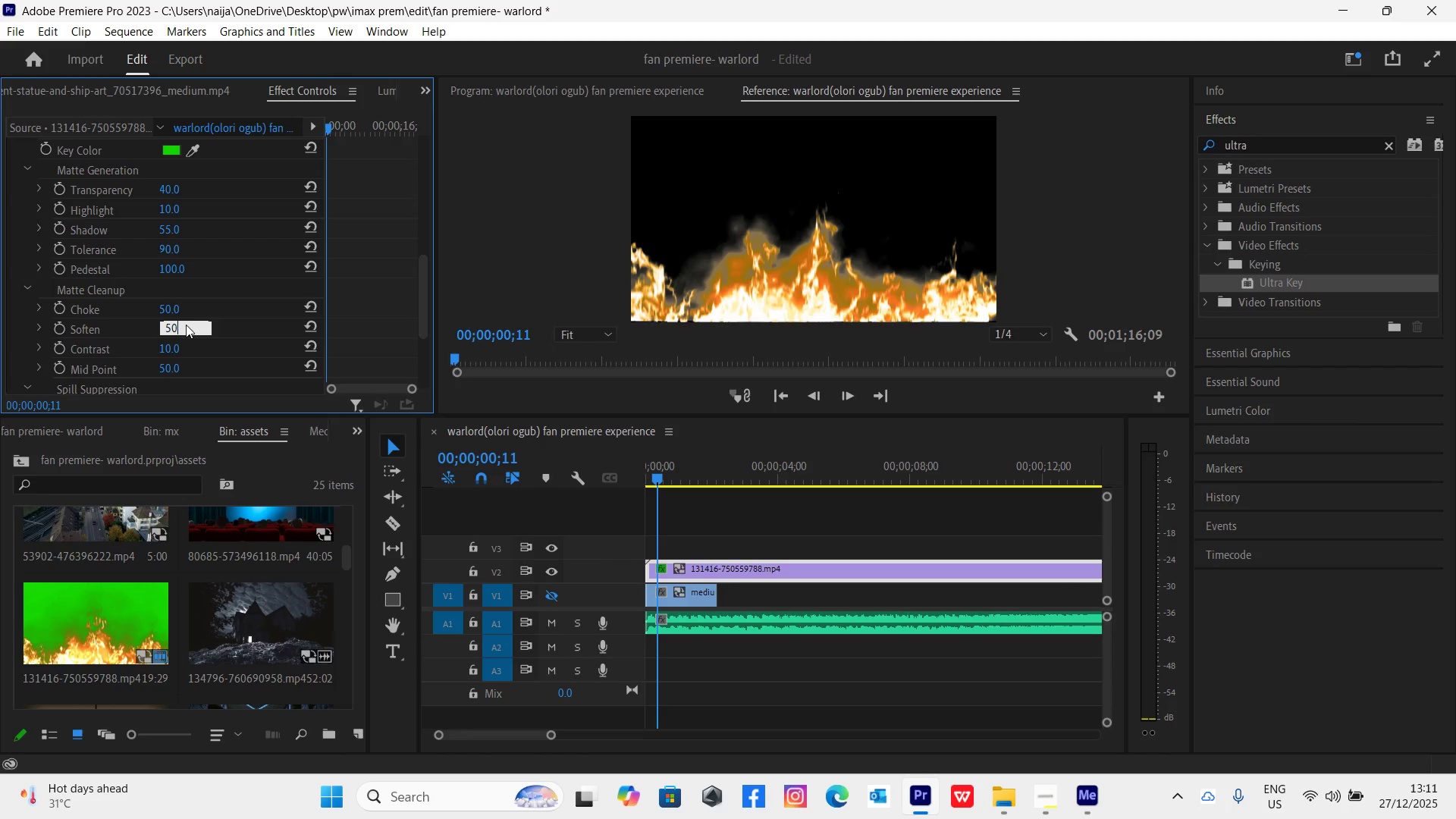 
key(Enter)
 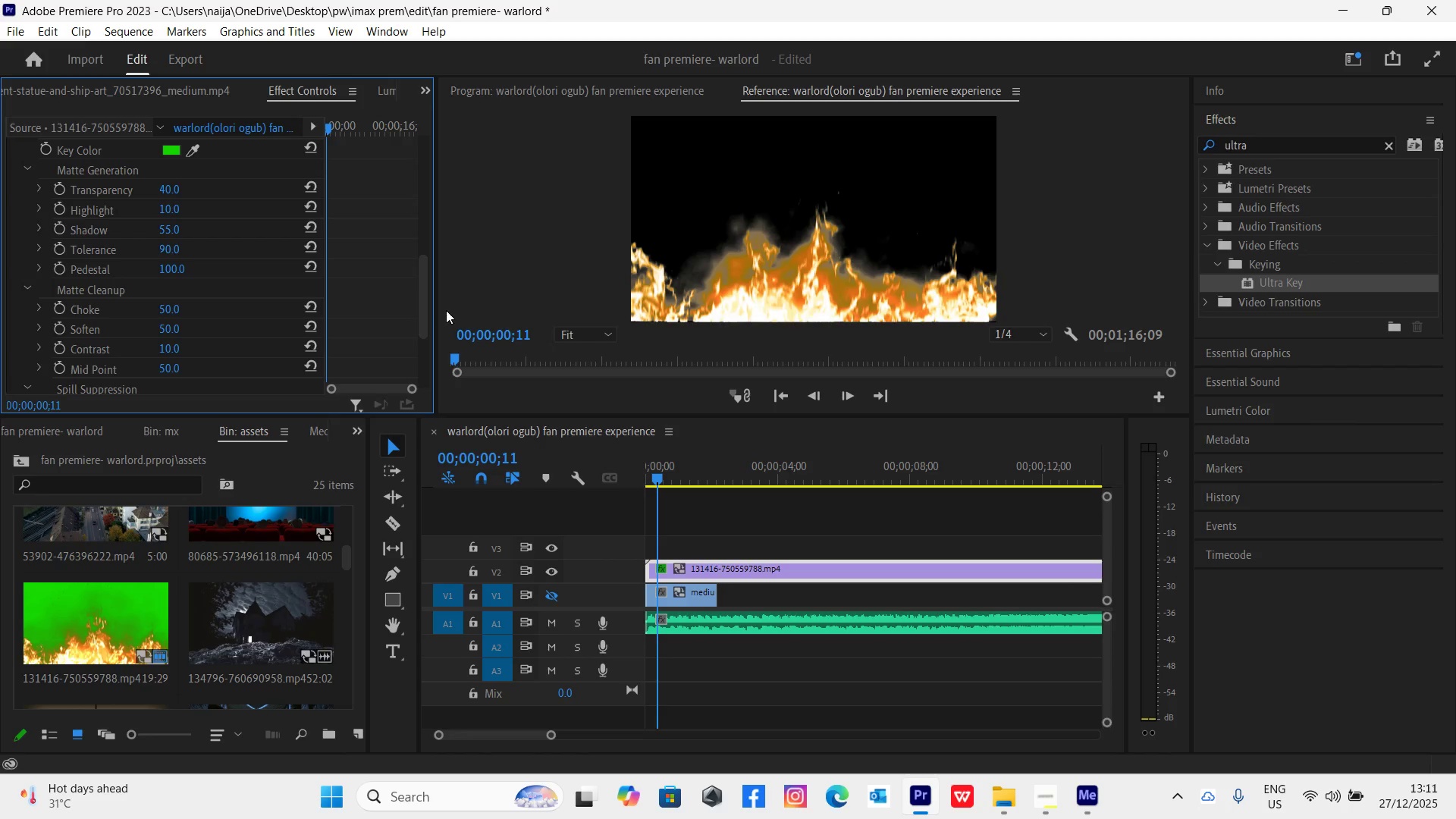 
left_click_drag(start_coordinate=[425, 315], to_coordinate=[438, 363])
 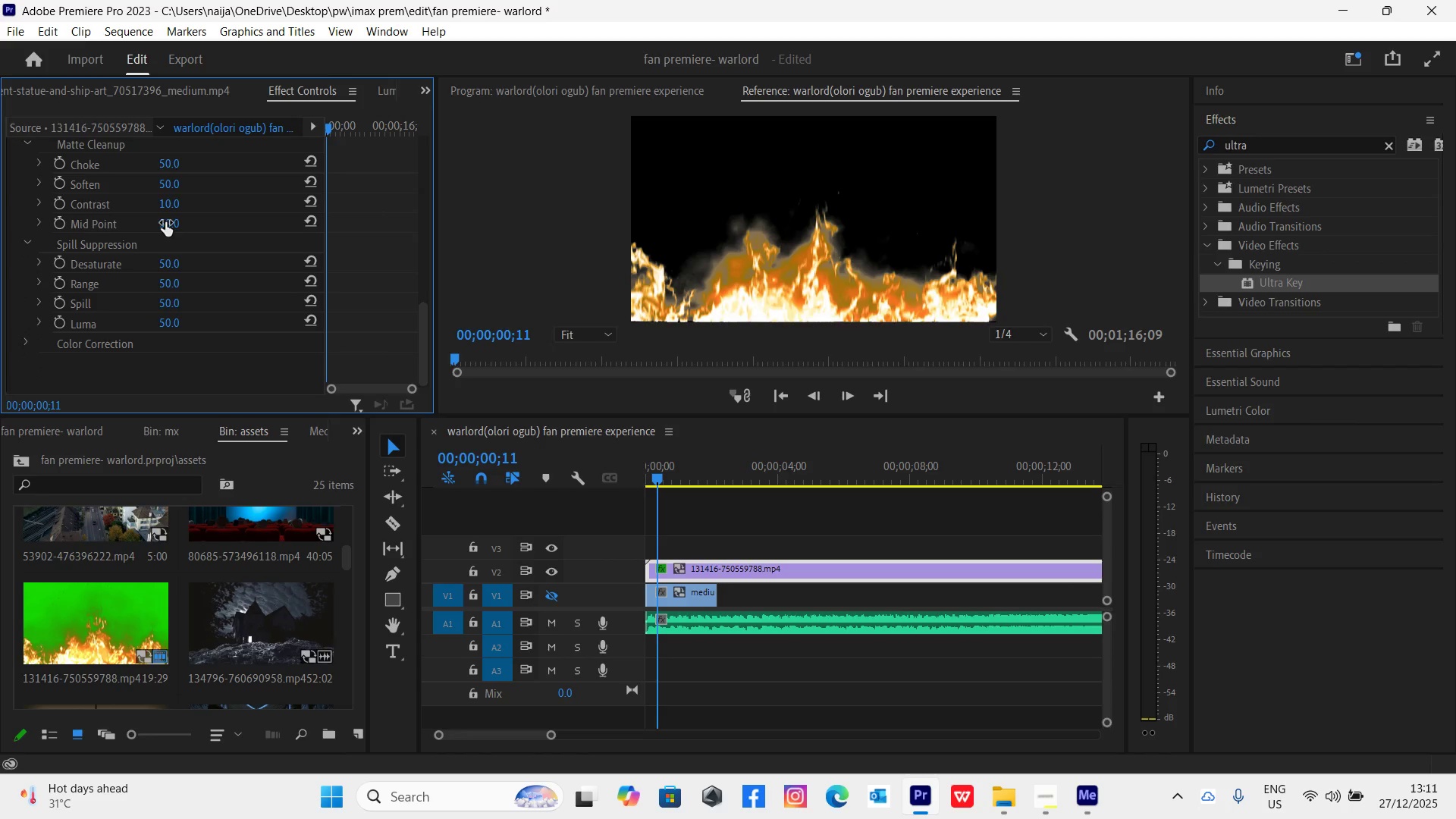 
left_click_drag(start_coordinate=[171, 207], to_coordinate=[551, 168])
 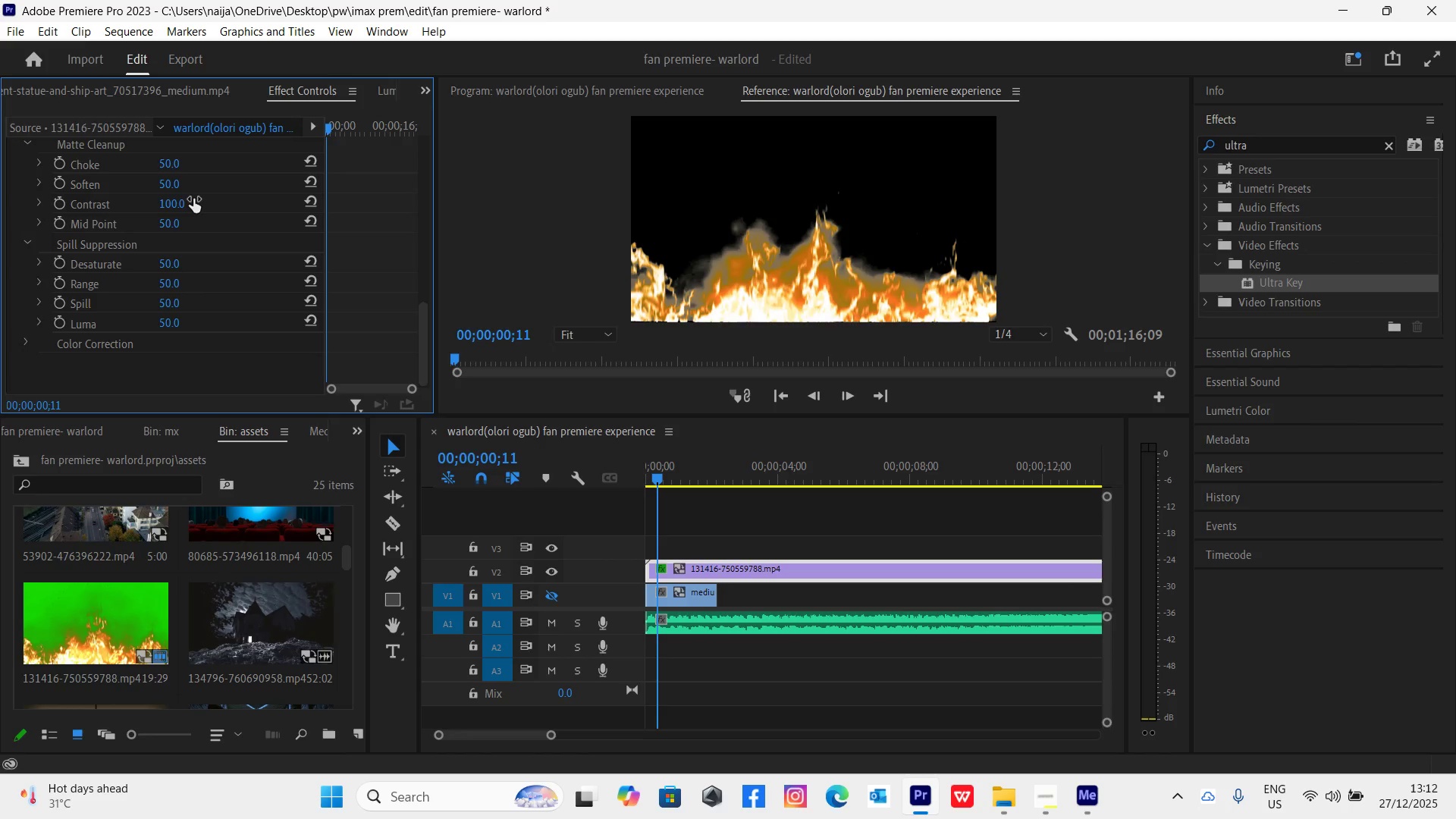 
key(Control+Z)
 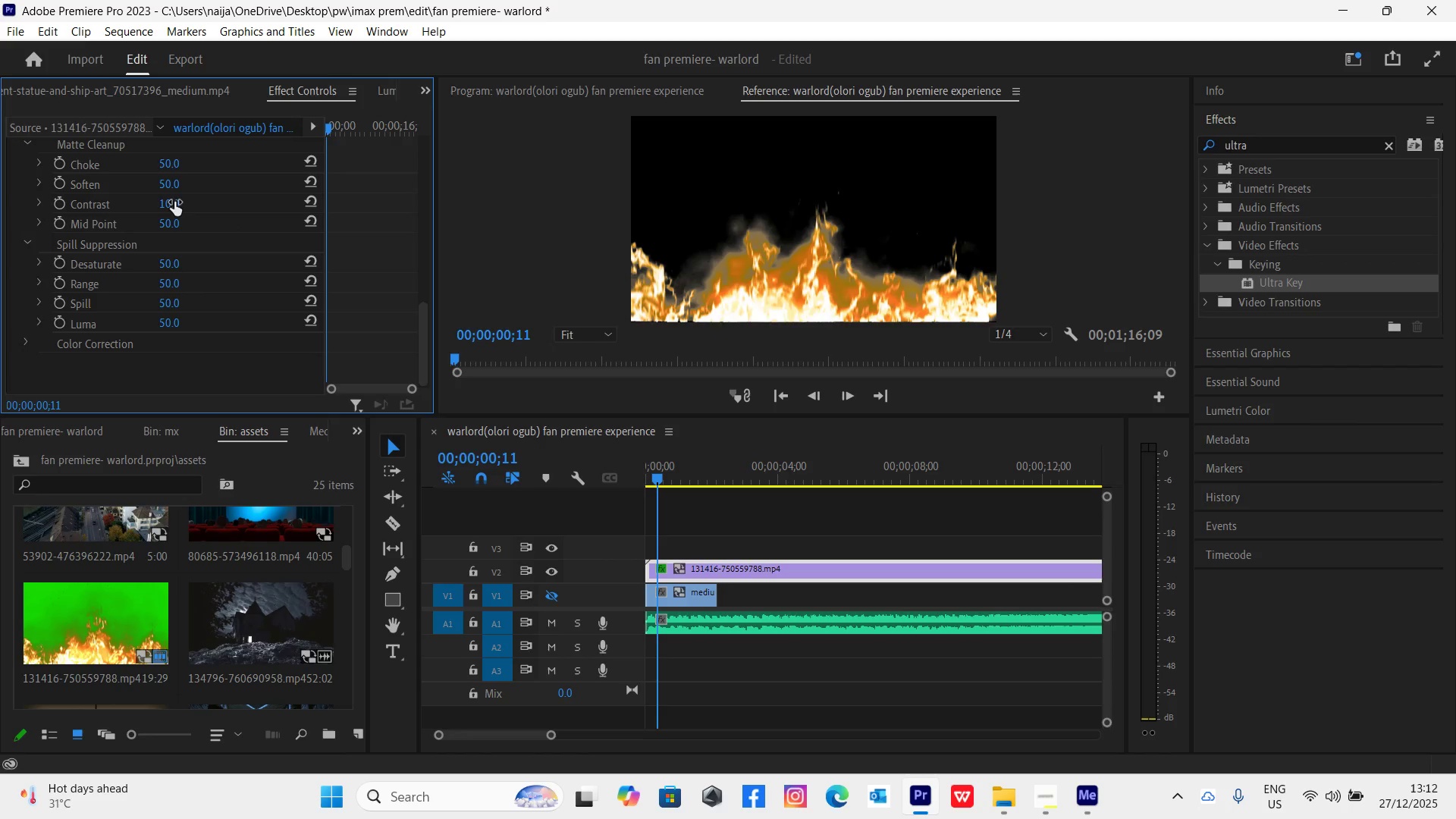 
left_click_drag(start_coordinate=[174, 202], to_coordinate=[64, 268])
 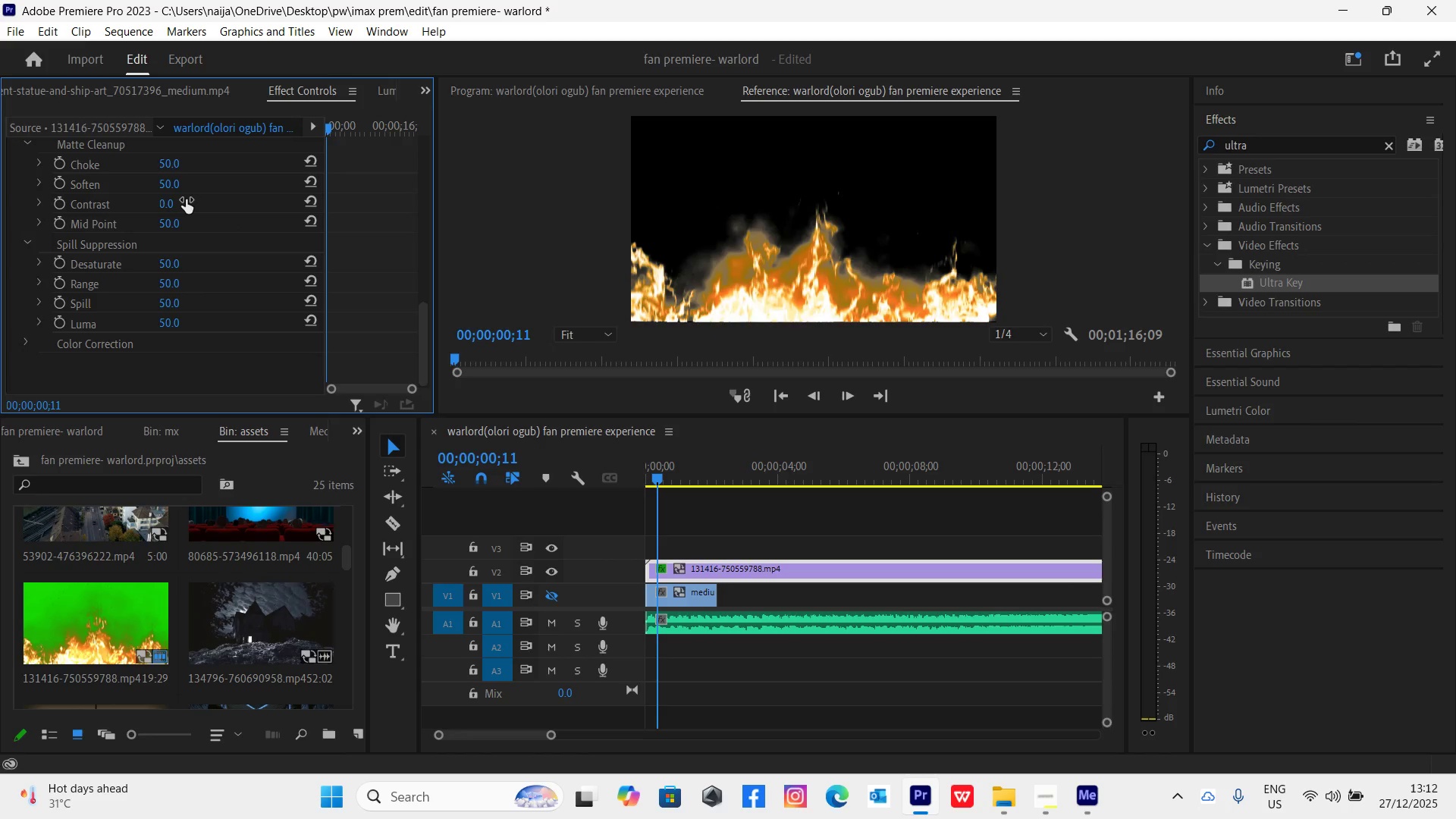 
key(Control+Z)
 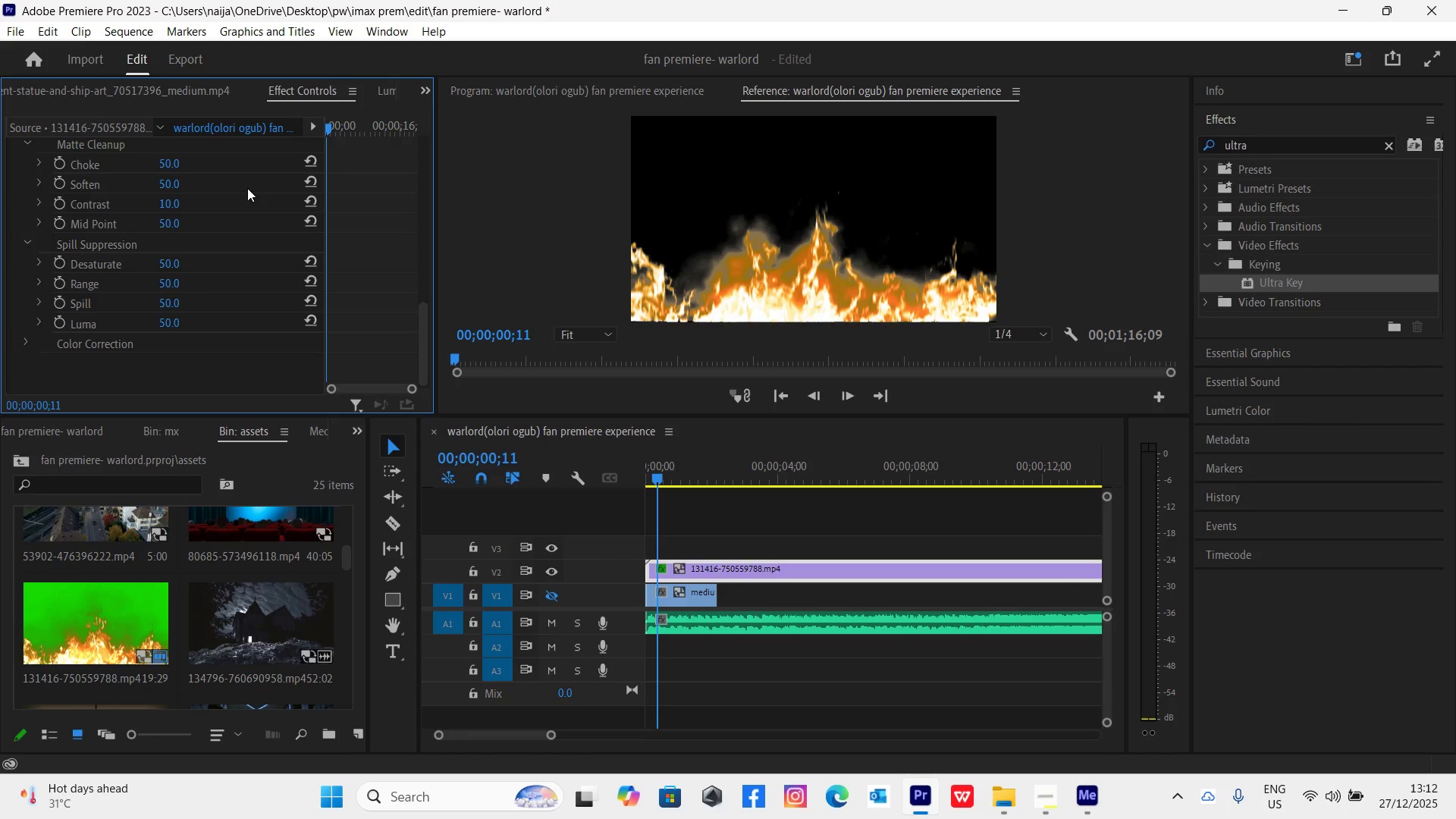 
key(Control+Backquote)
 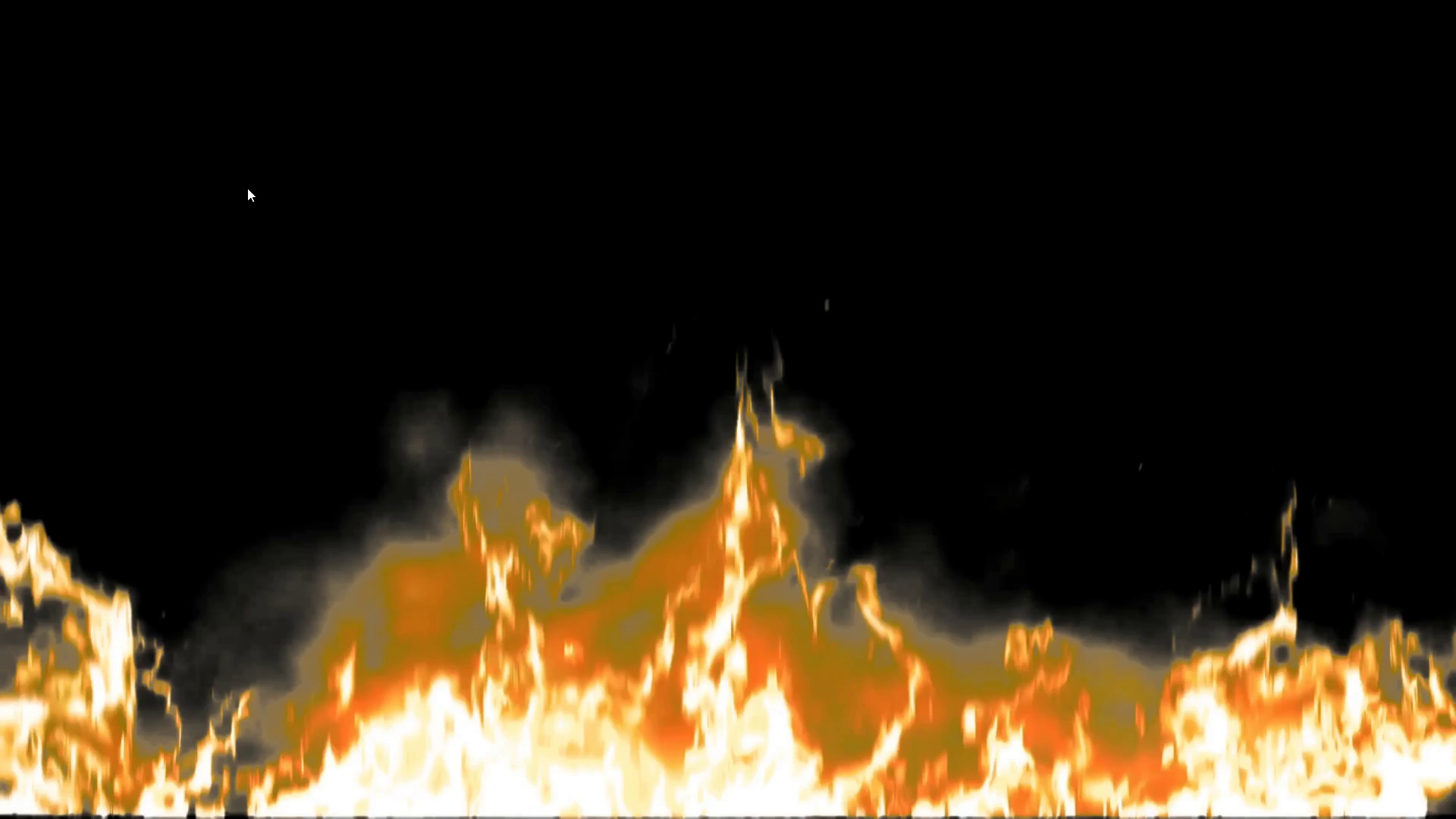 
key(Control+Backquote)
 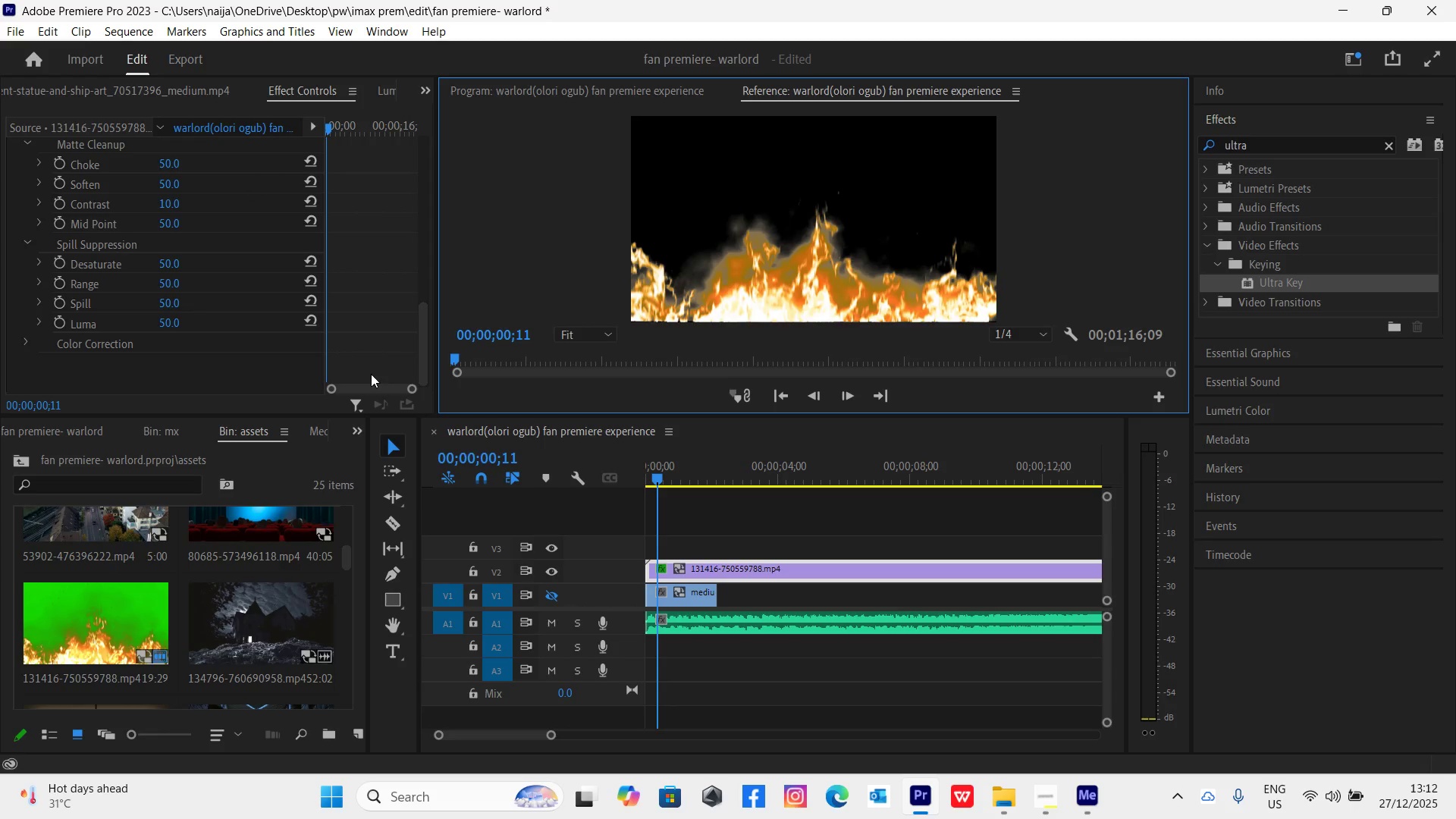 
left_click([27, 339])
 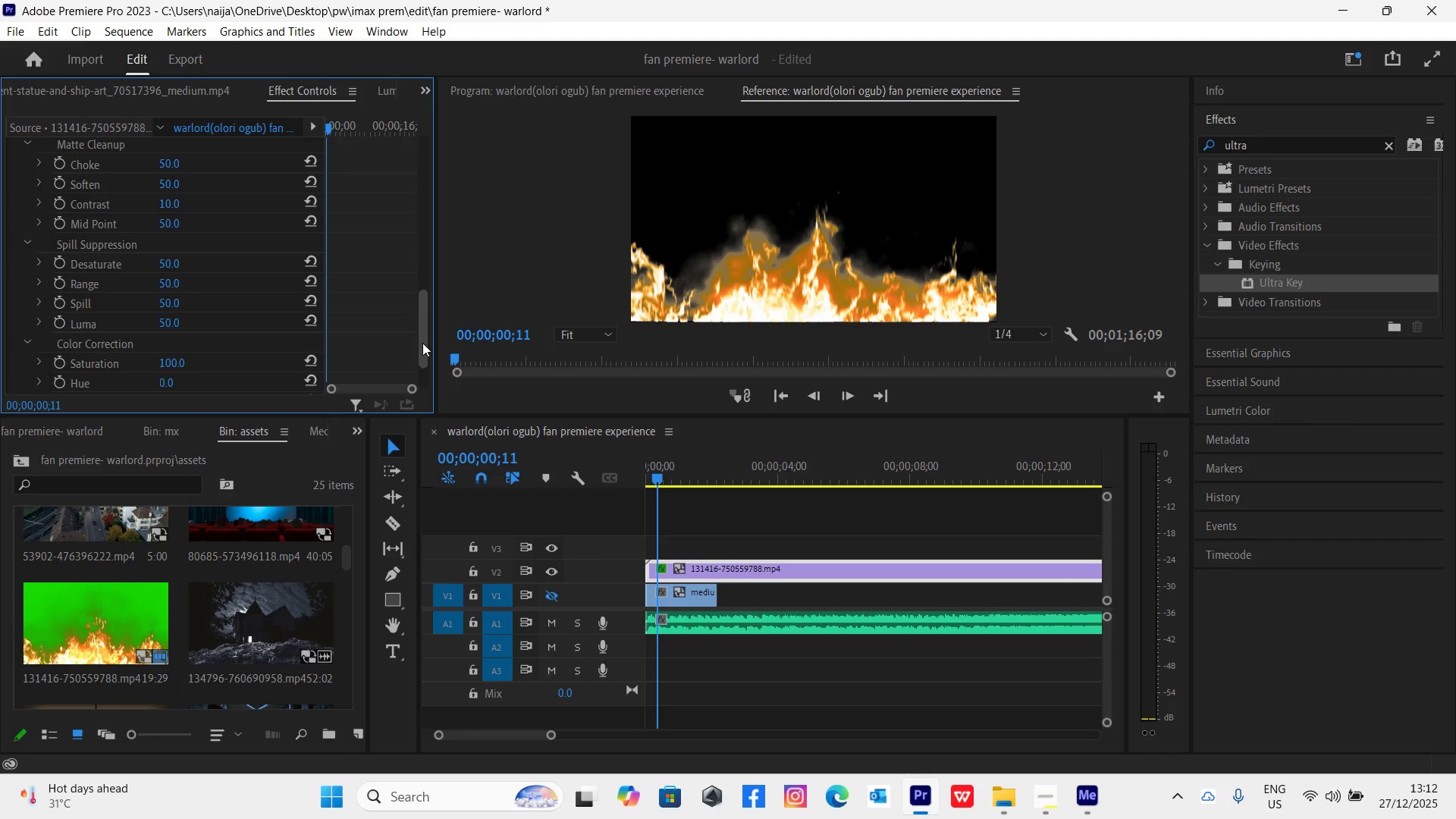 
left_click_drag(start_coordinate=[424, 340], to_coordinate=[422, 278])
 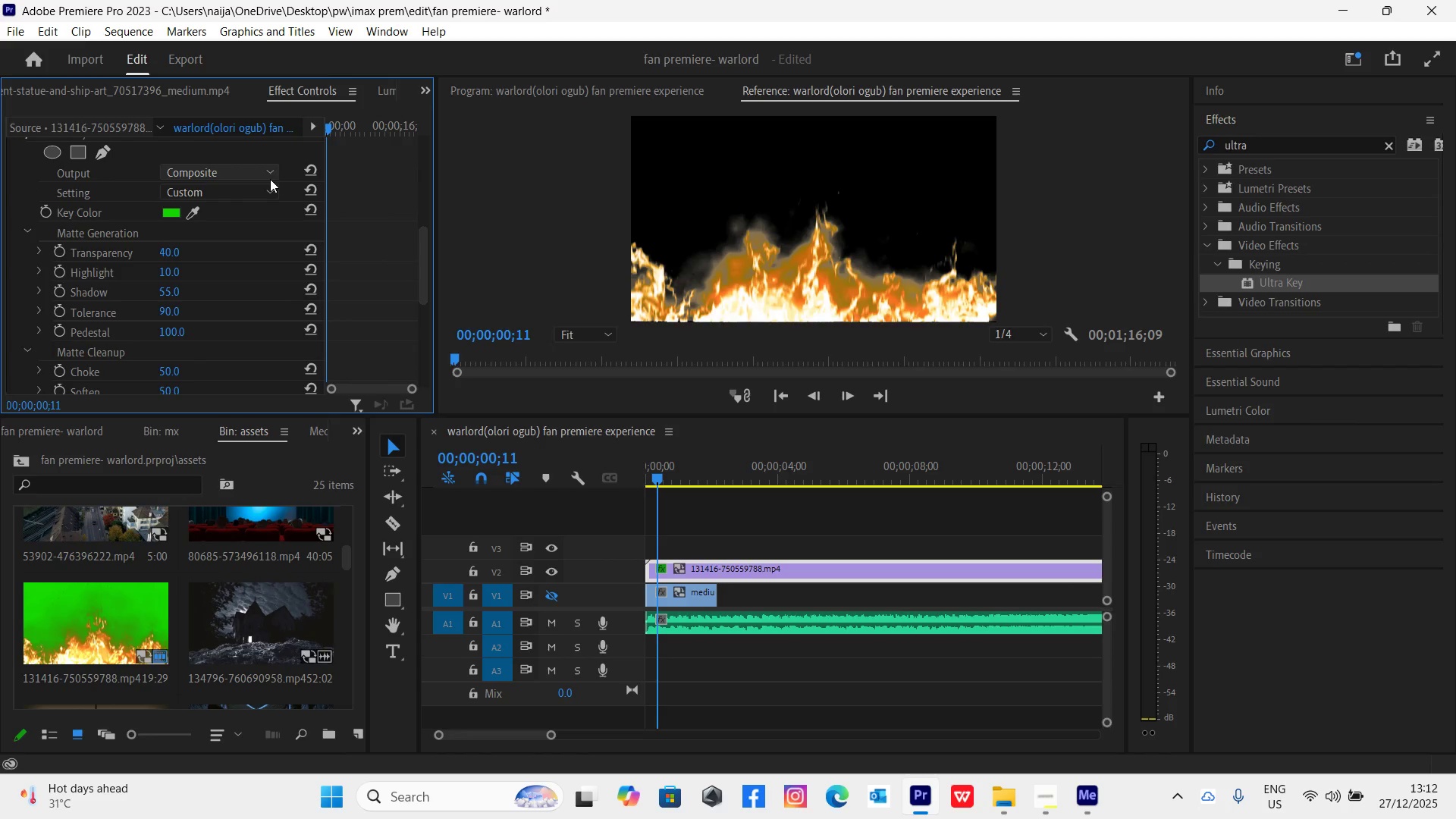 
left_click([265, 173])
 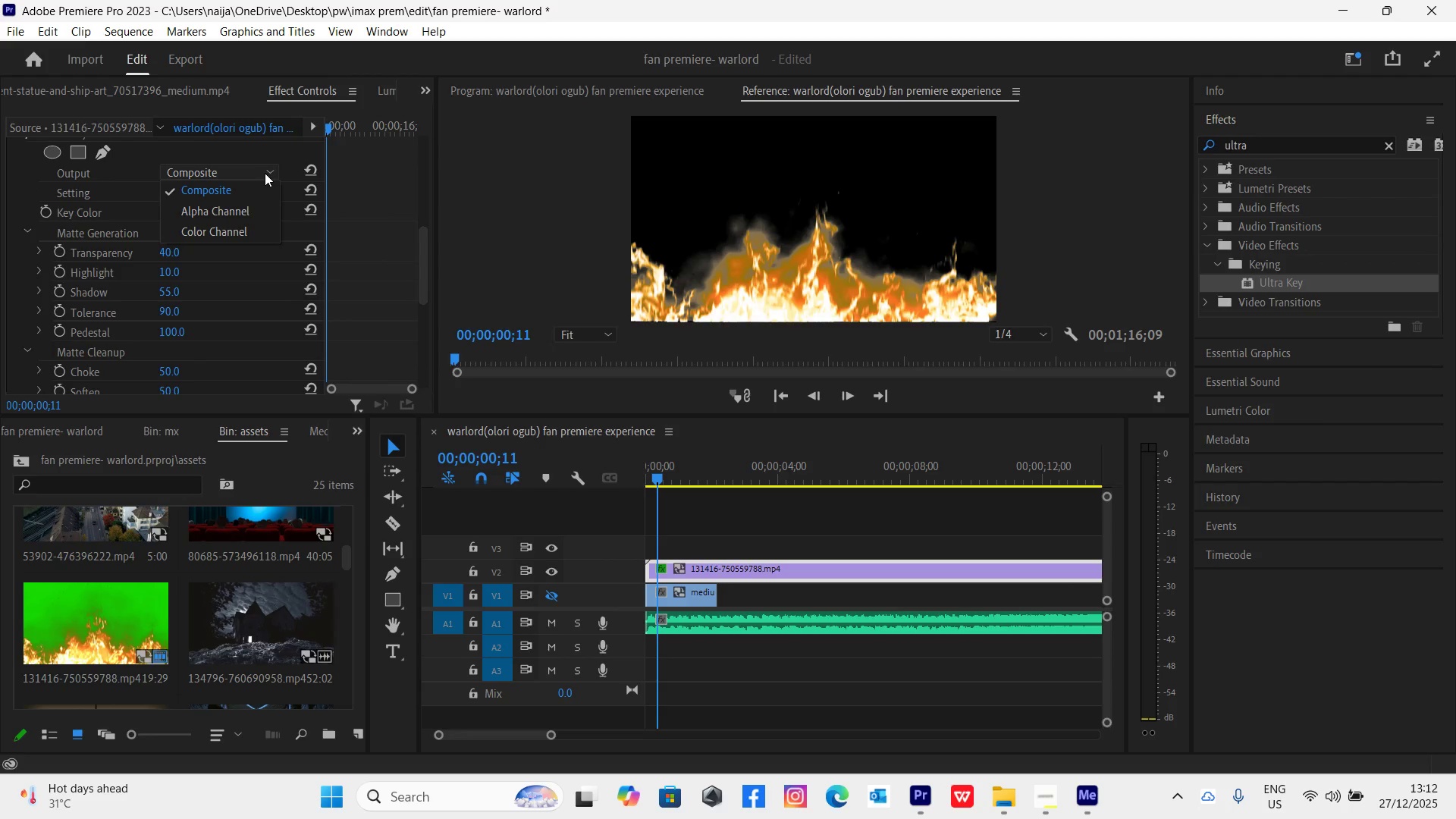 
left_click([265, 173])
 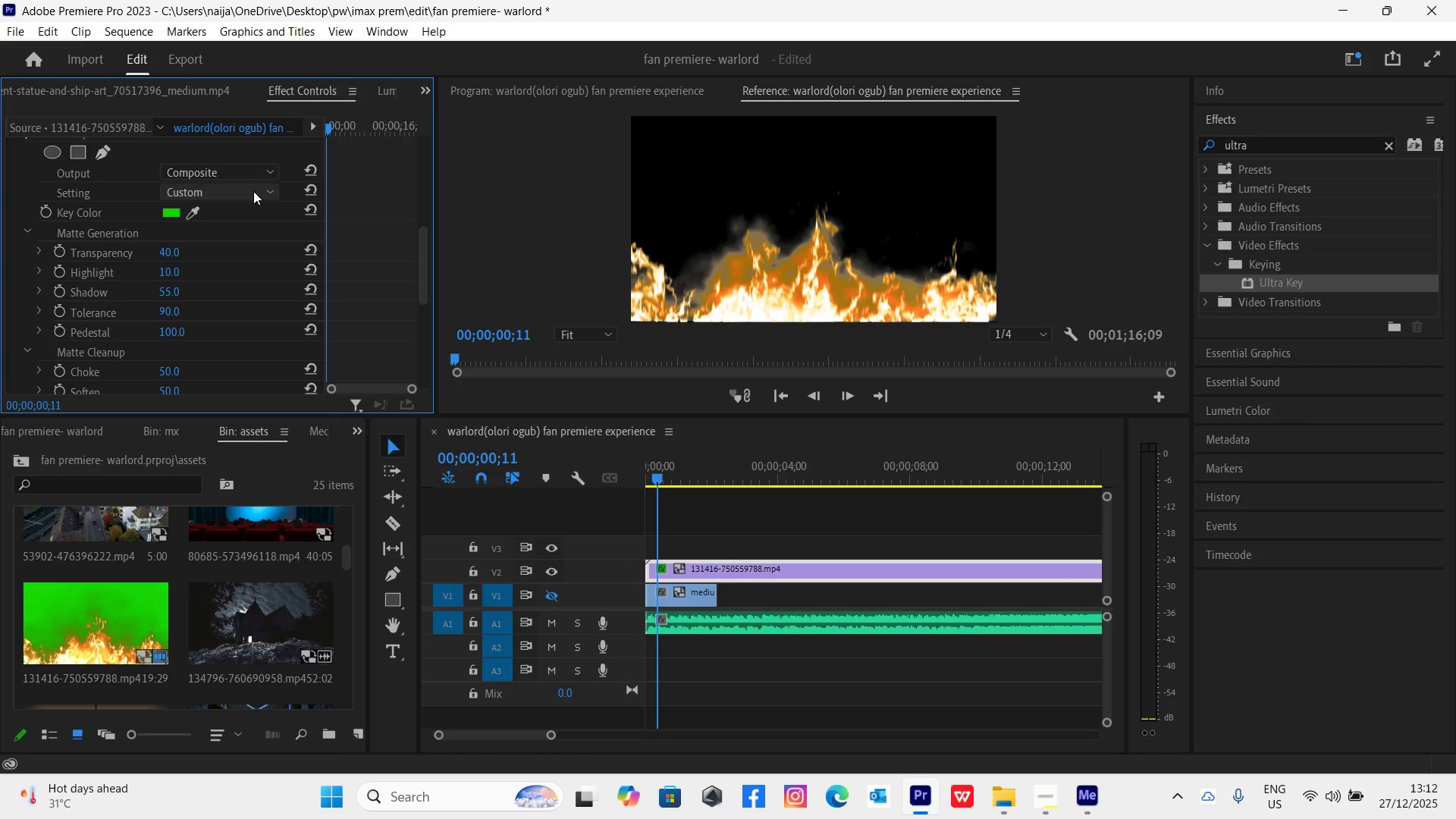 
wait(6.45)
 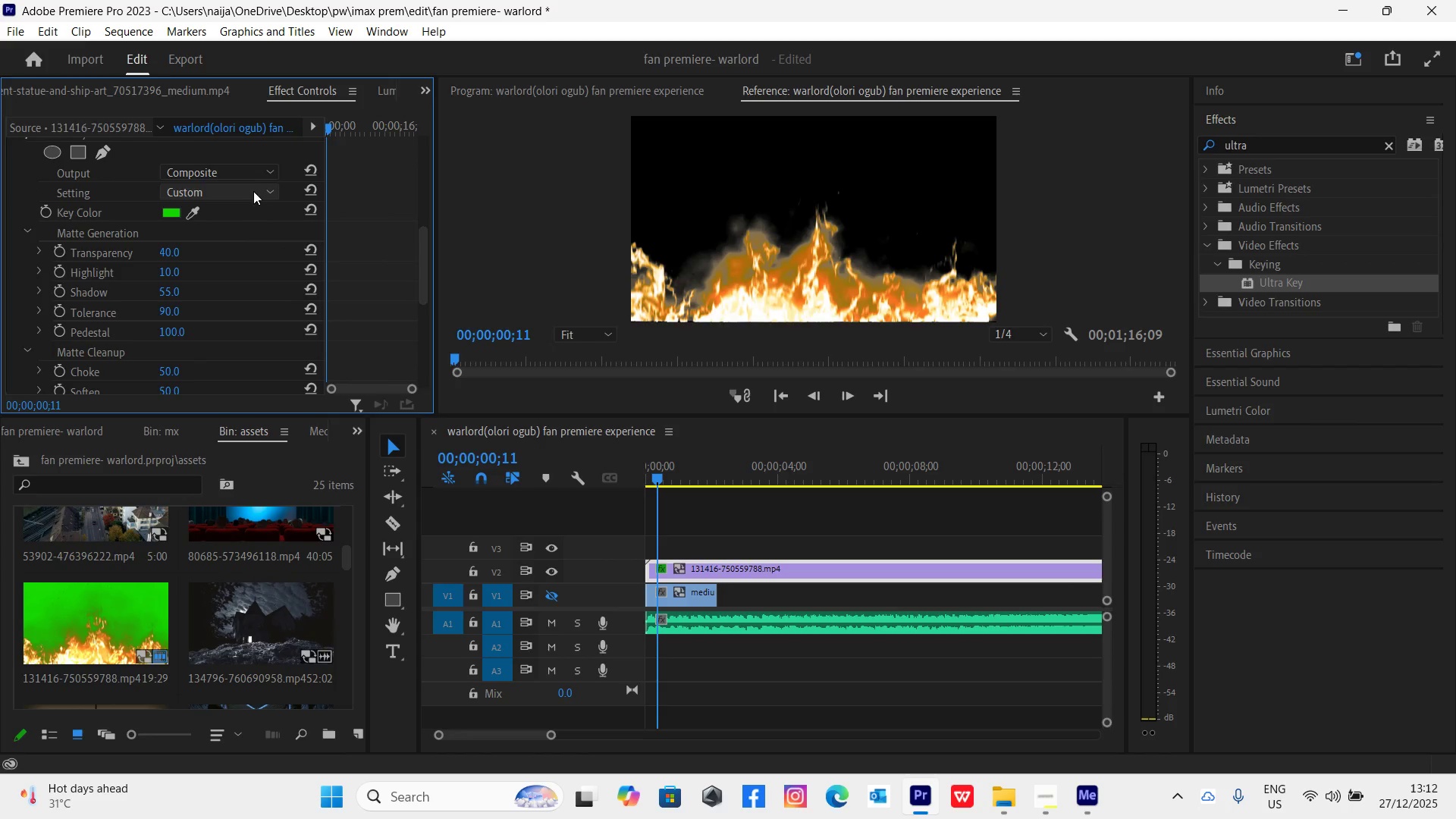 
left_click_drag(start_coordinate=[170, 275], to_coordinate=[674, 271])
 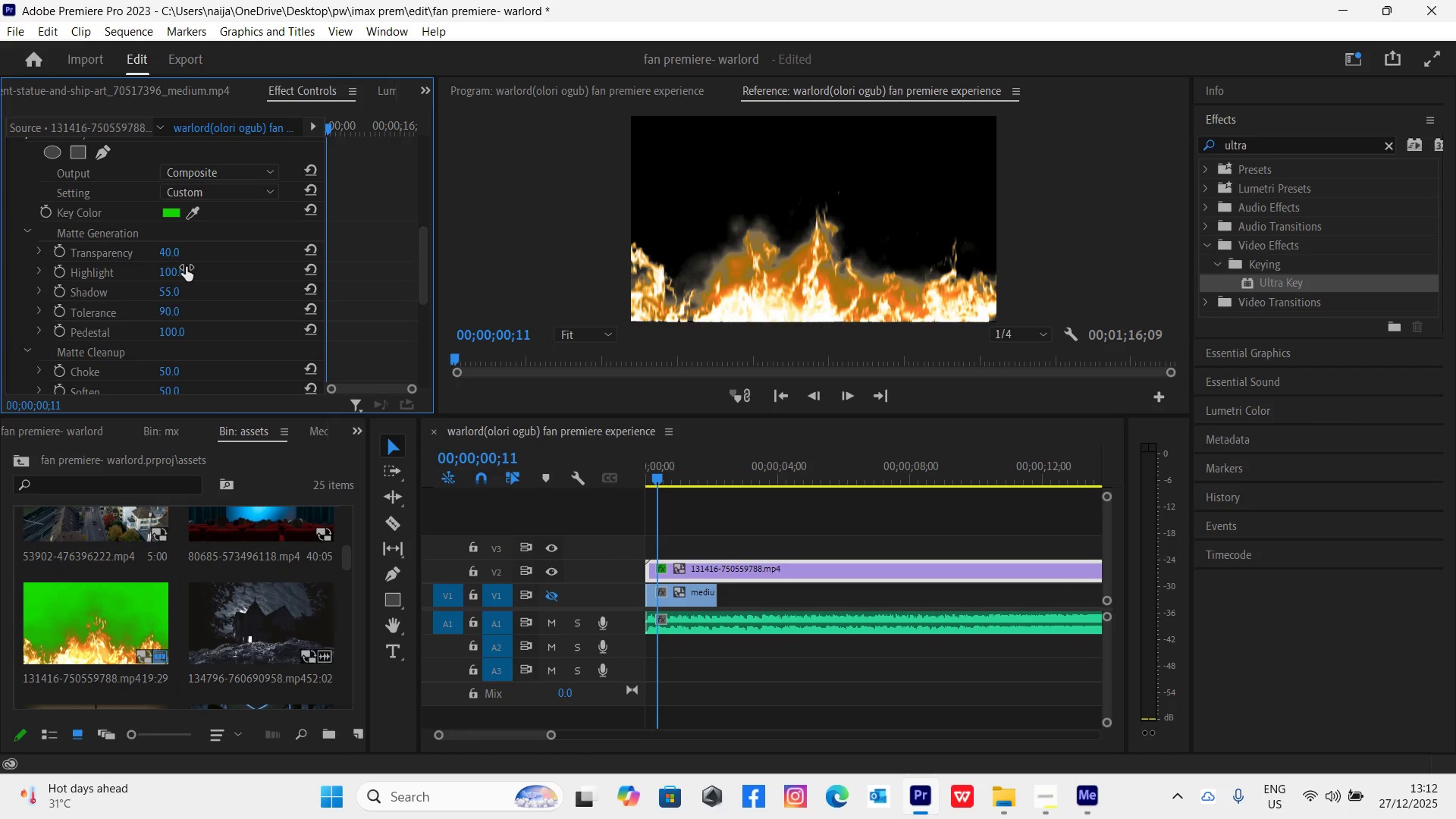 
key(Control+Z)
 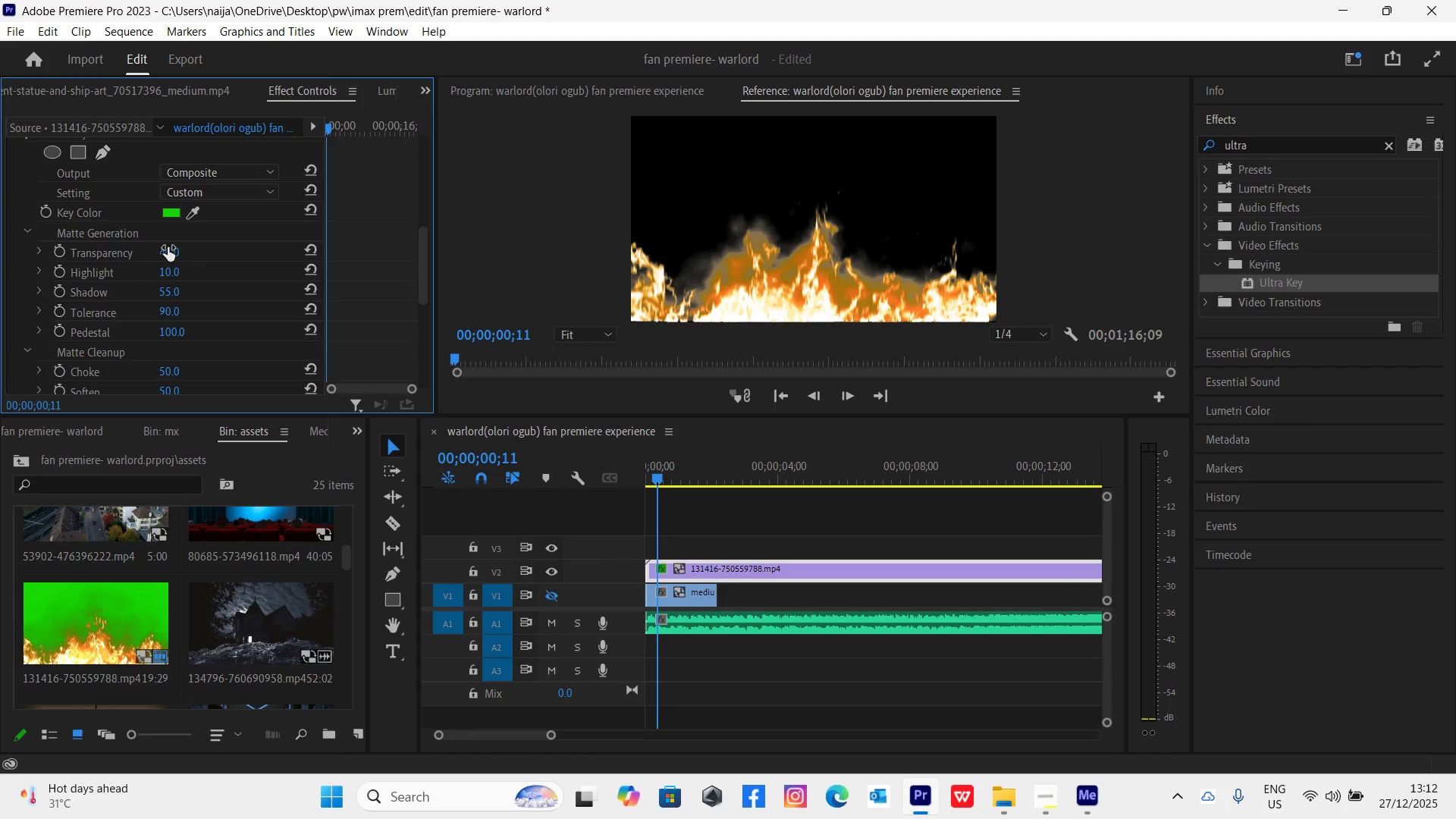 
left_click_drag(start_coordinate=[168, 247], to_coordinate=[463, 232])
 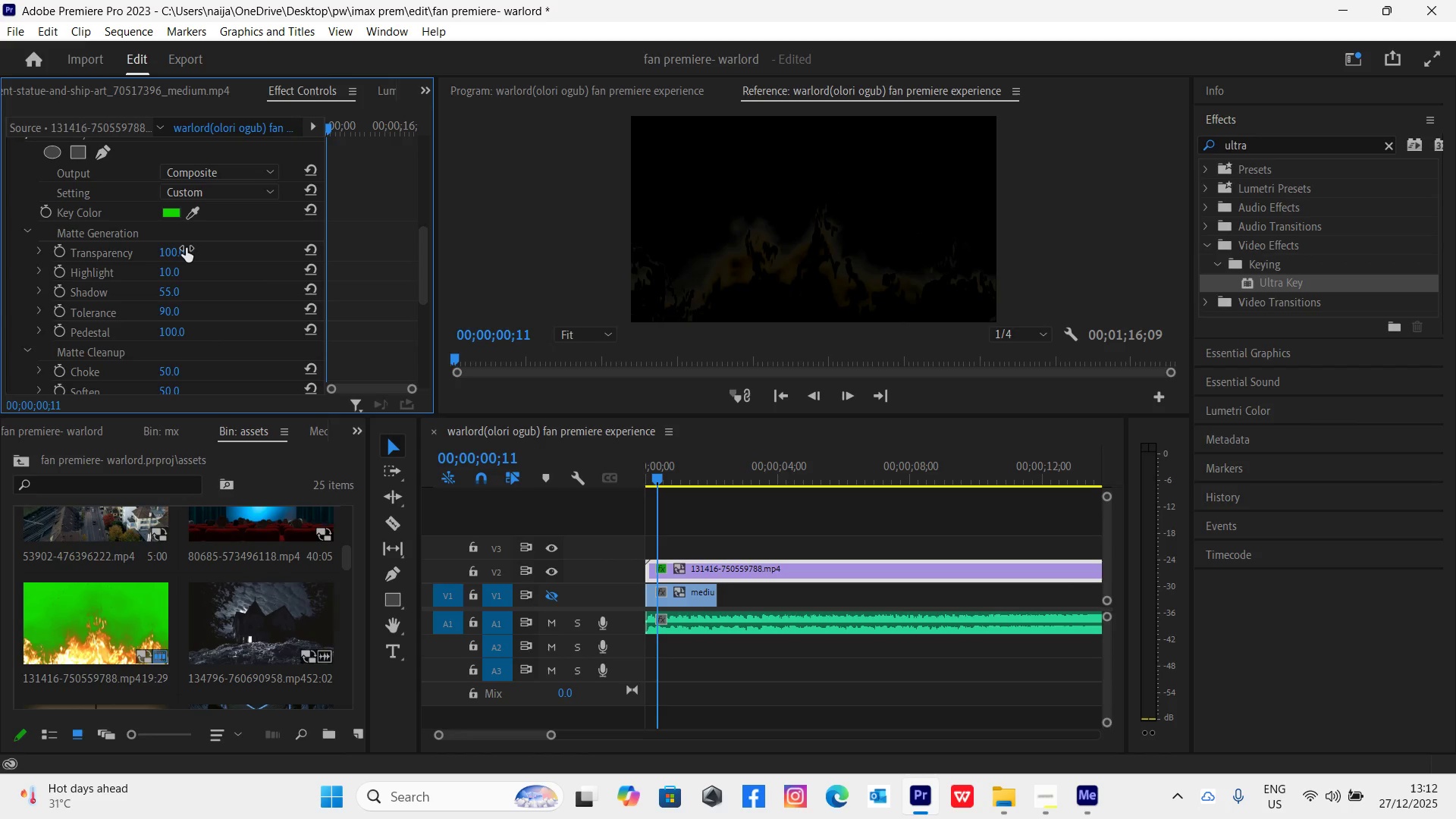 
key(Control+Z)
 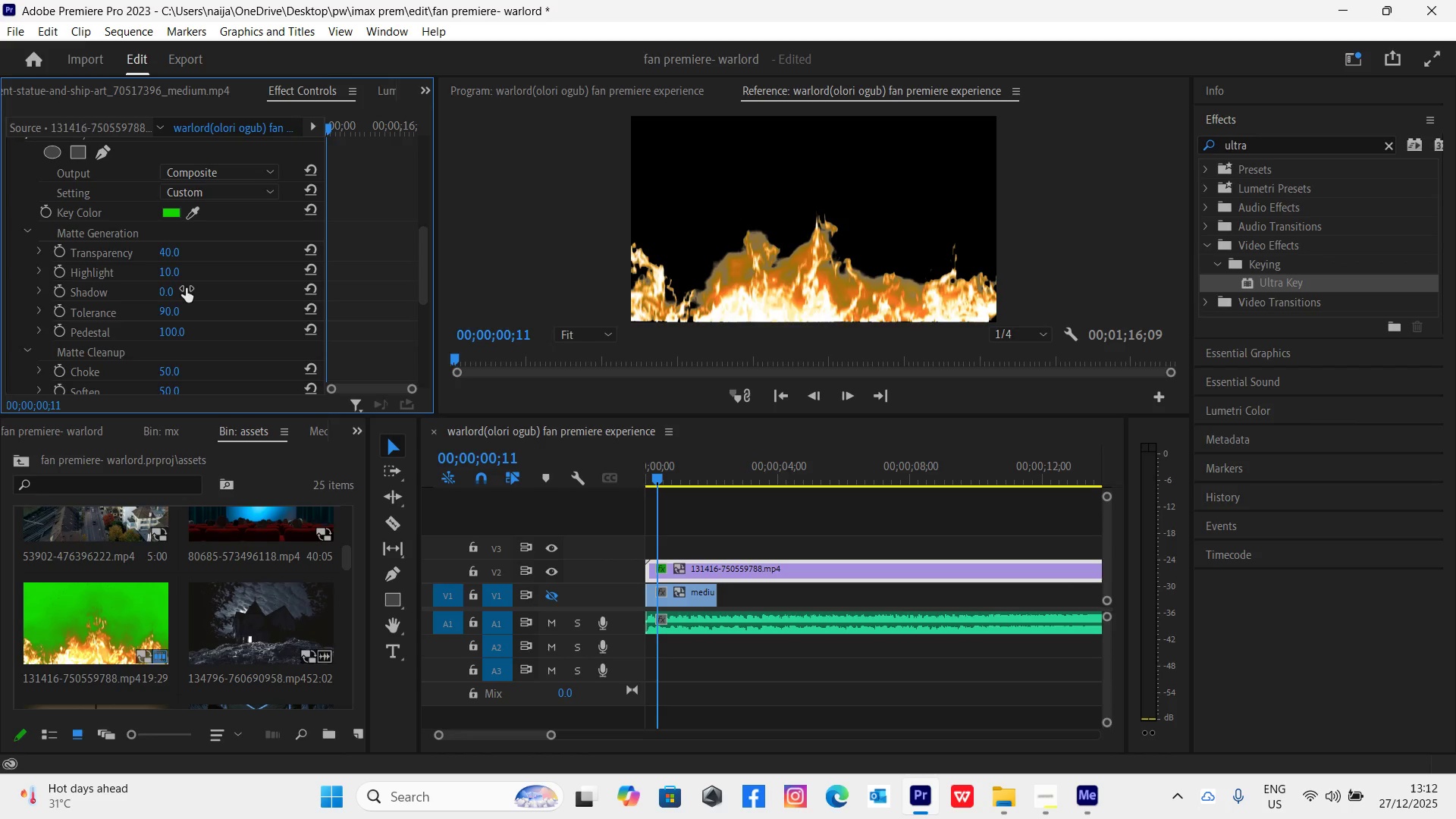 
wait(5.03)
 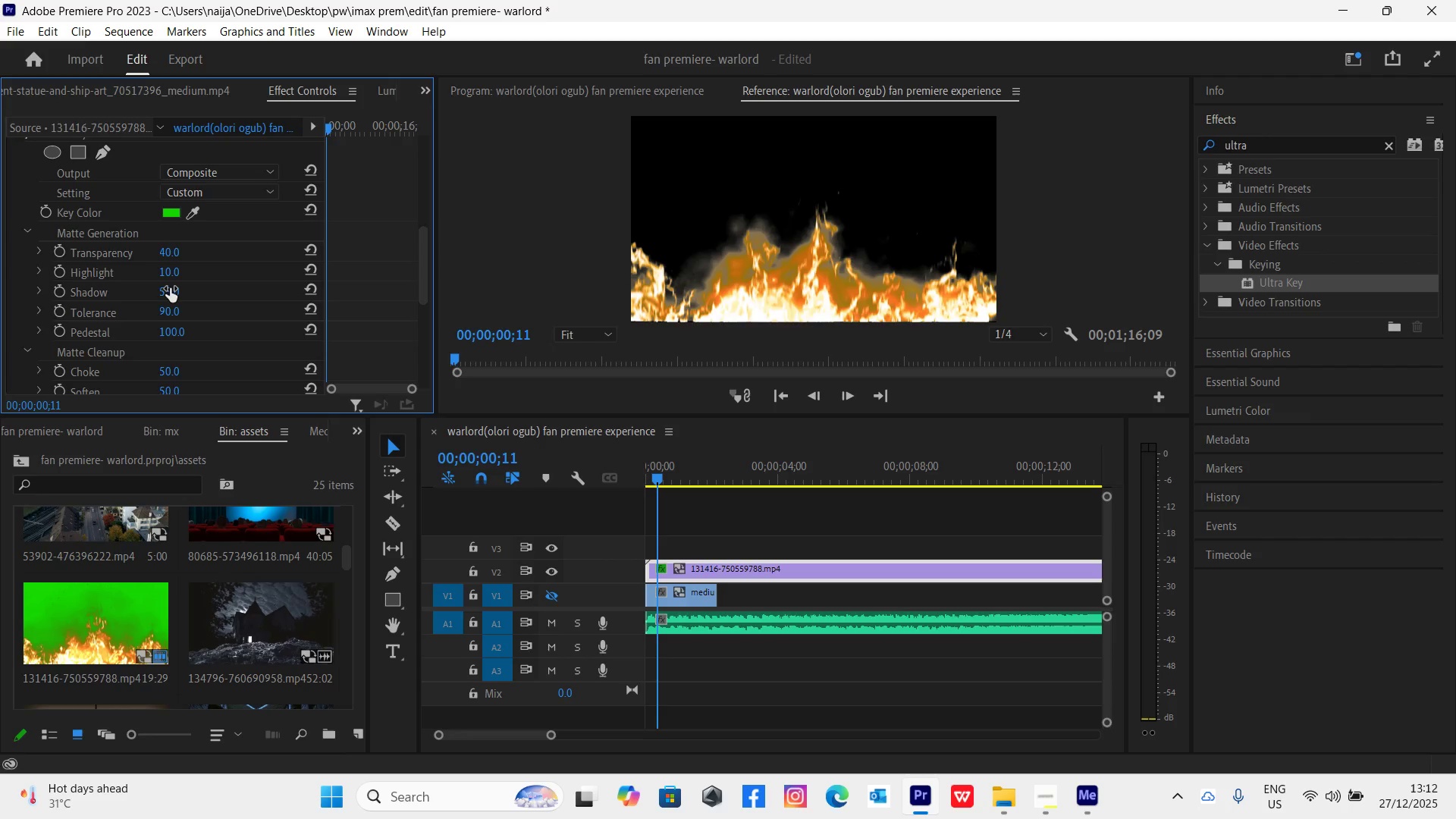 
key(Control+Z)
 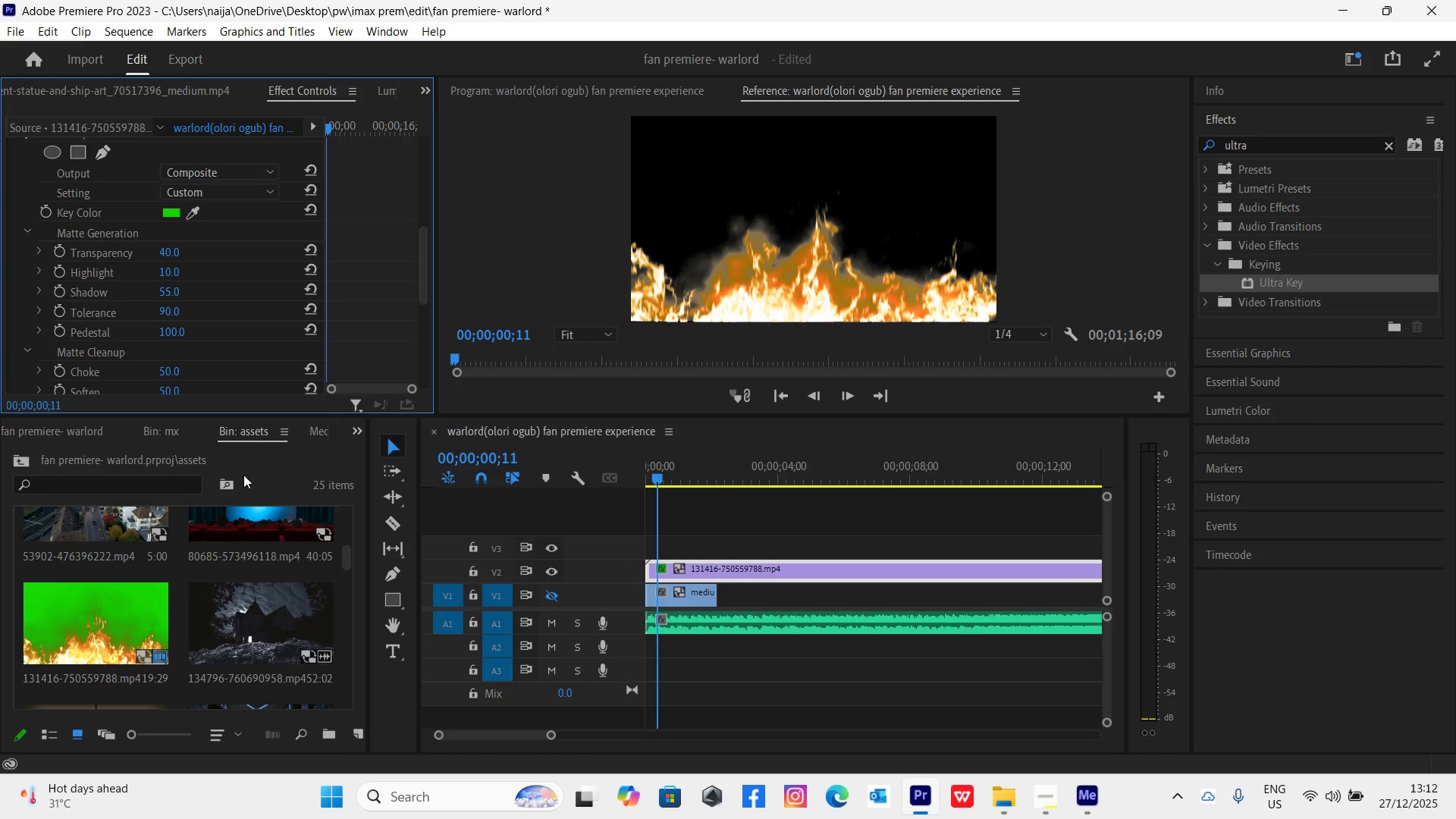 
wait(8.62)
 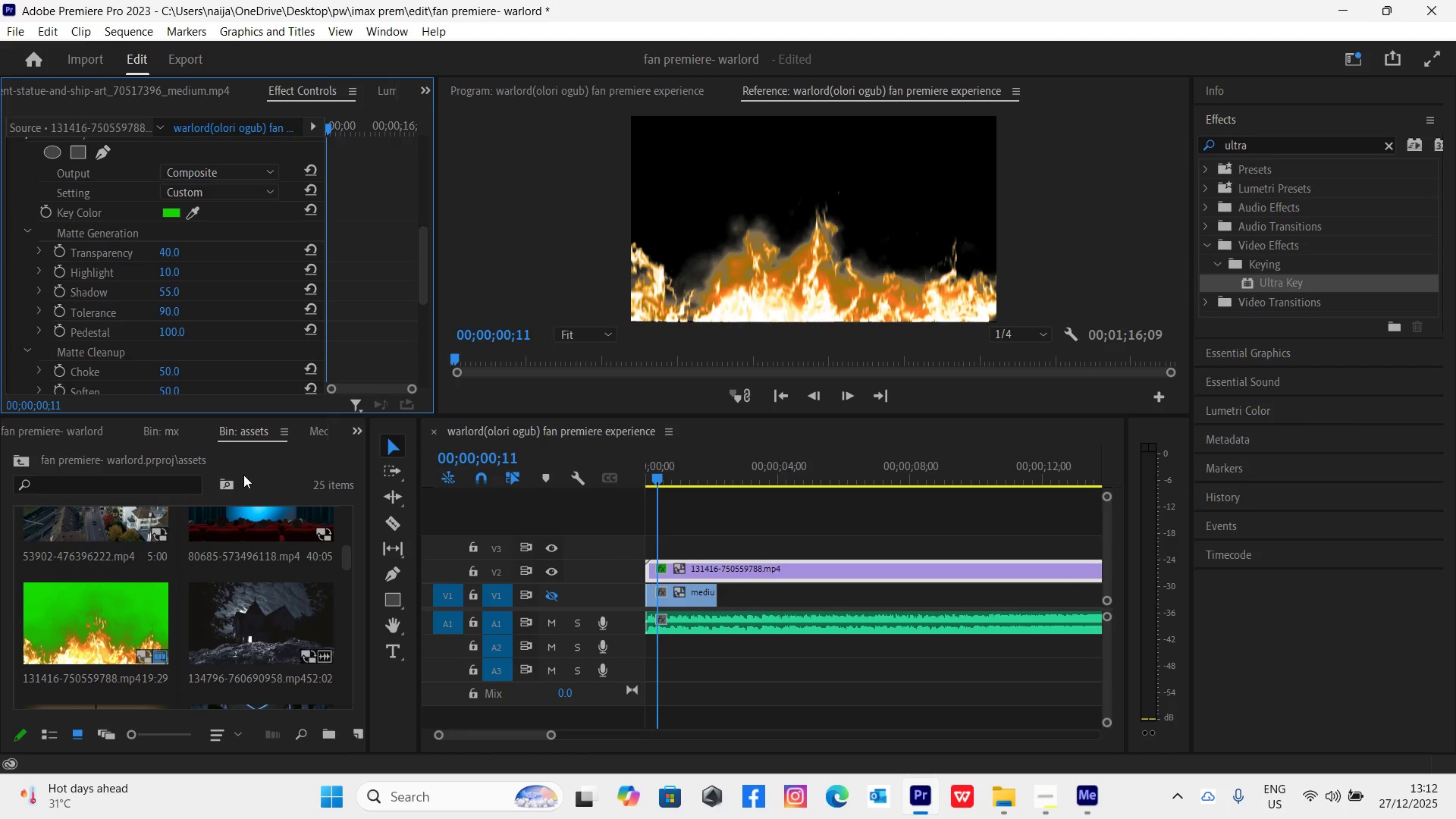 
left_click([203, 193])
 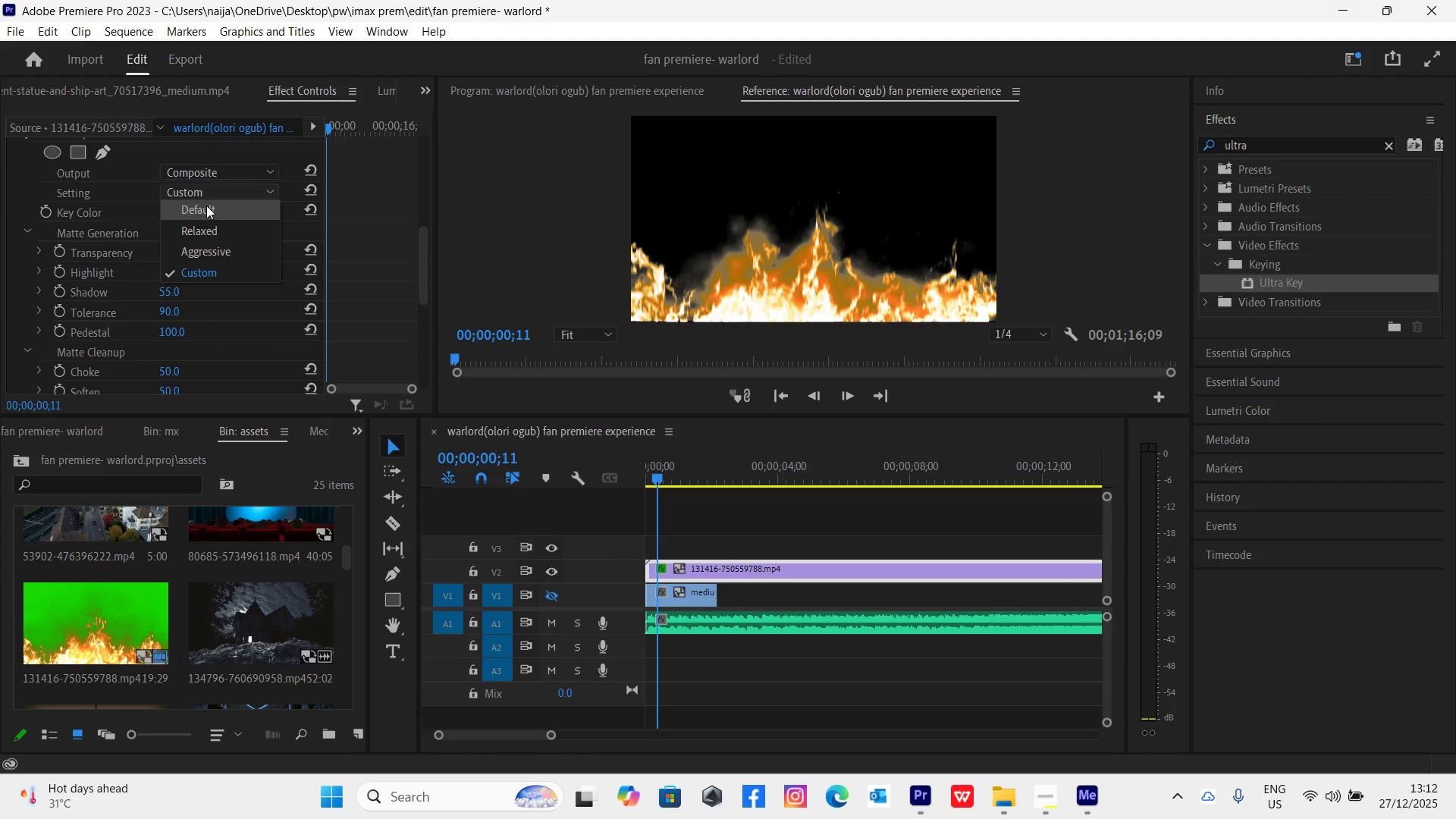 
left_click([206, 206])
 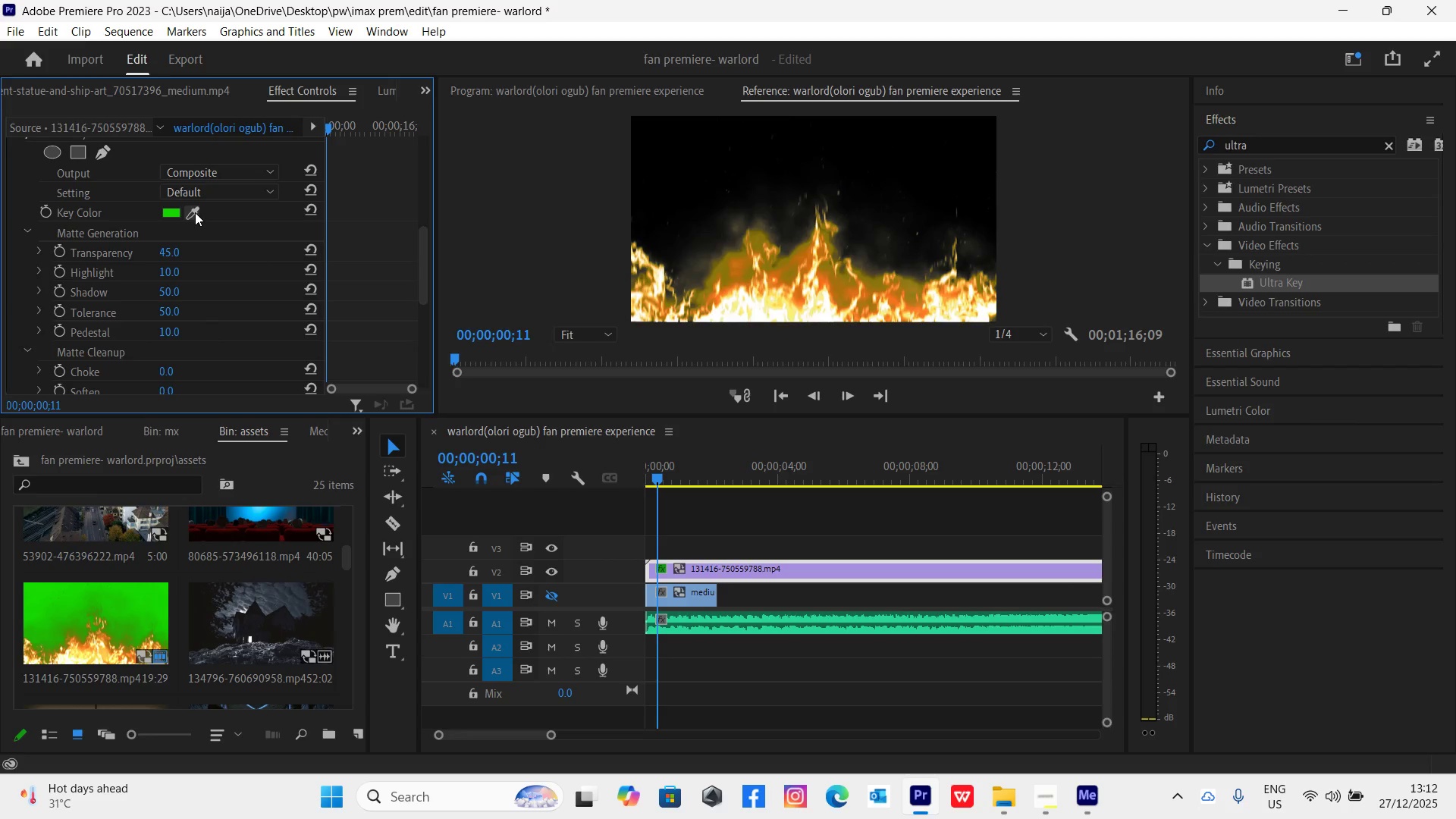 
left_click([308, 212])
 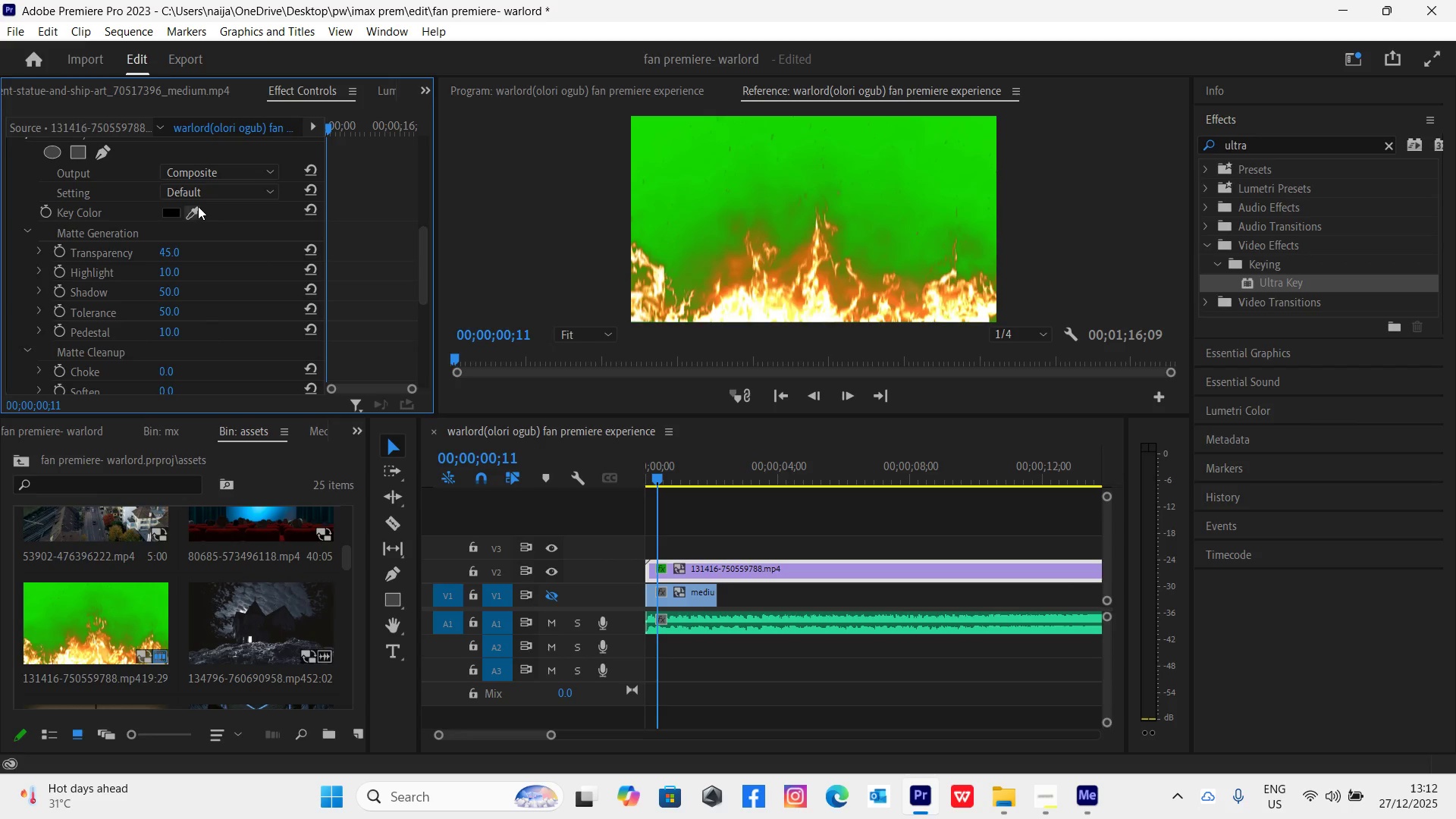 
left_click([196, 206])
 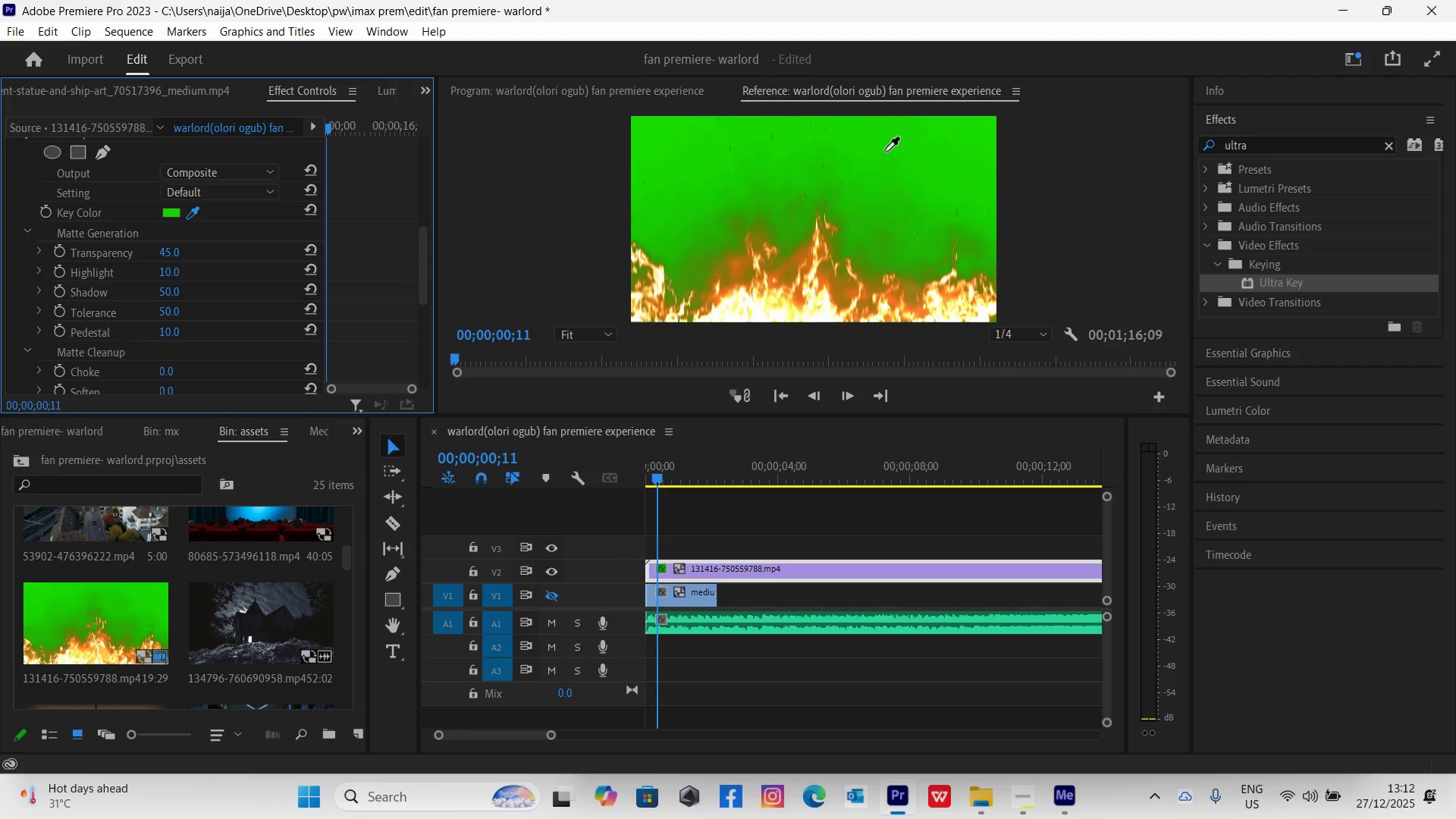 
left_click([878, 141])
 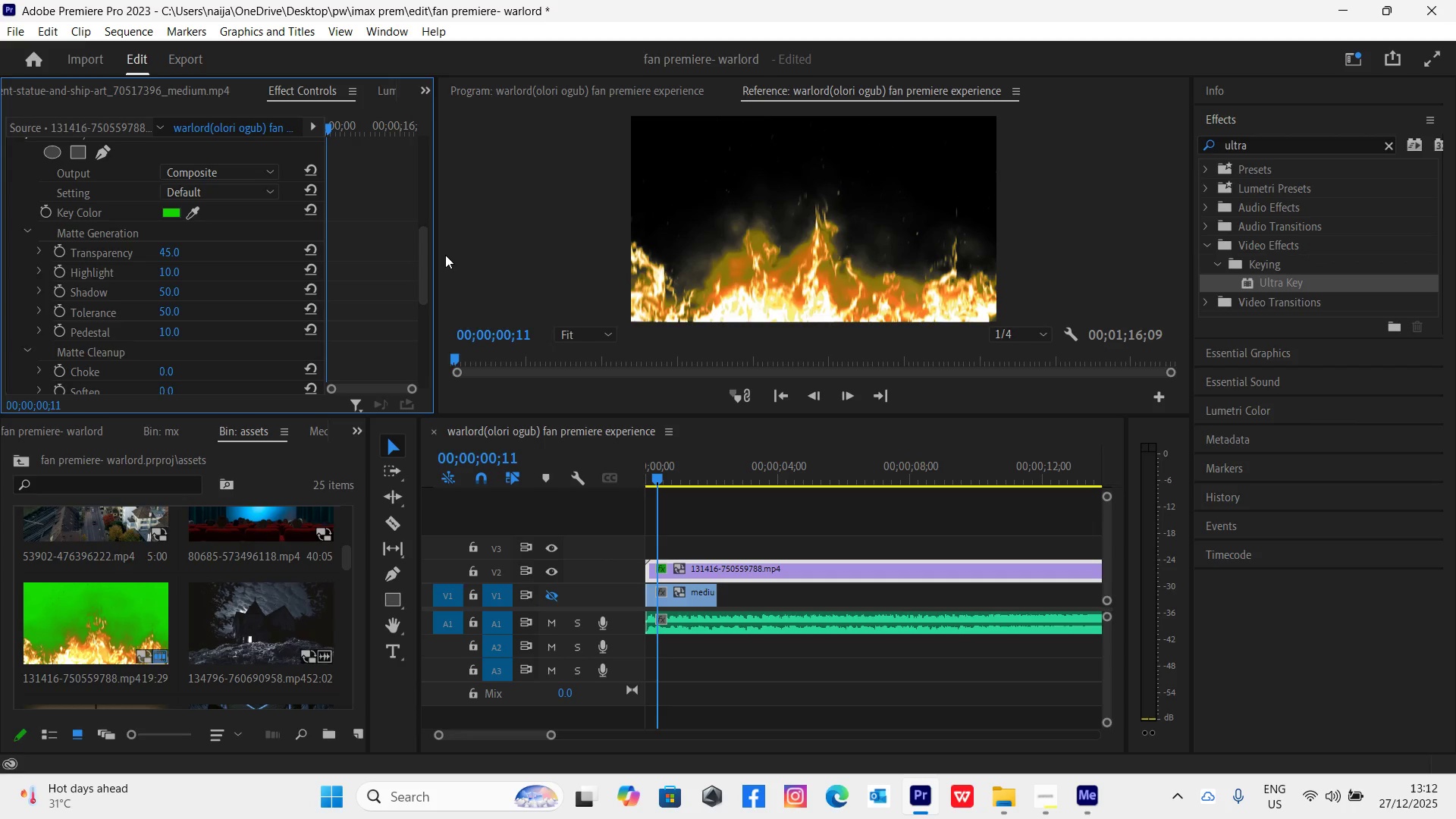 
wait(5.83)
 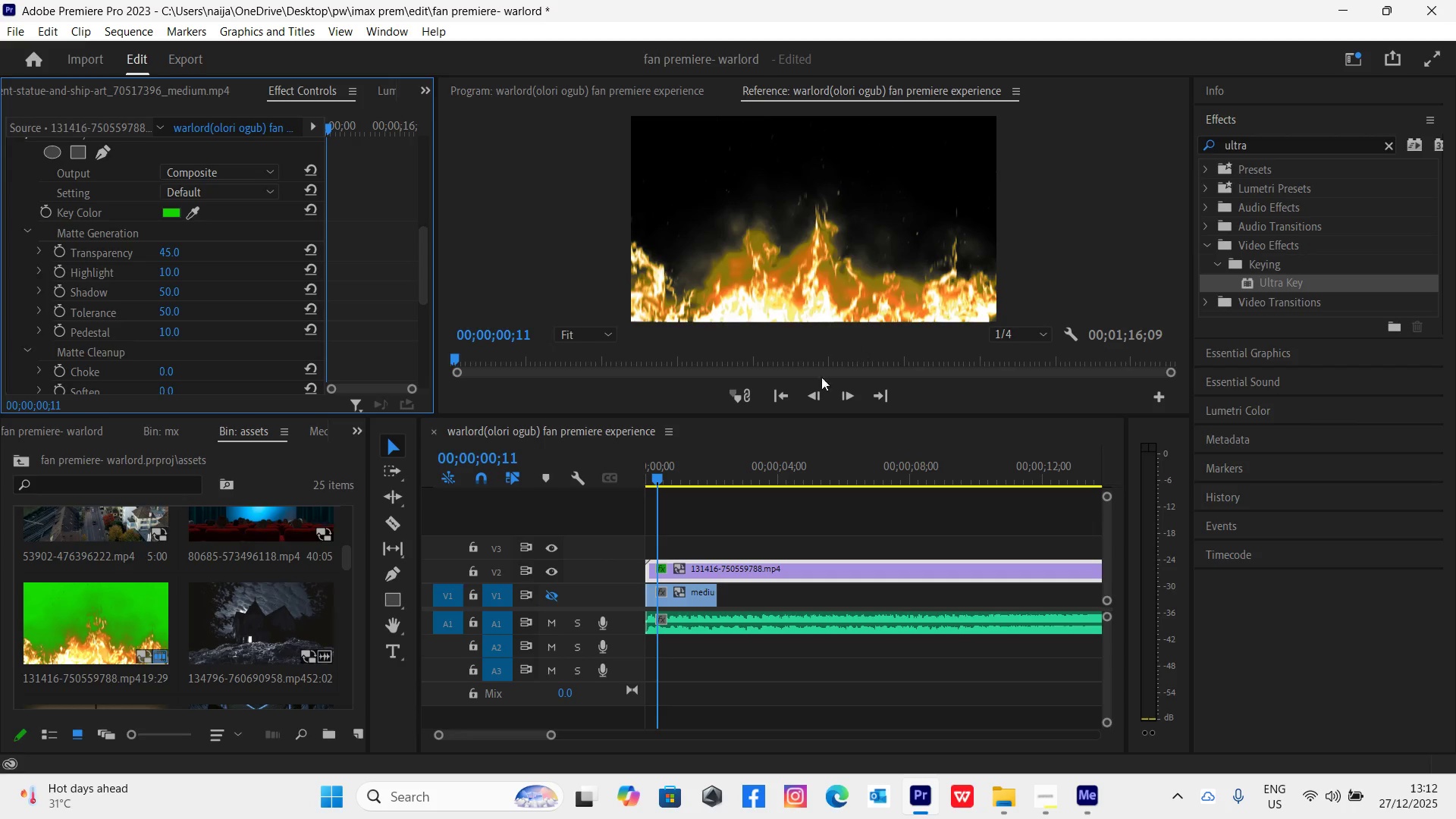 
left_click_drag(start_coordinate=[164, 325], to_coordinate=[488, 350])
 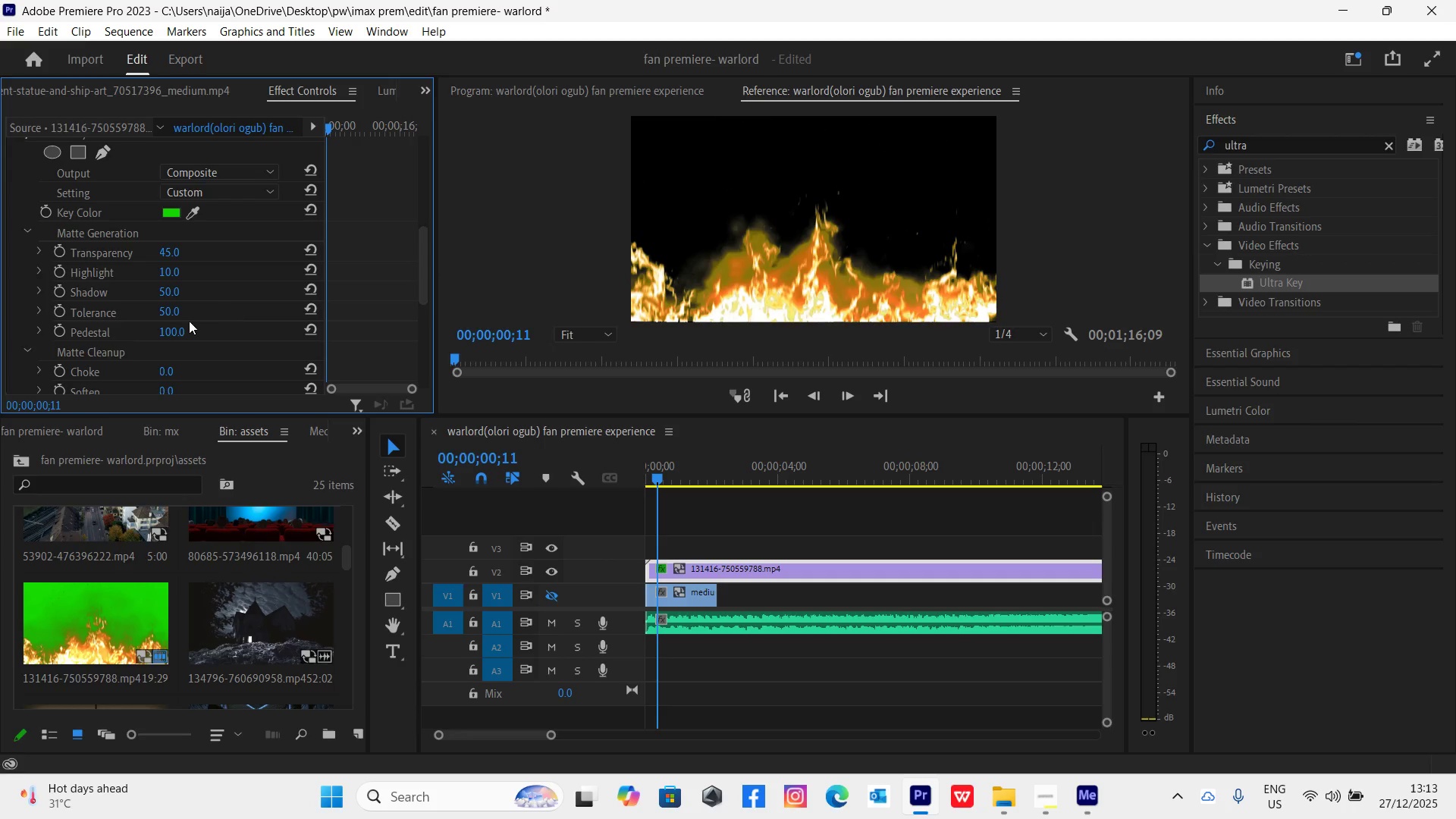 
left_click_drag(start_coordinate=[171, 309], to_coordinate=[494, 303])
 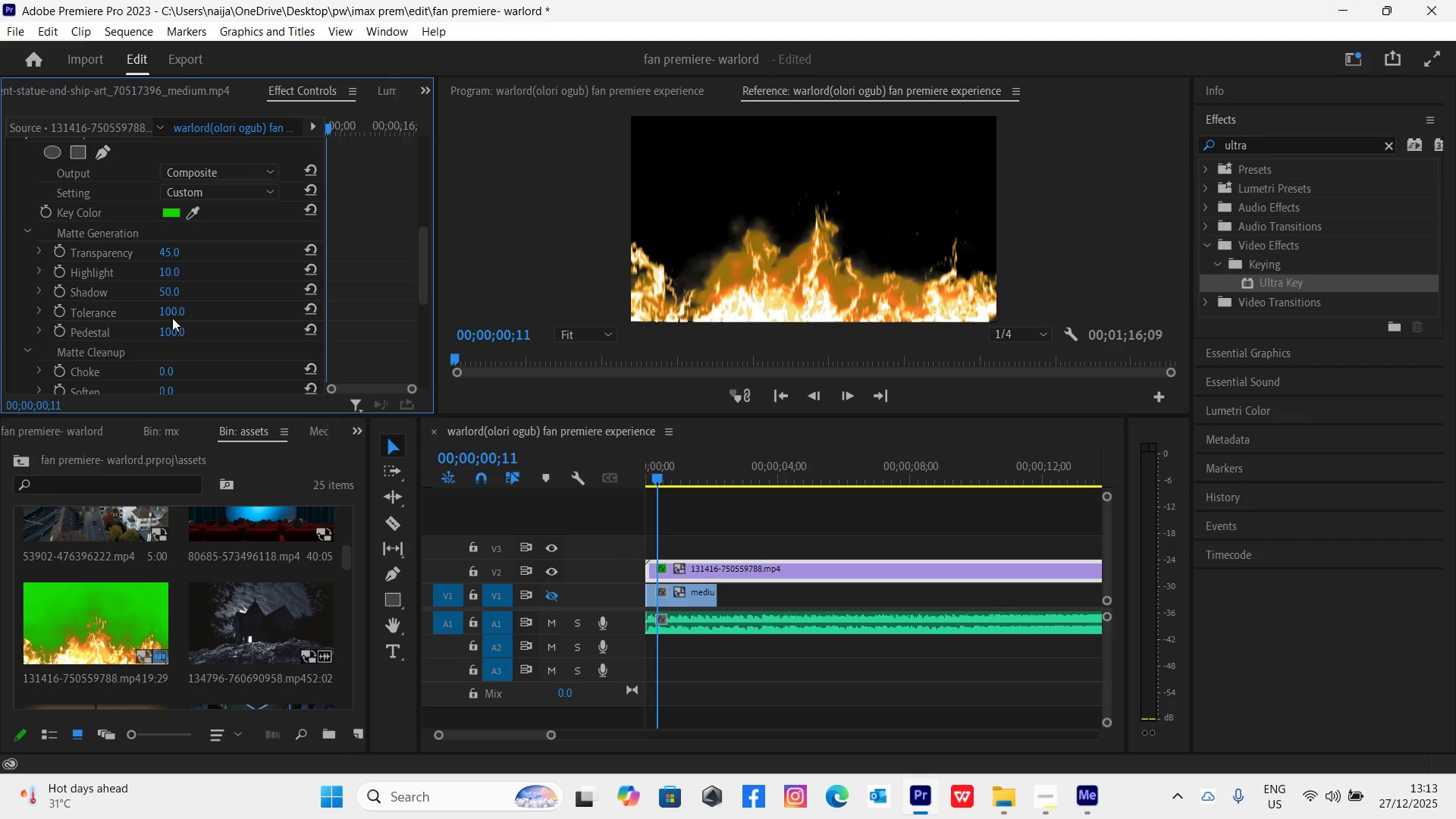 
key(Control+Z)
 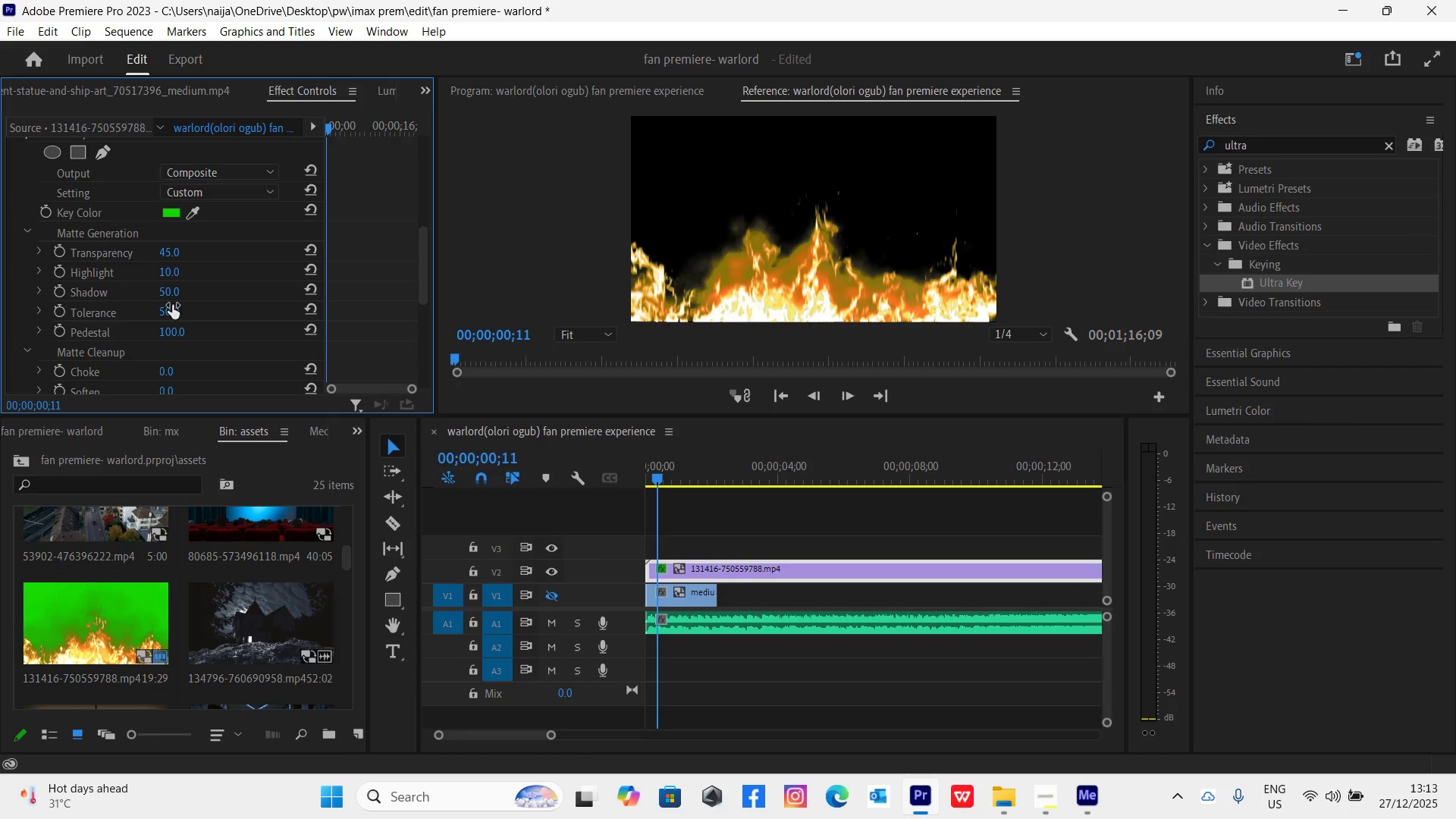 
left_click([168, 310])
 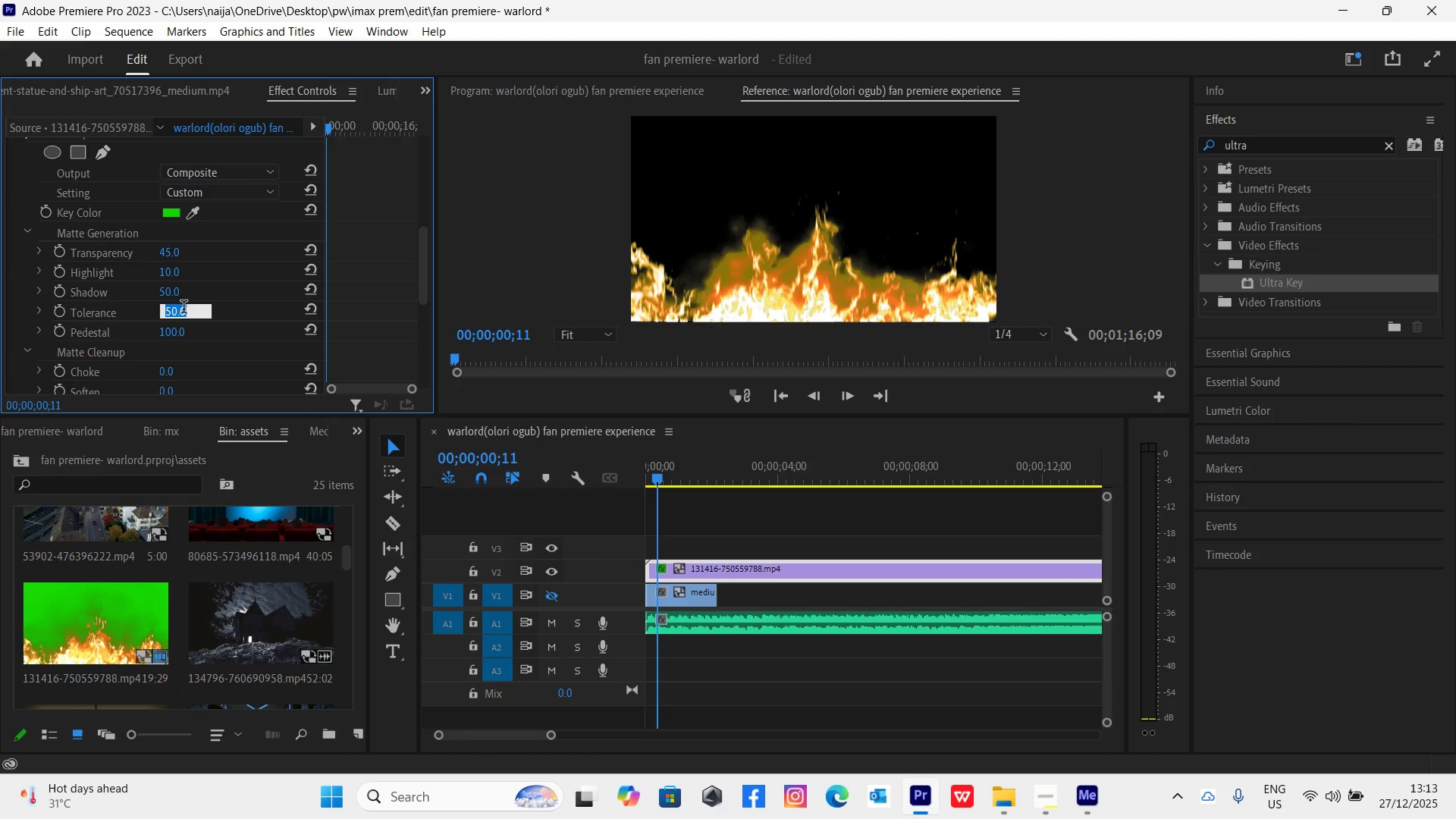 
type(90)
 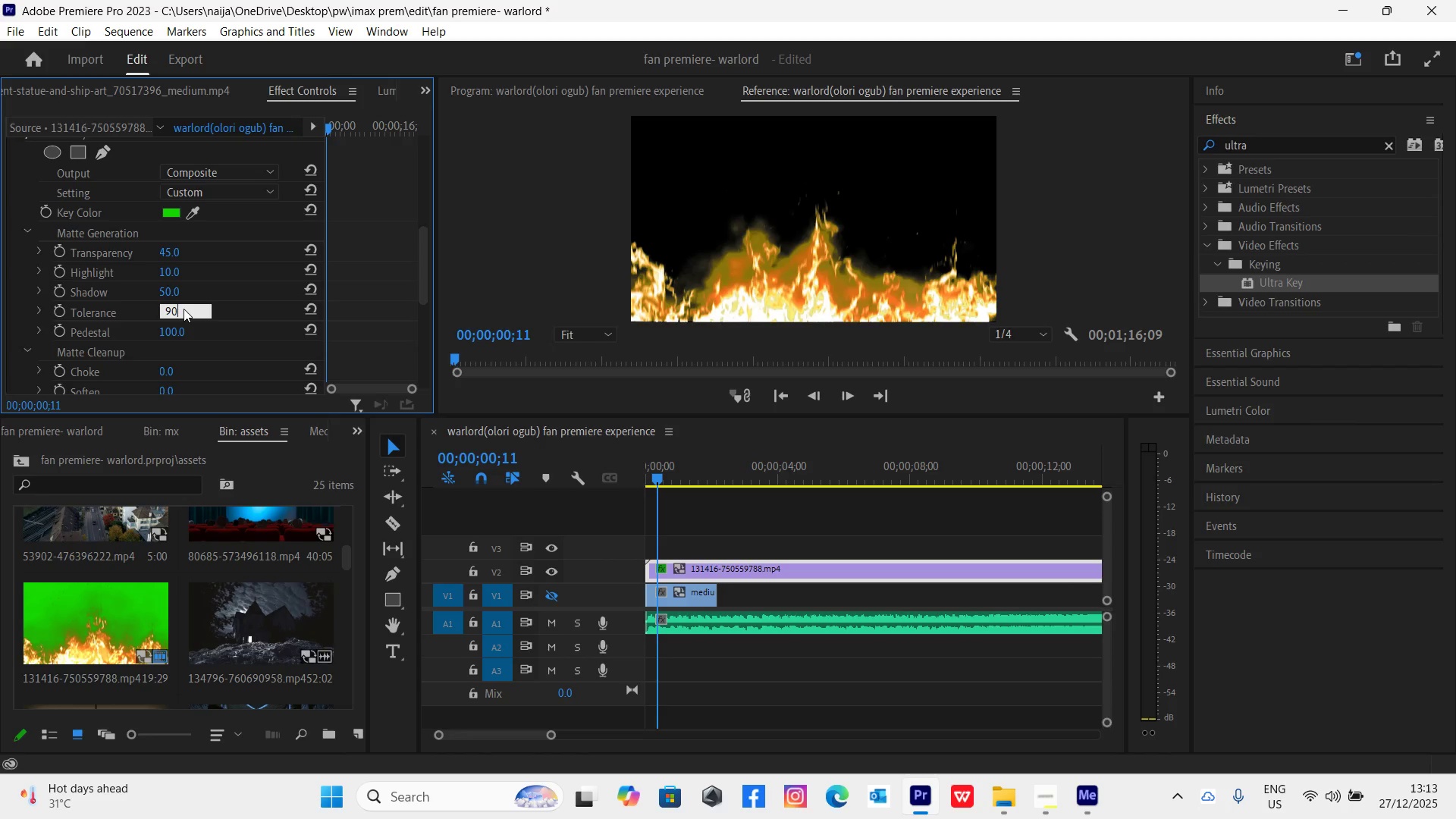 
key(Enter)
 